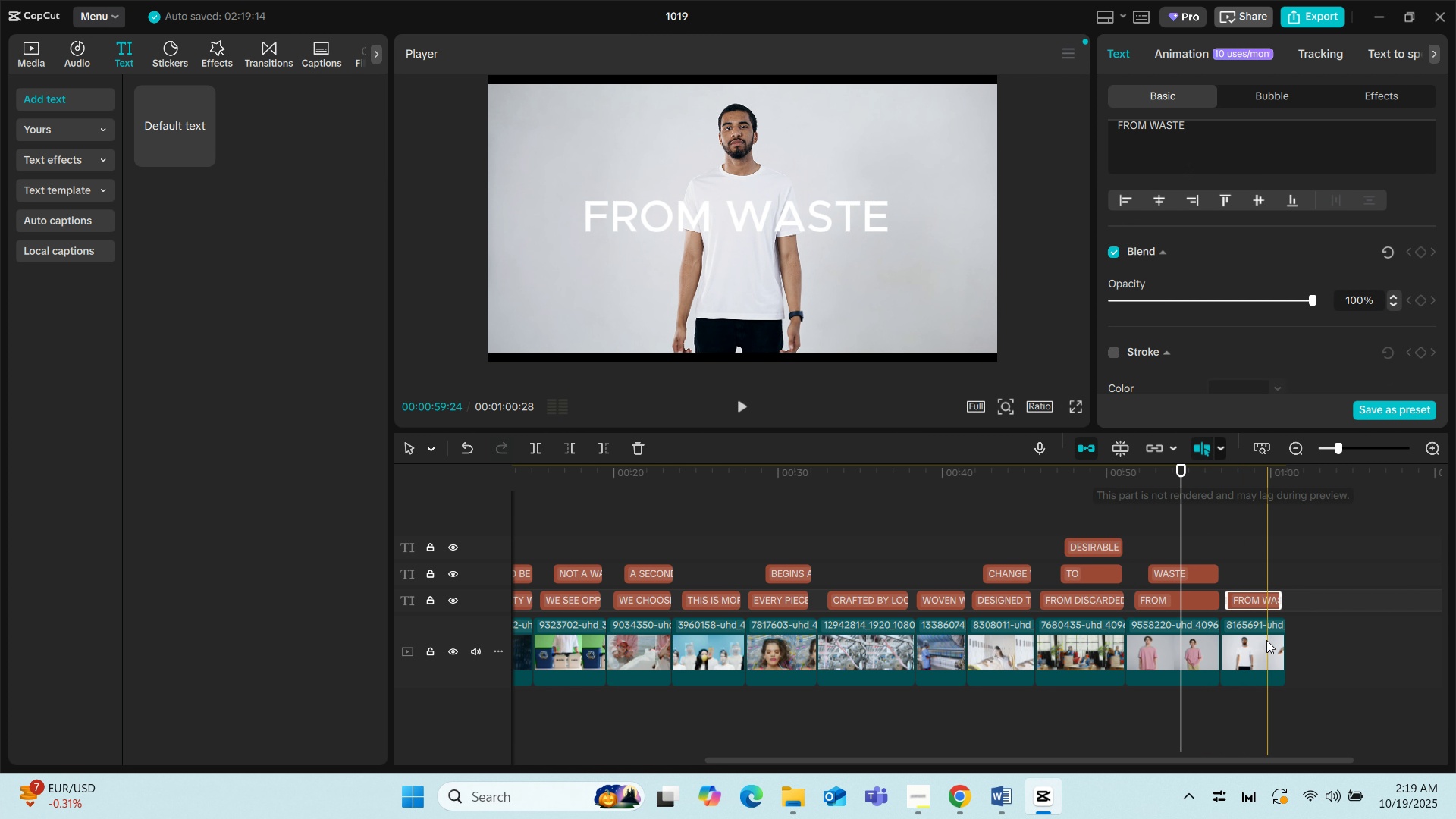 
left_click([1263, 642])
 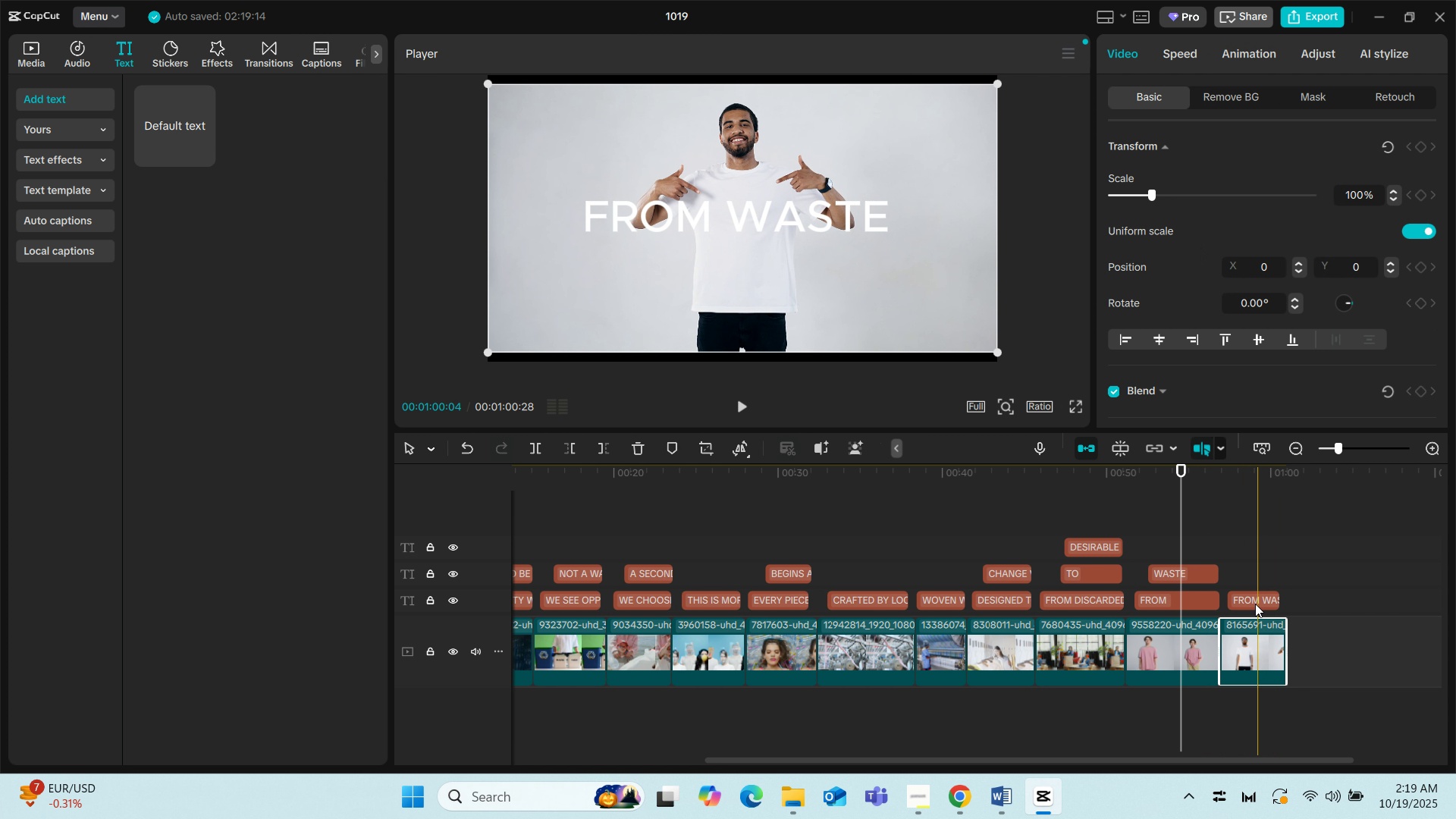 
left_click([1256, 596])
 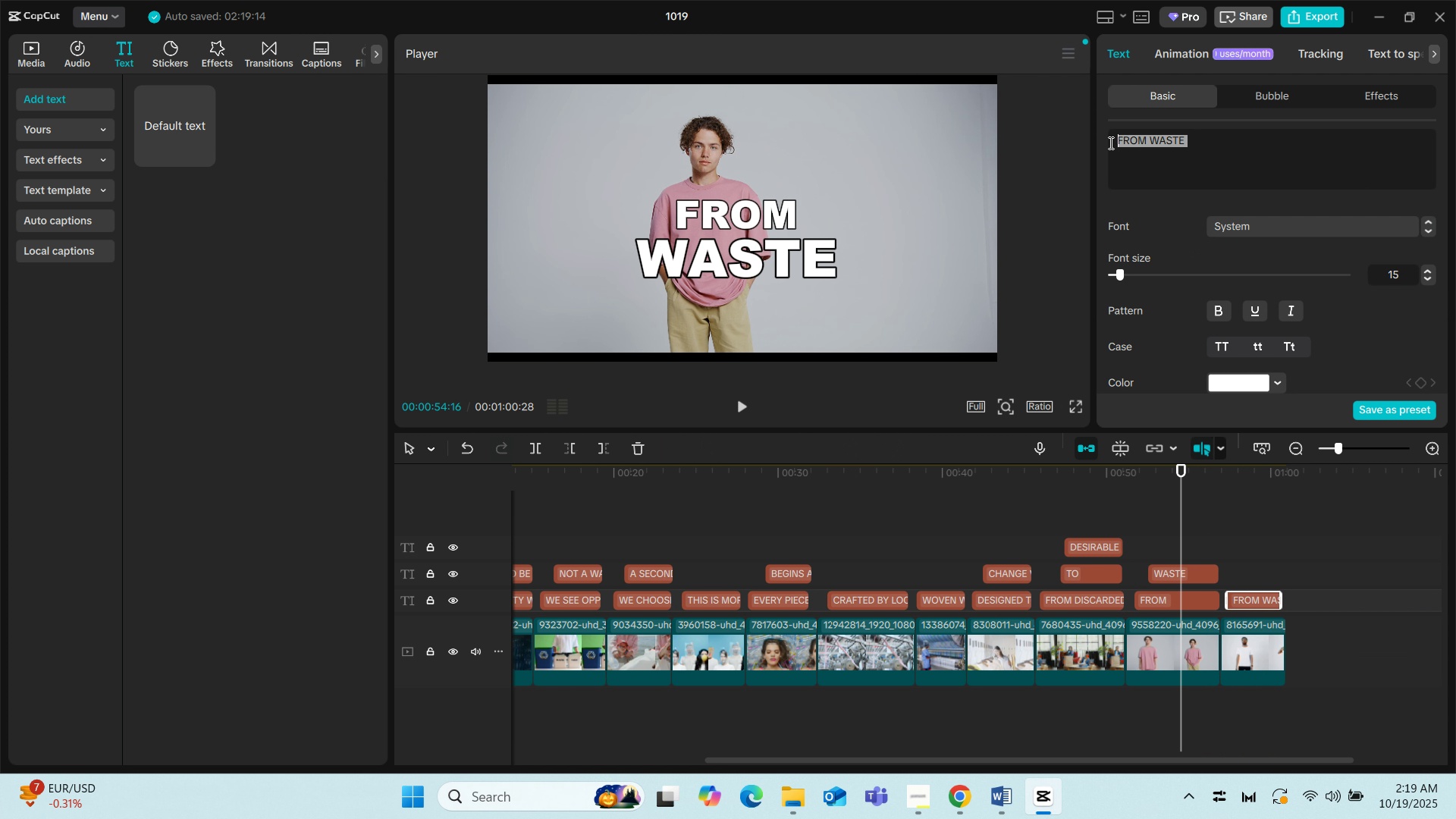 
type(TO)
 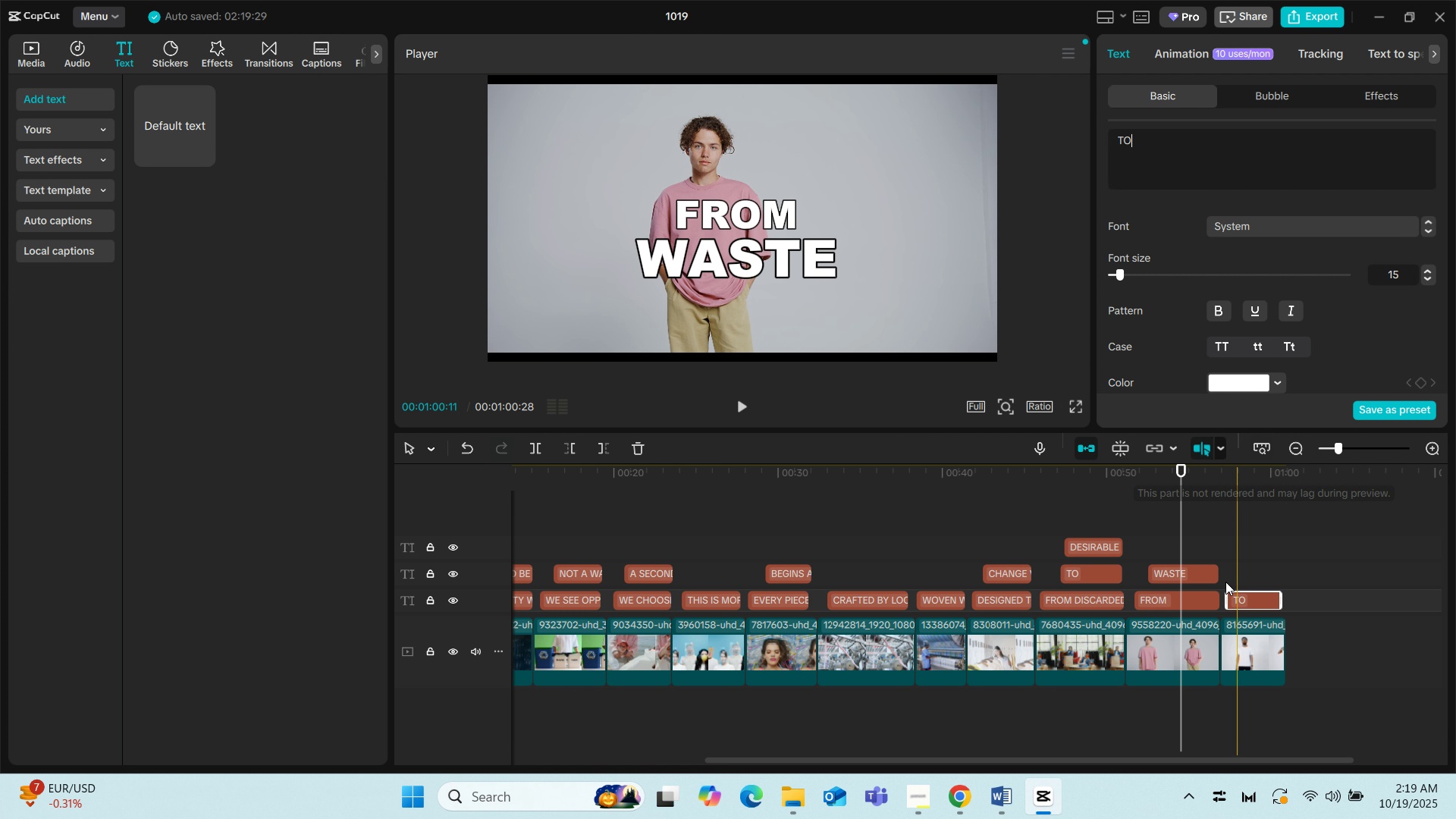 
left_click([1247, 666])
 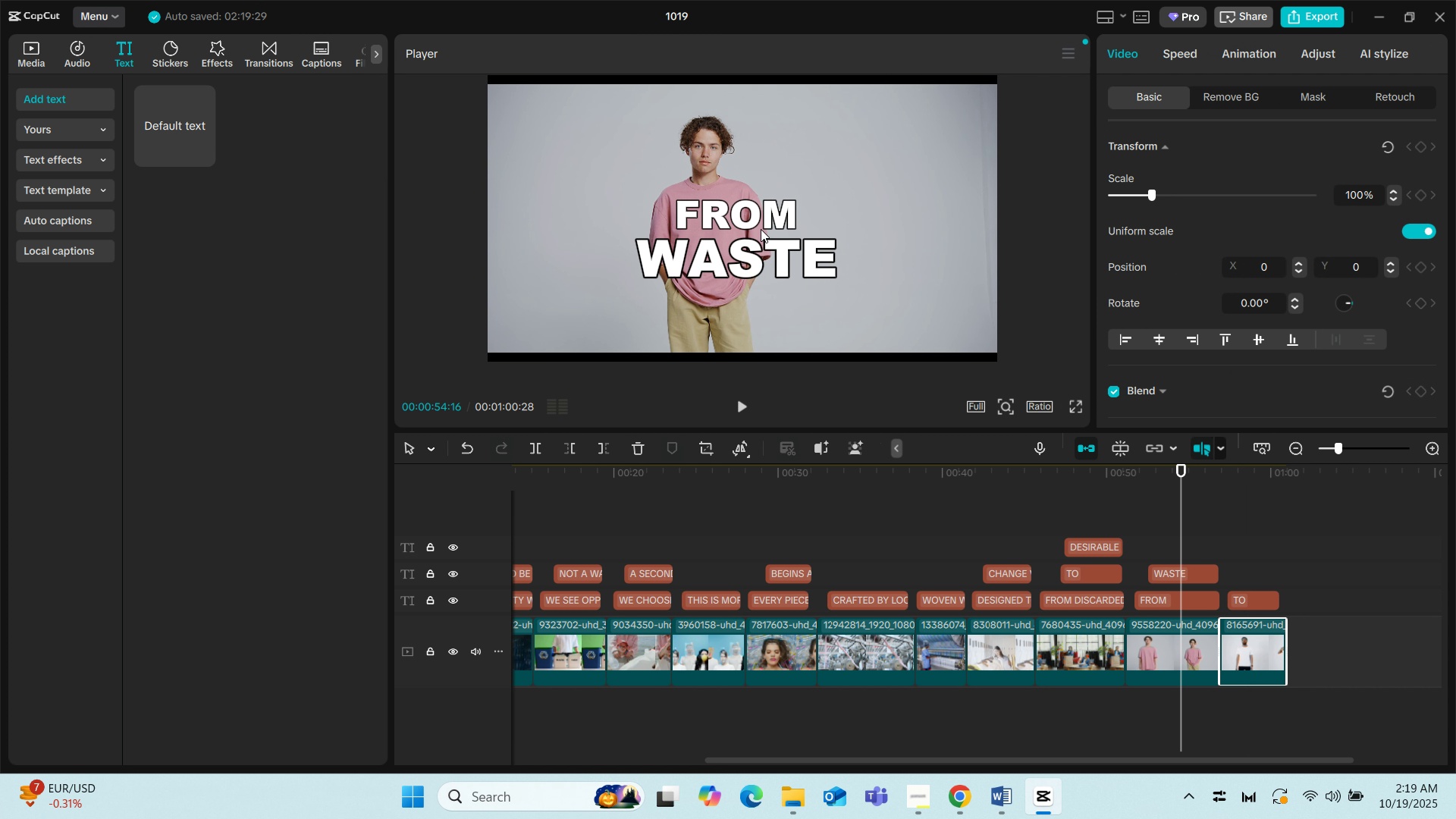 
left_click([761, 229])
 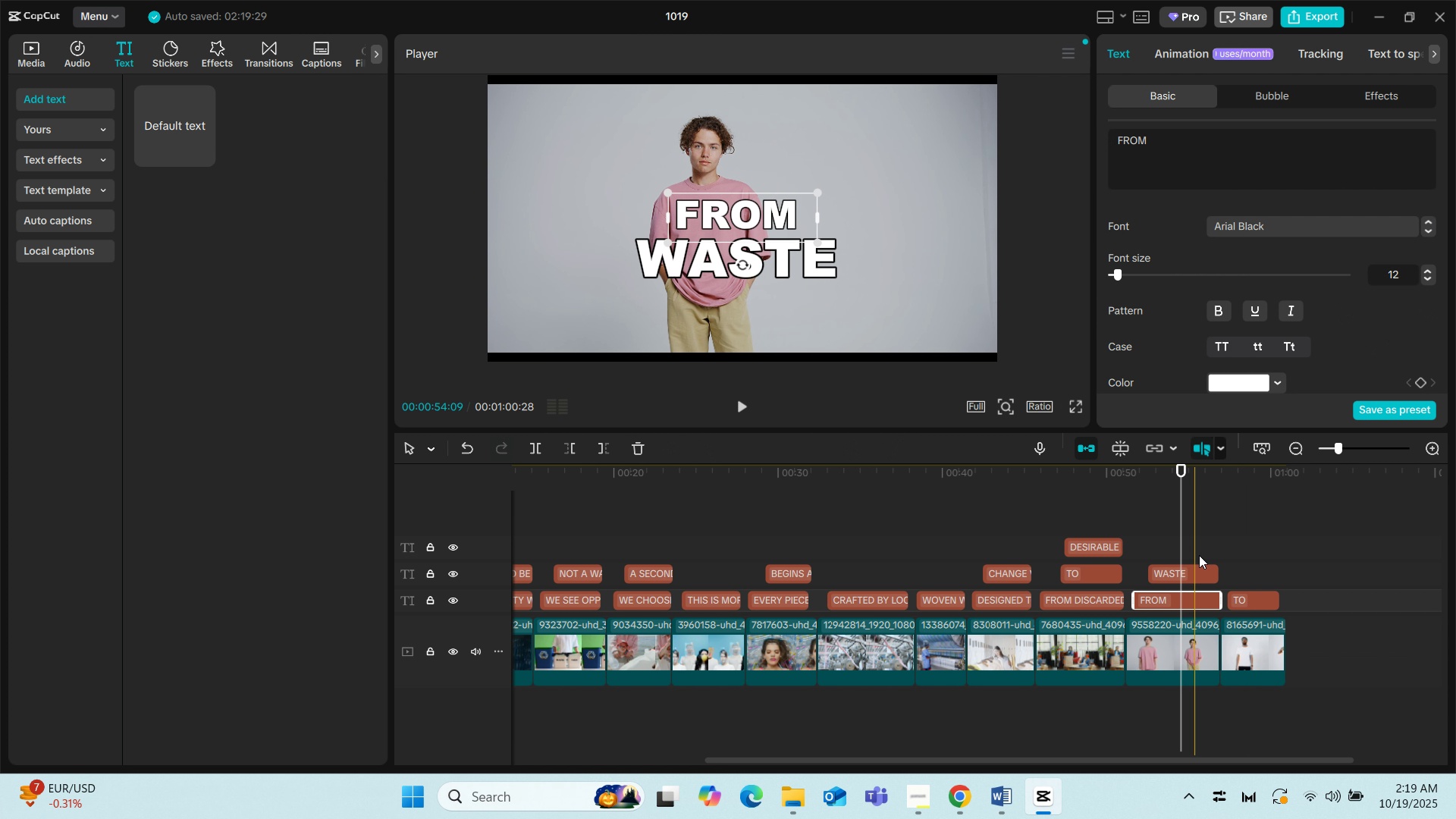 
left_click([1240, 602])
 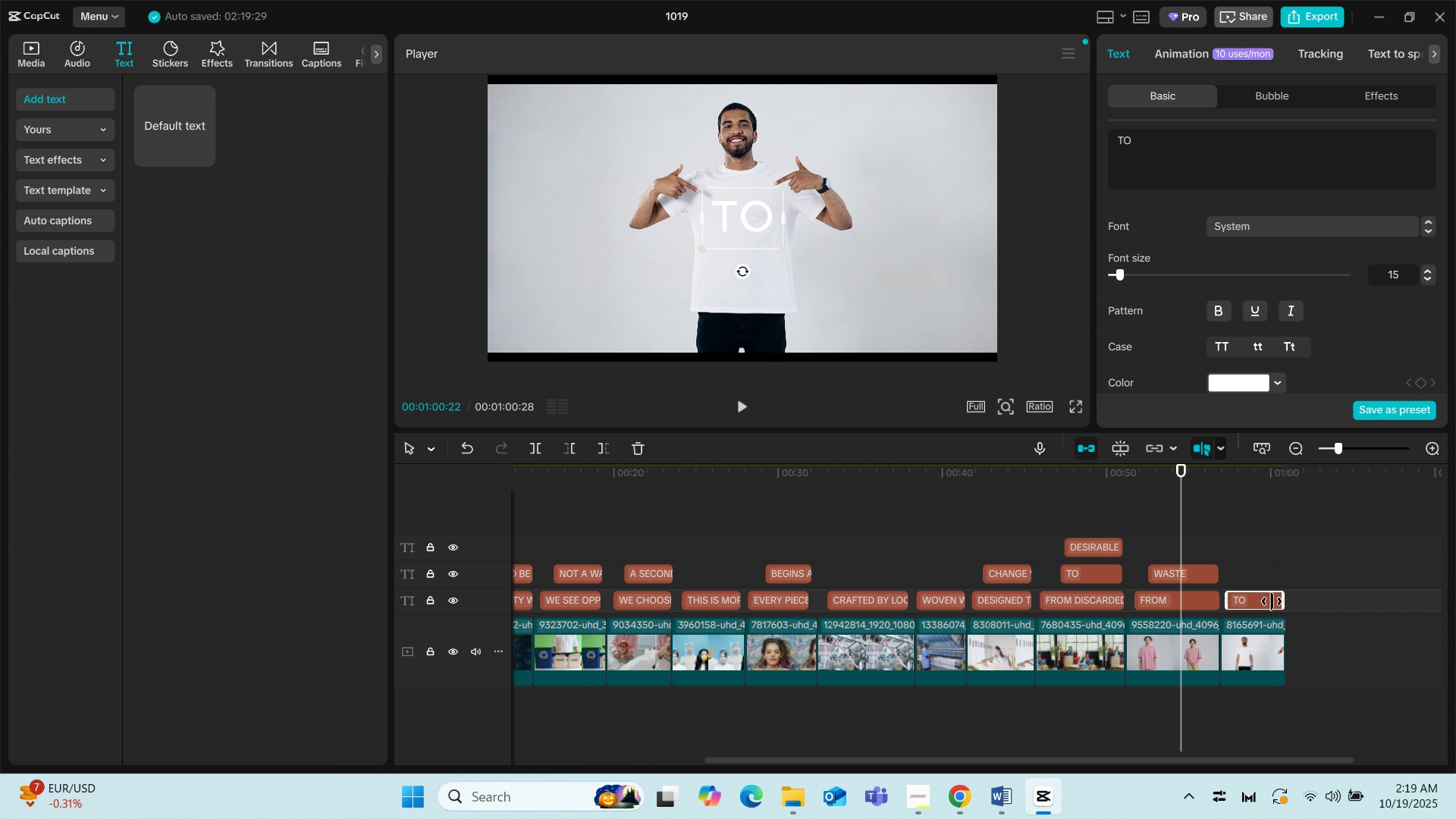 
mouse_move([1240, 623])
 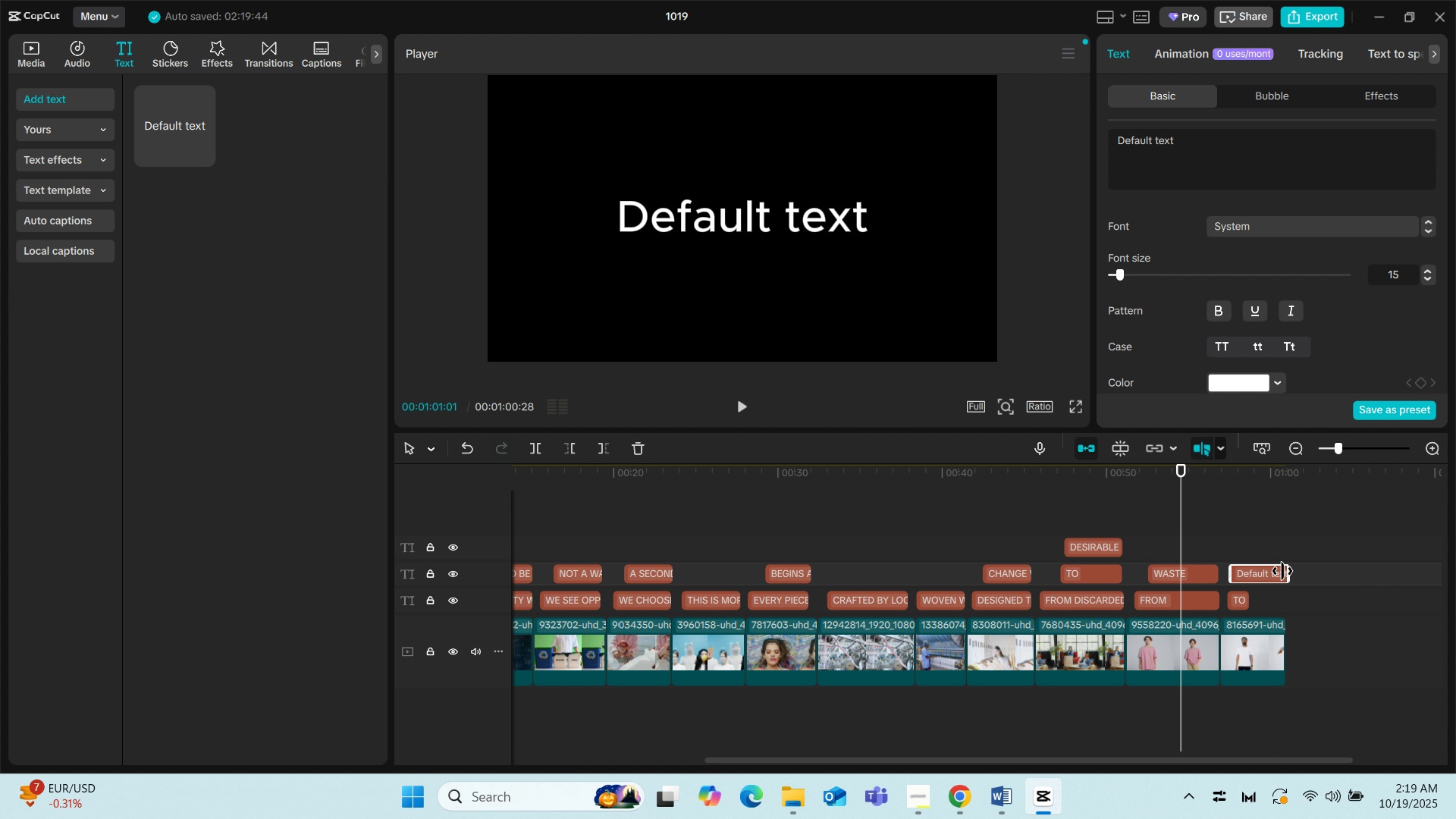 
wait(11.27)
 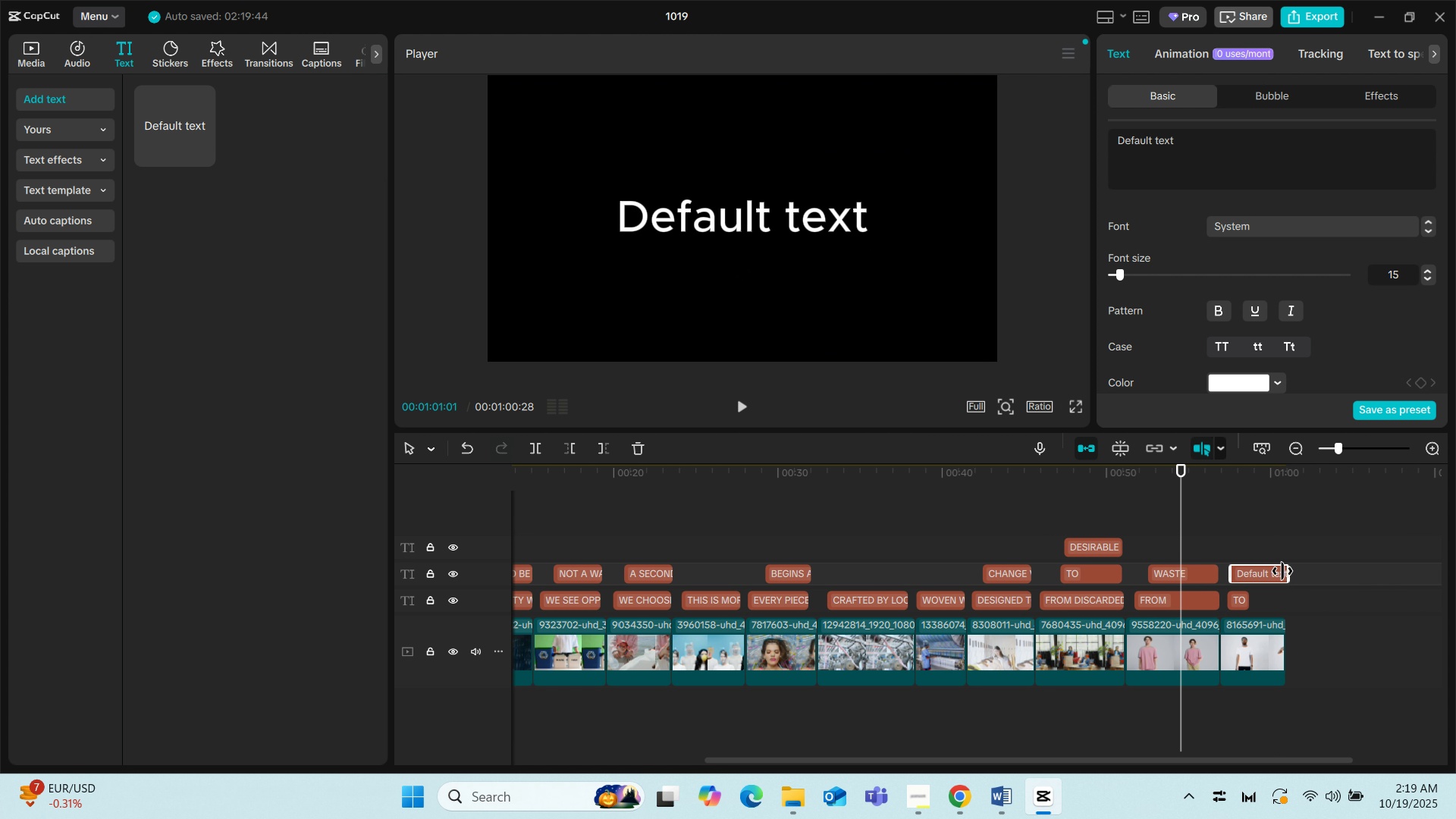 
type(WARF)
key(Backspace)
type(DE)
key(Backspace)
type(ROBE)
 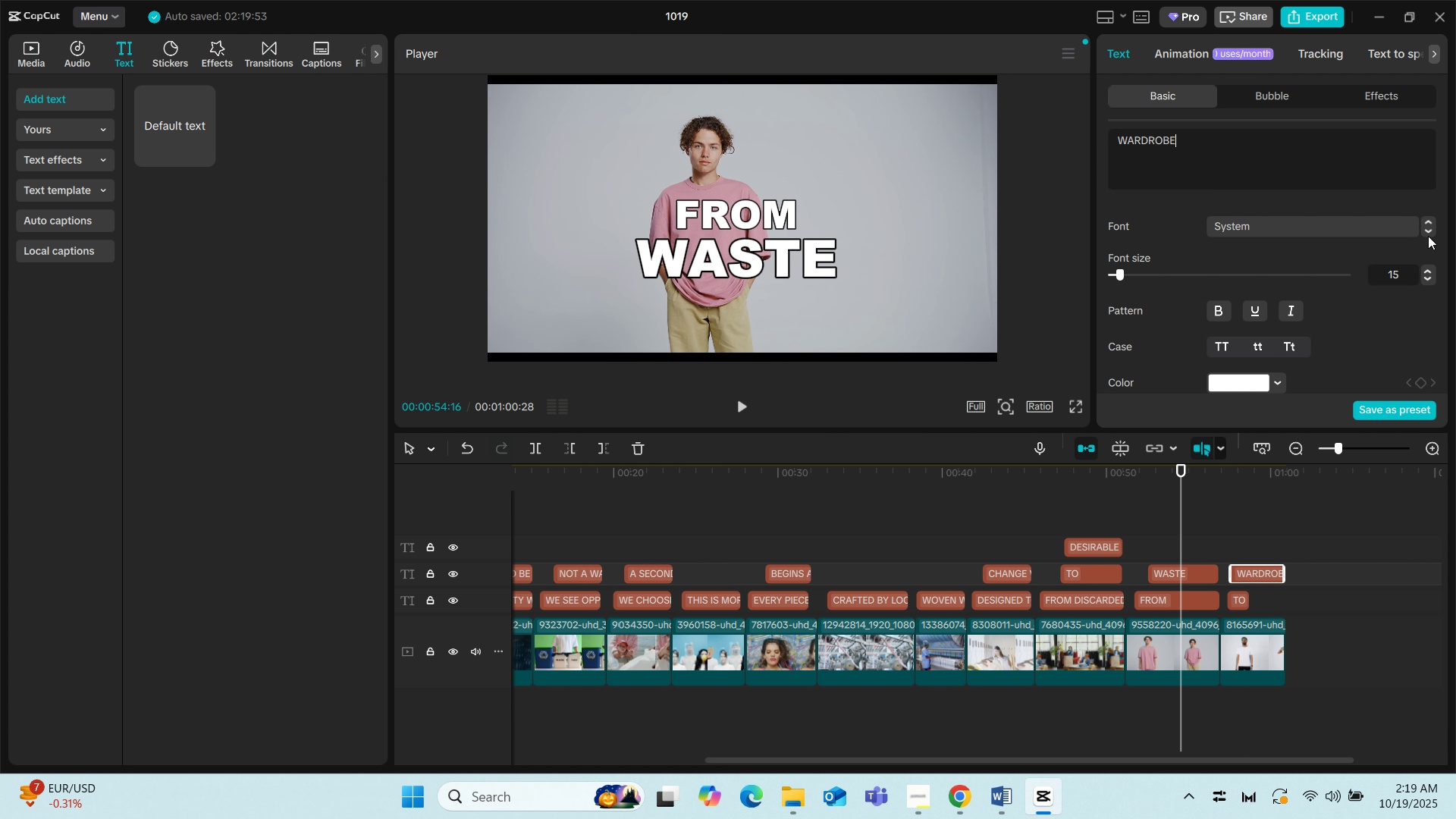 
wait(5.12)
 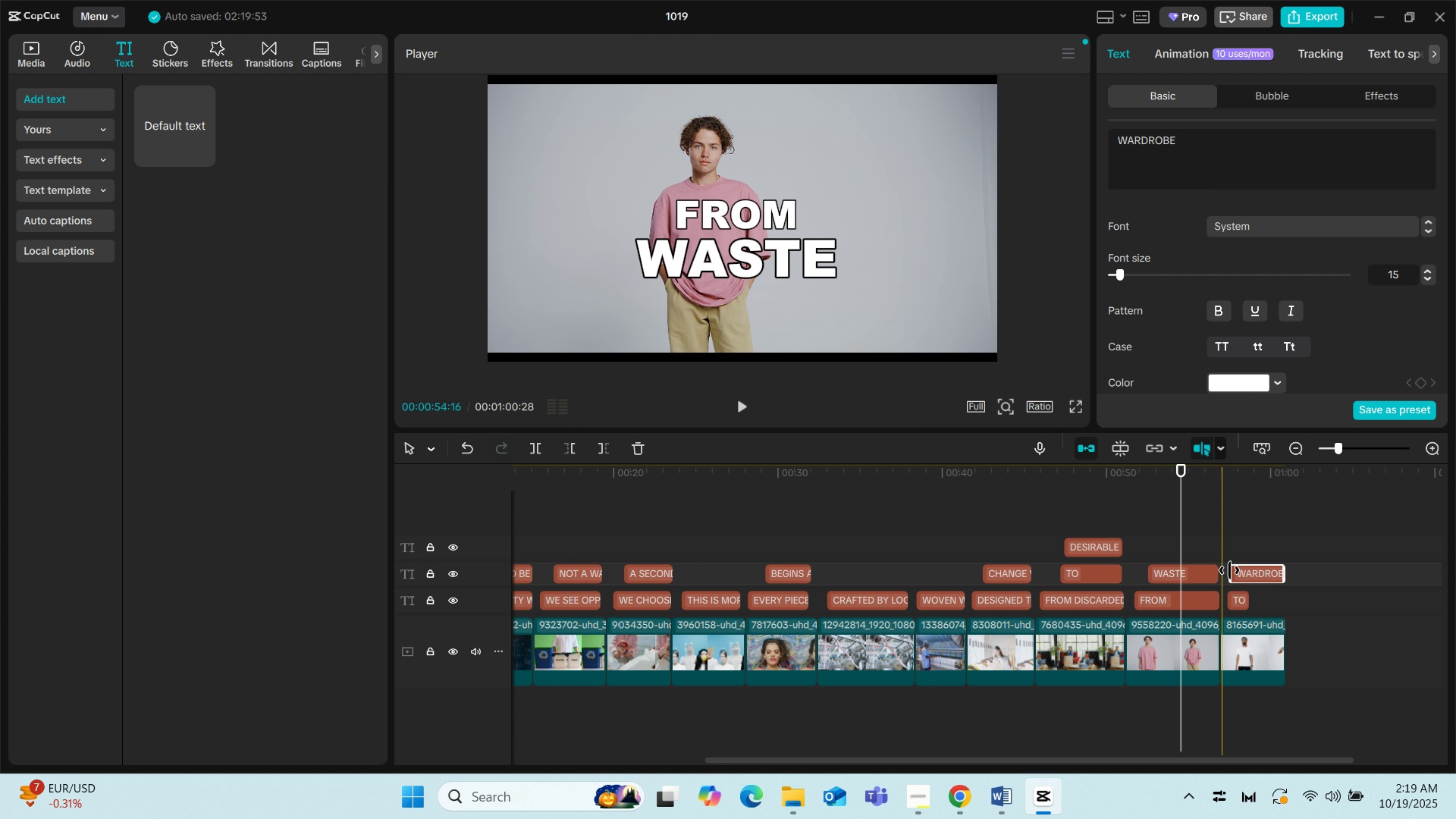 
left_click([1260, 620])
 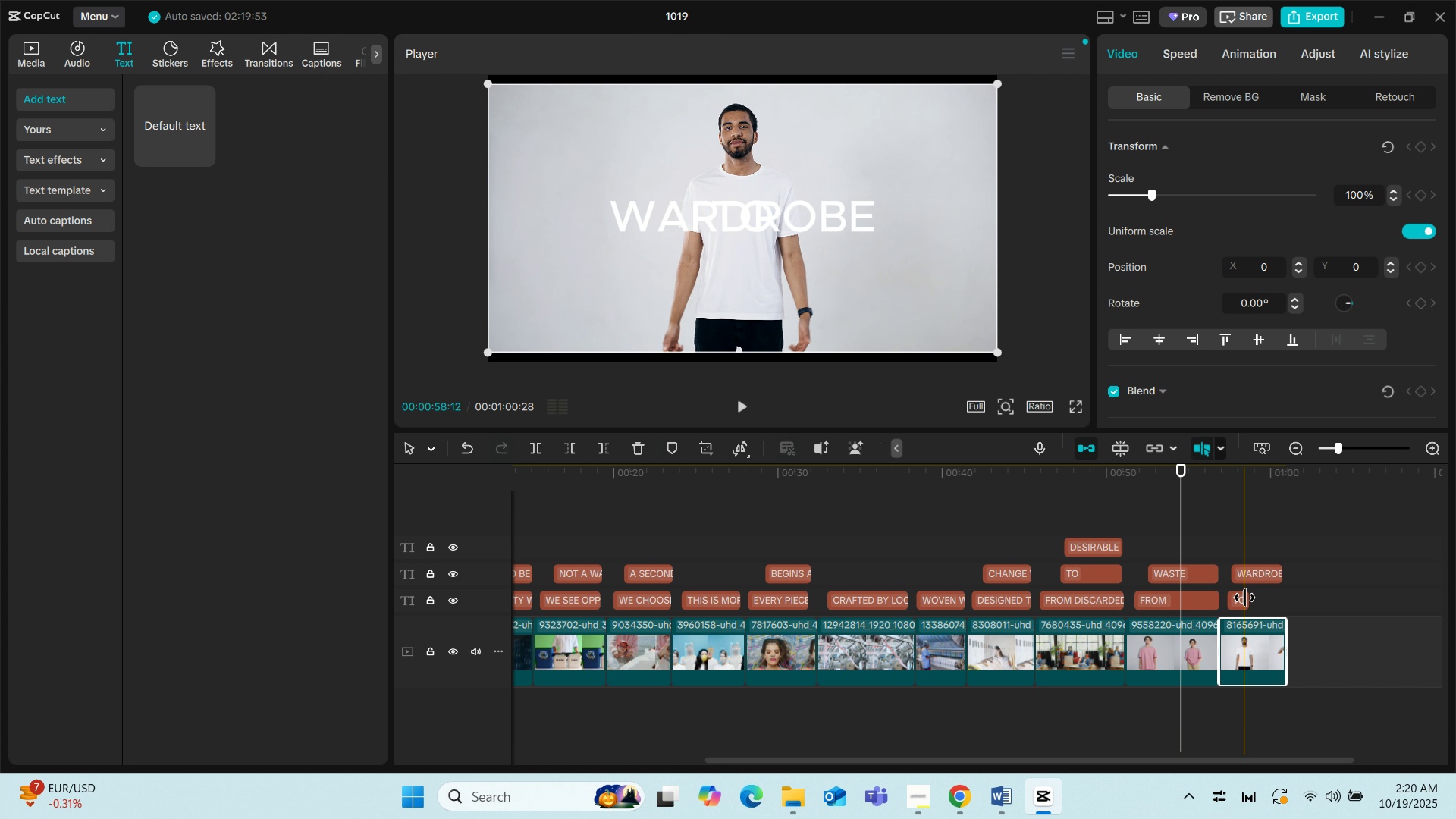 
wait(7.16)
 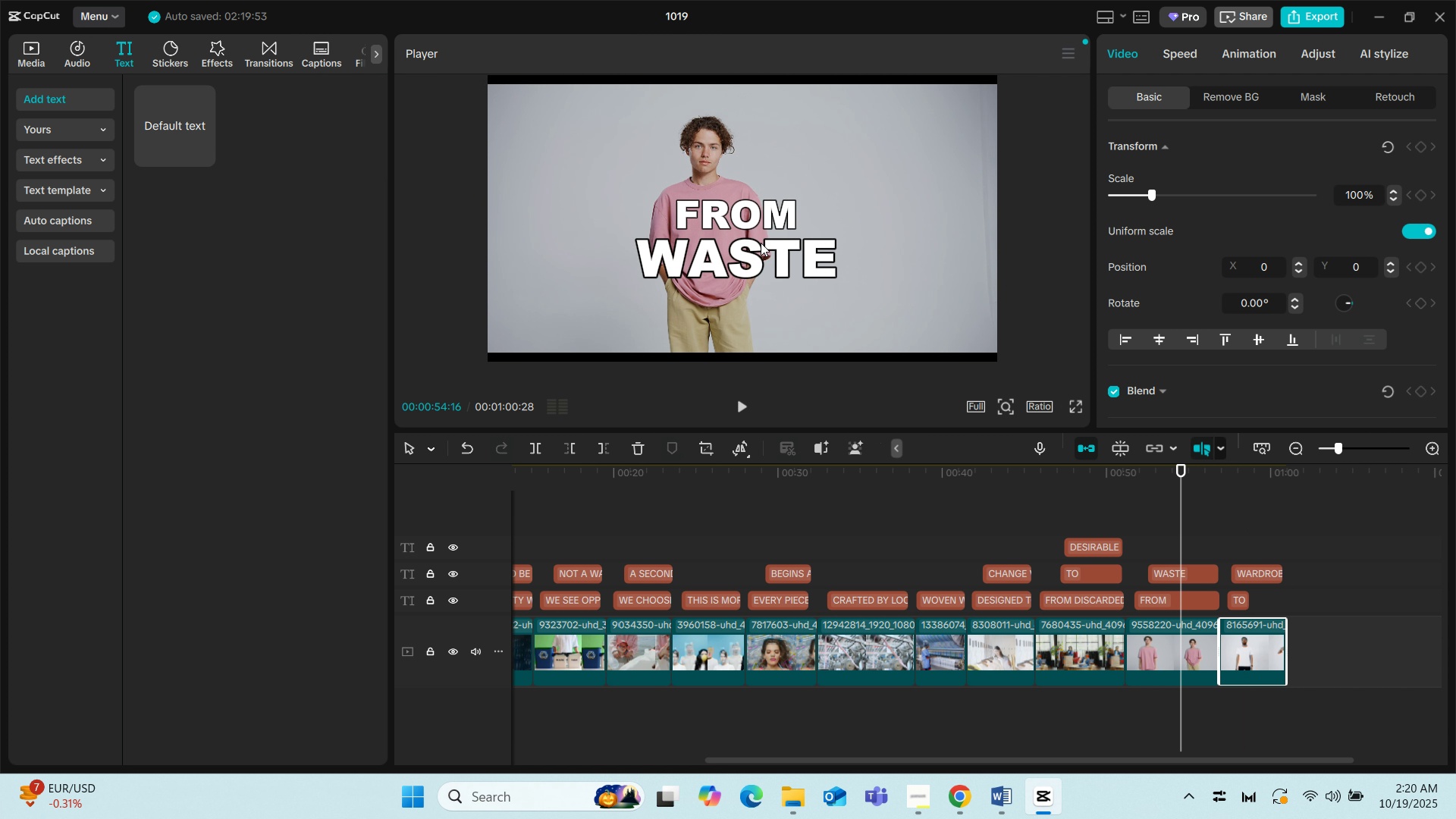 
left_click([1234, 579])
 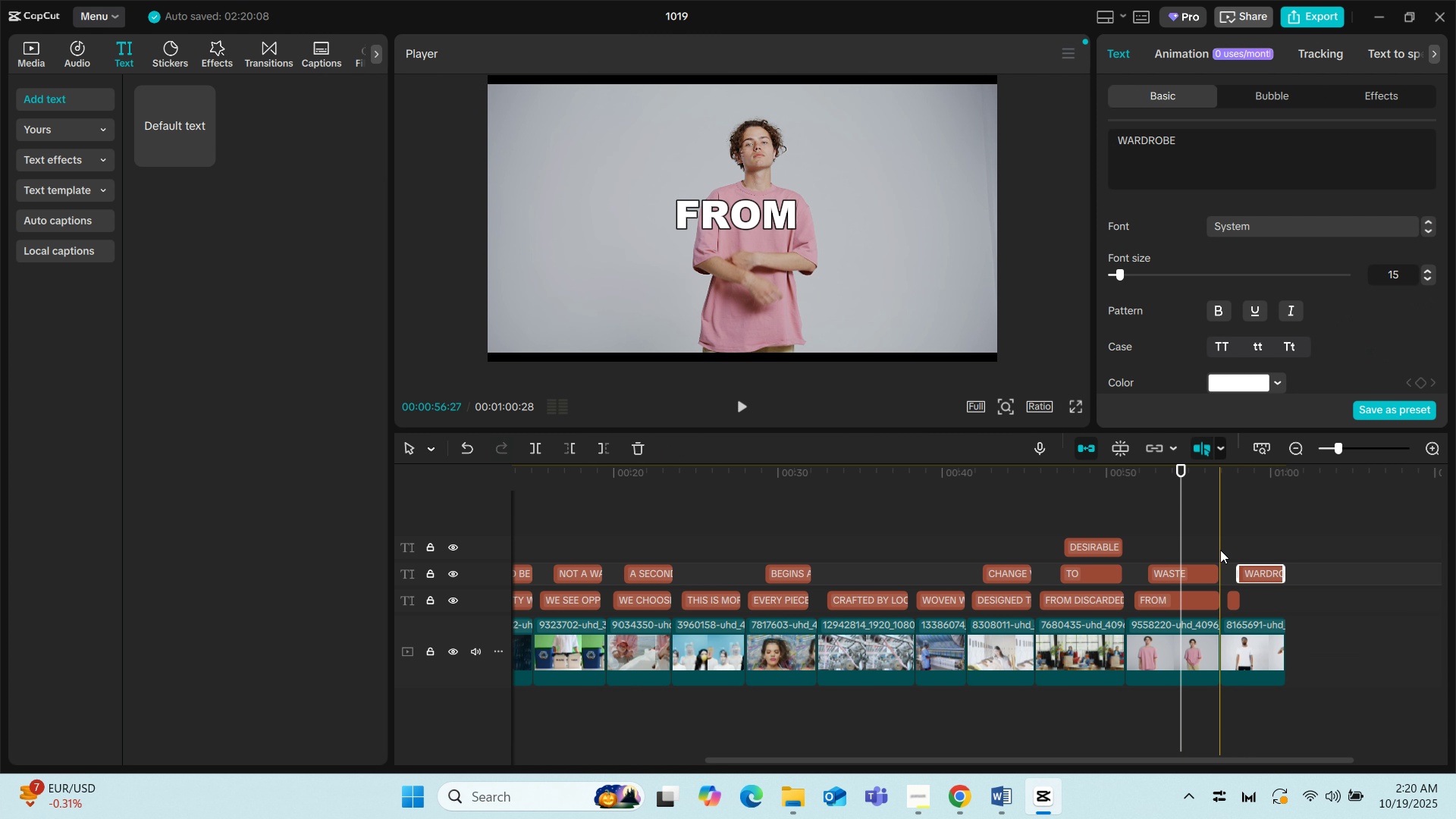 
left_click([1249, 628])
 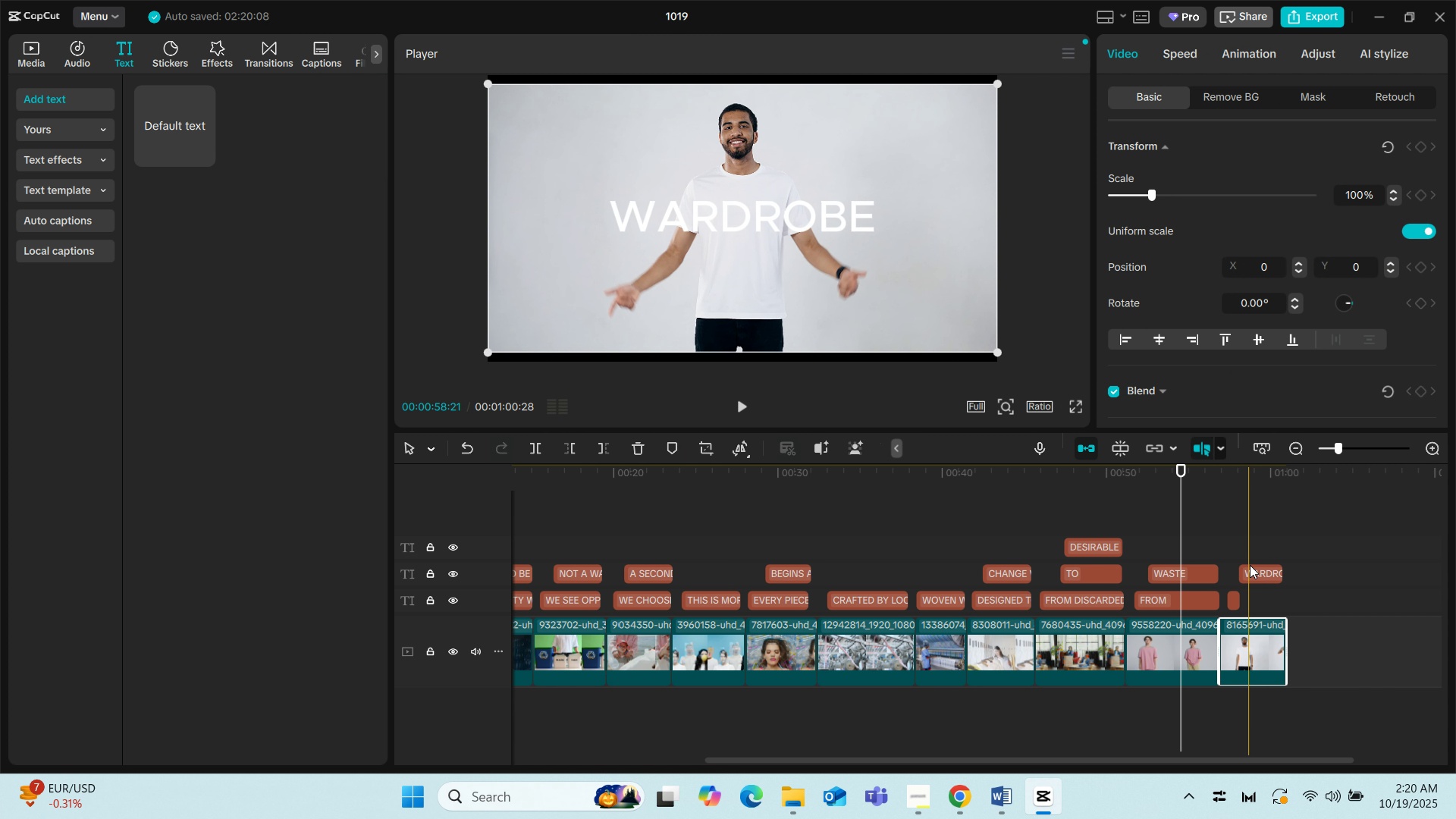 
left_click([1250, 565])
 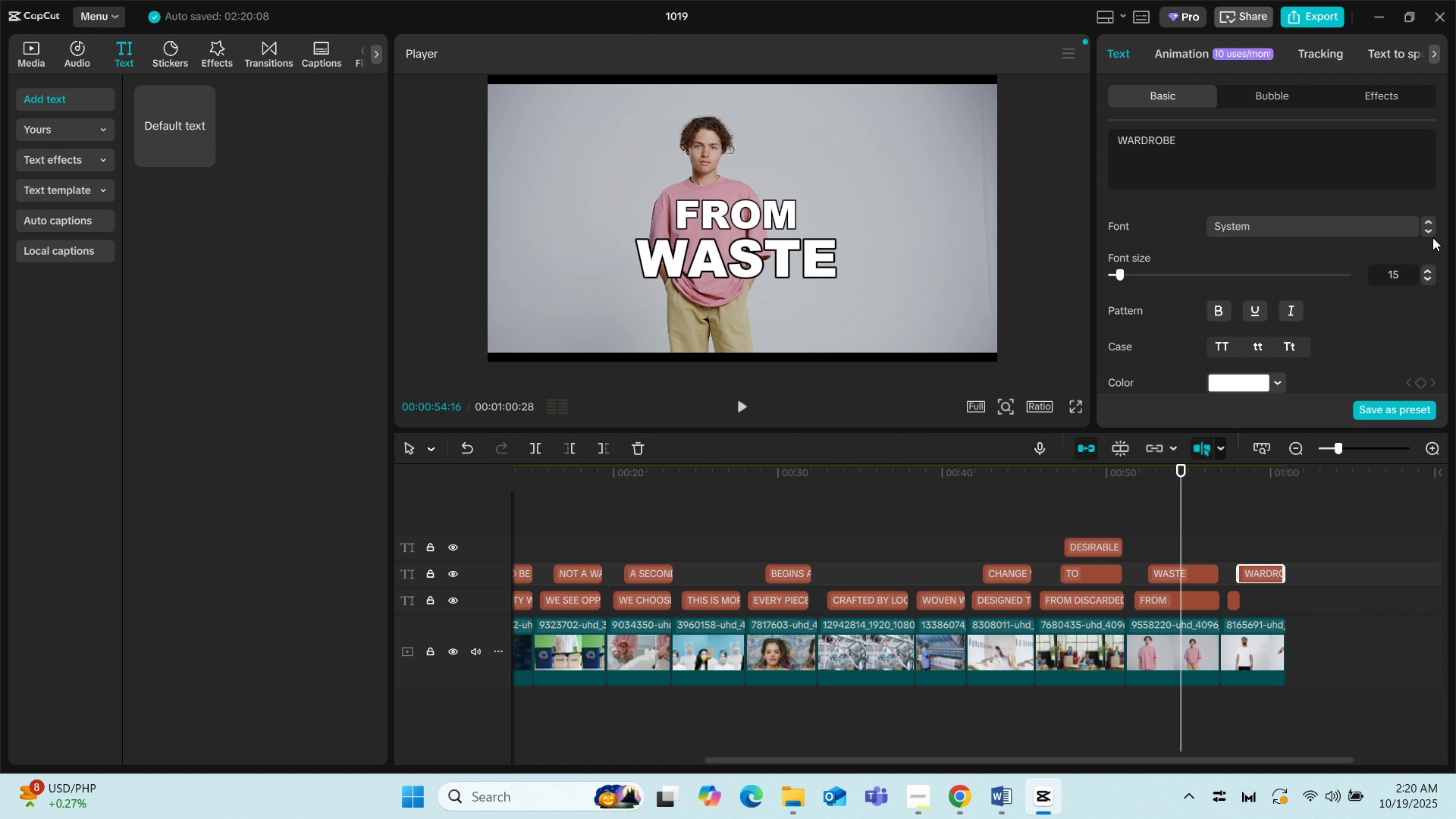 
left_click([1423, 234])
 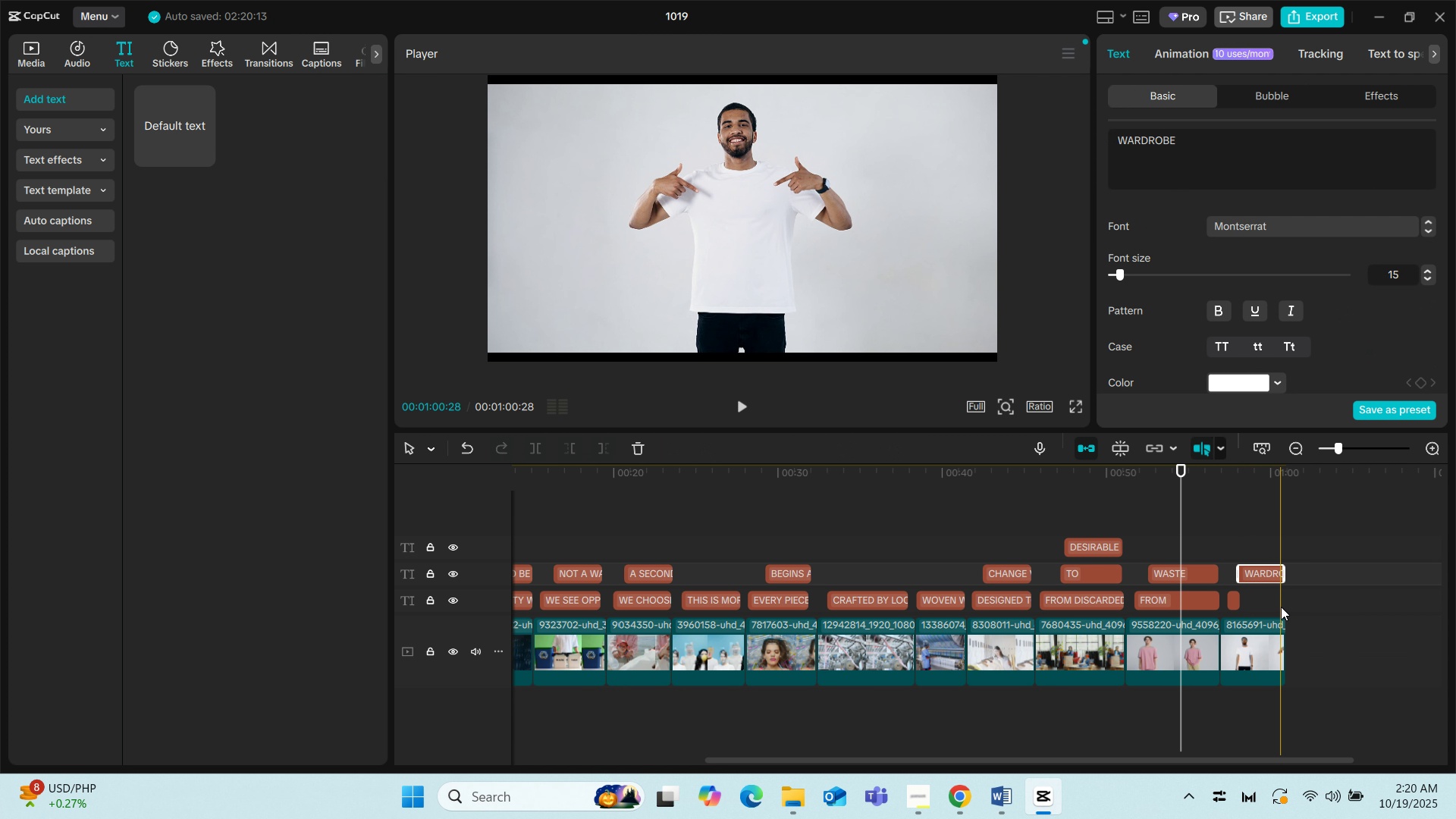 
left_click([1249, 617])
 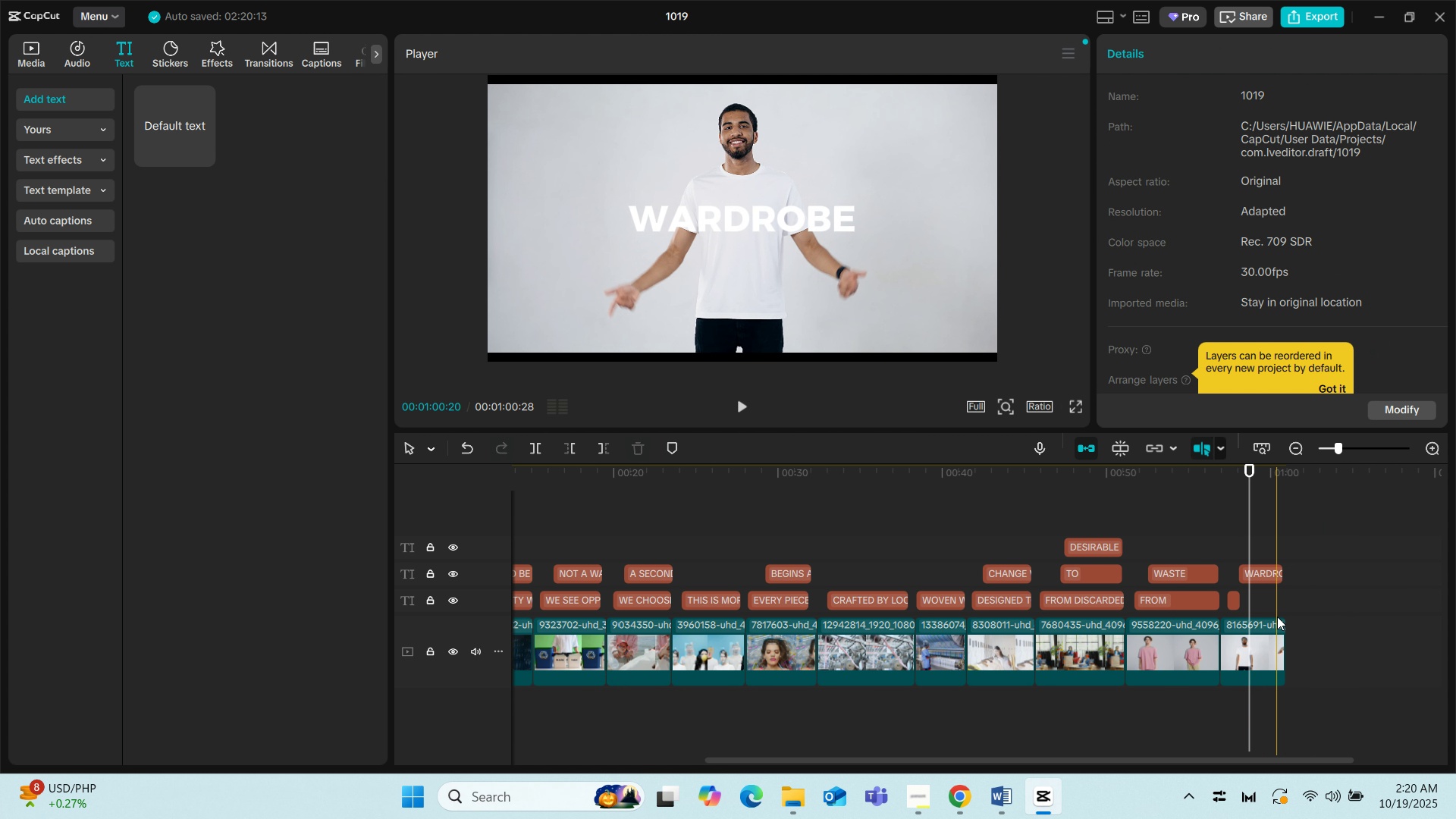 
left_click([1272, 631])
 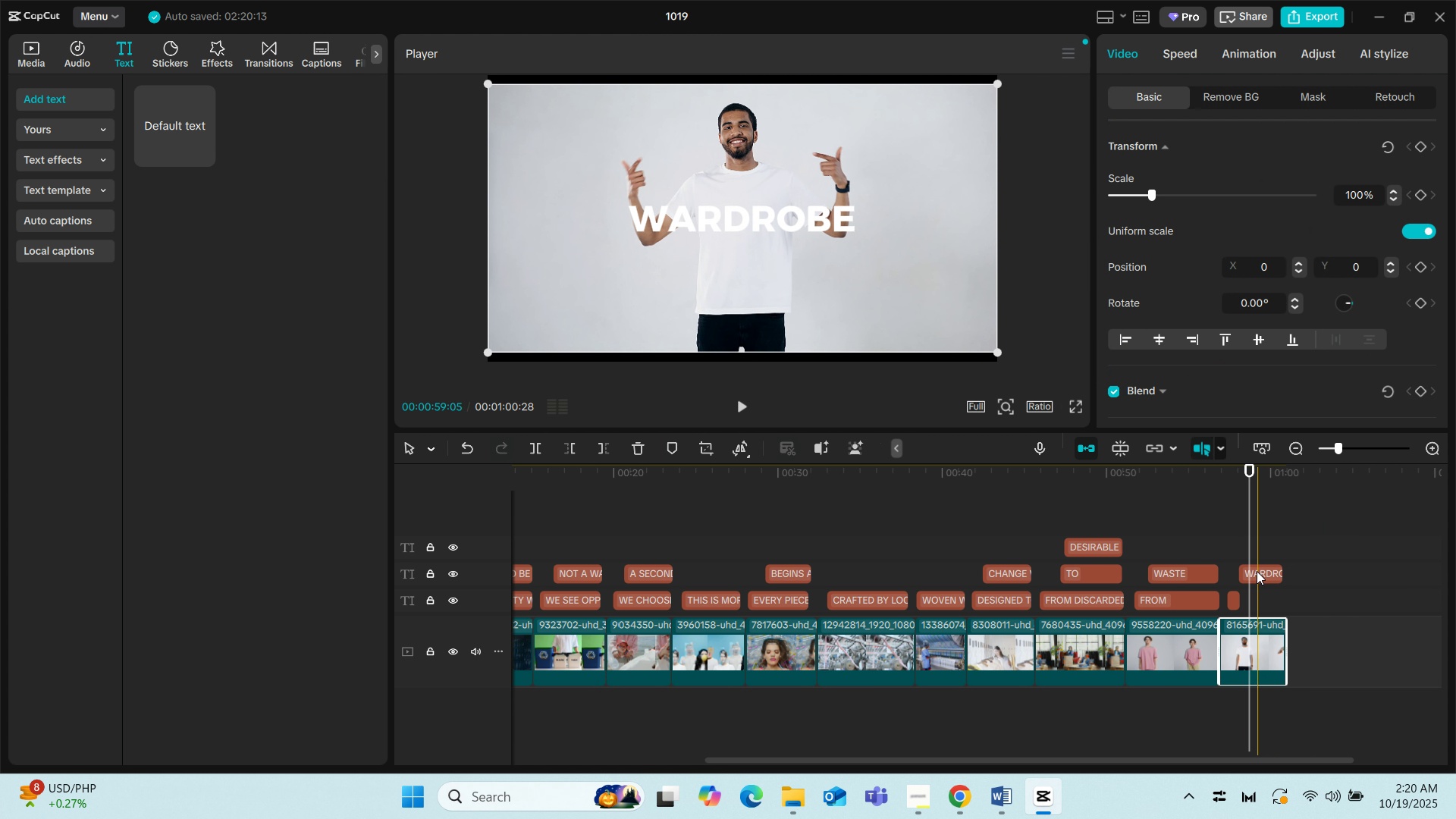 
left_click([1257, 571])
 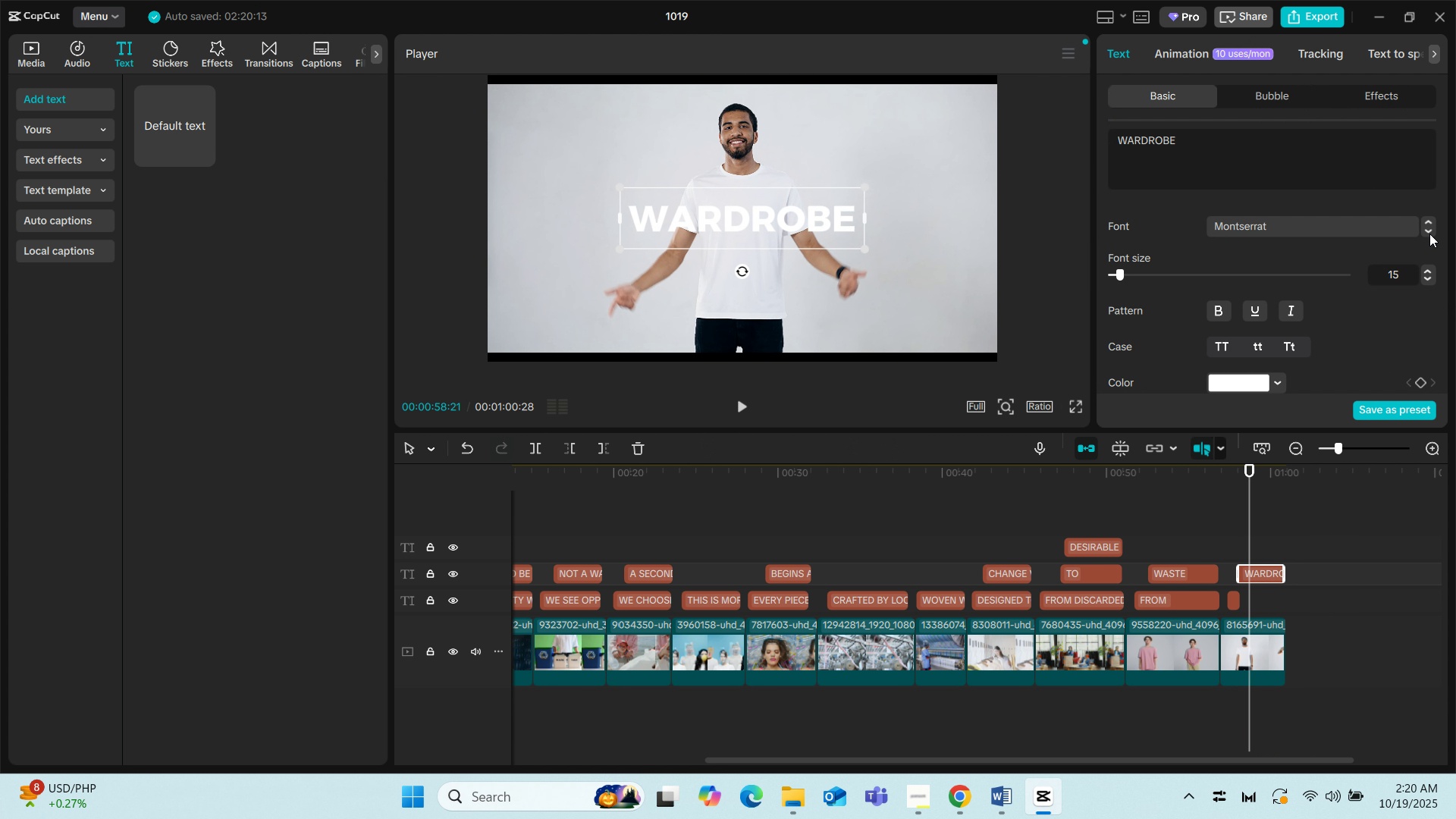 
left_click([1429, 234])
 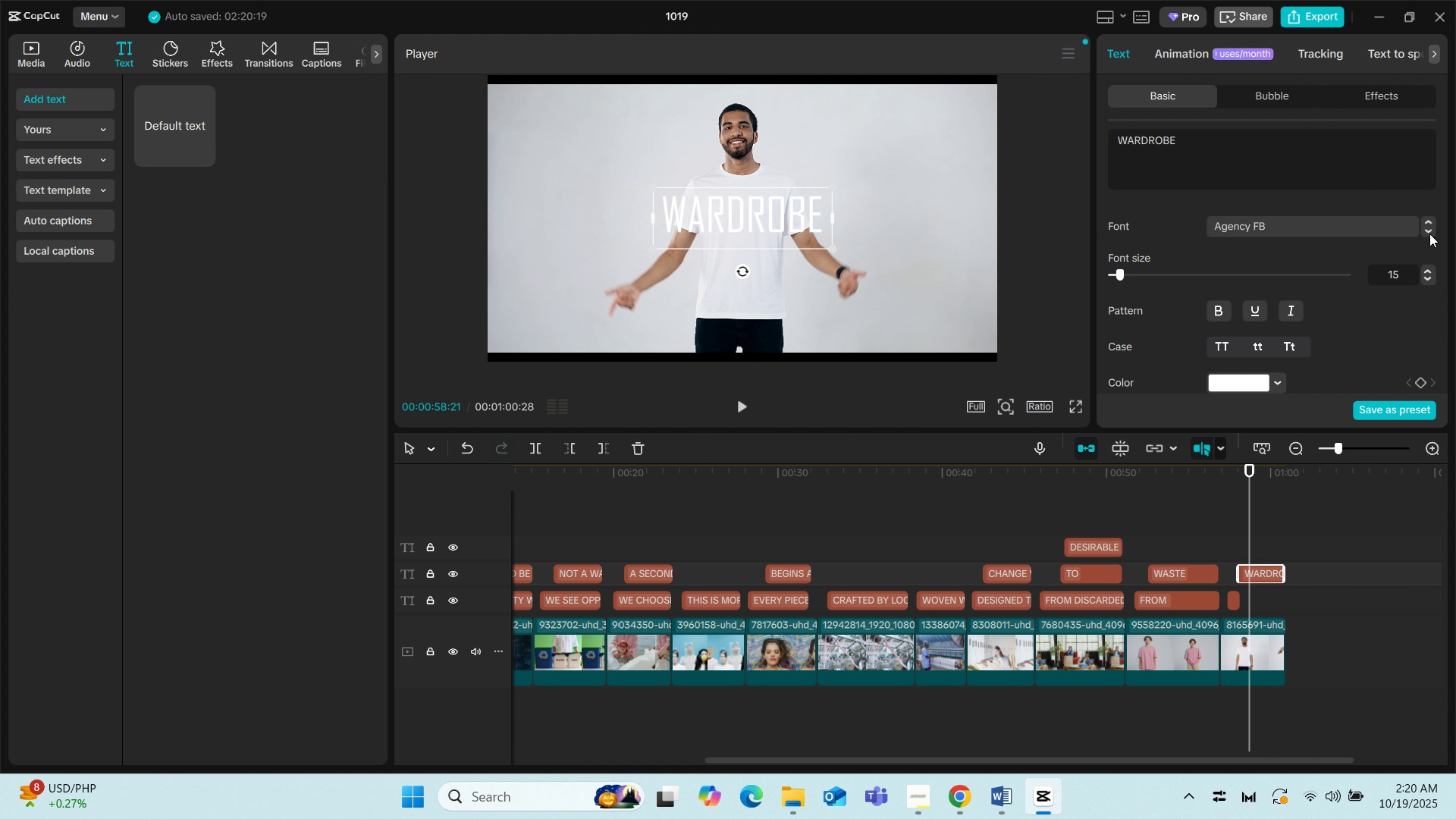 
double_click([1429, 234])
 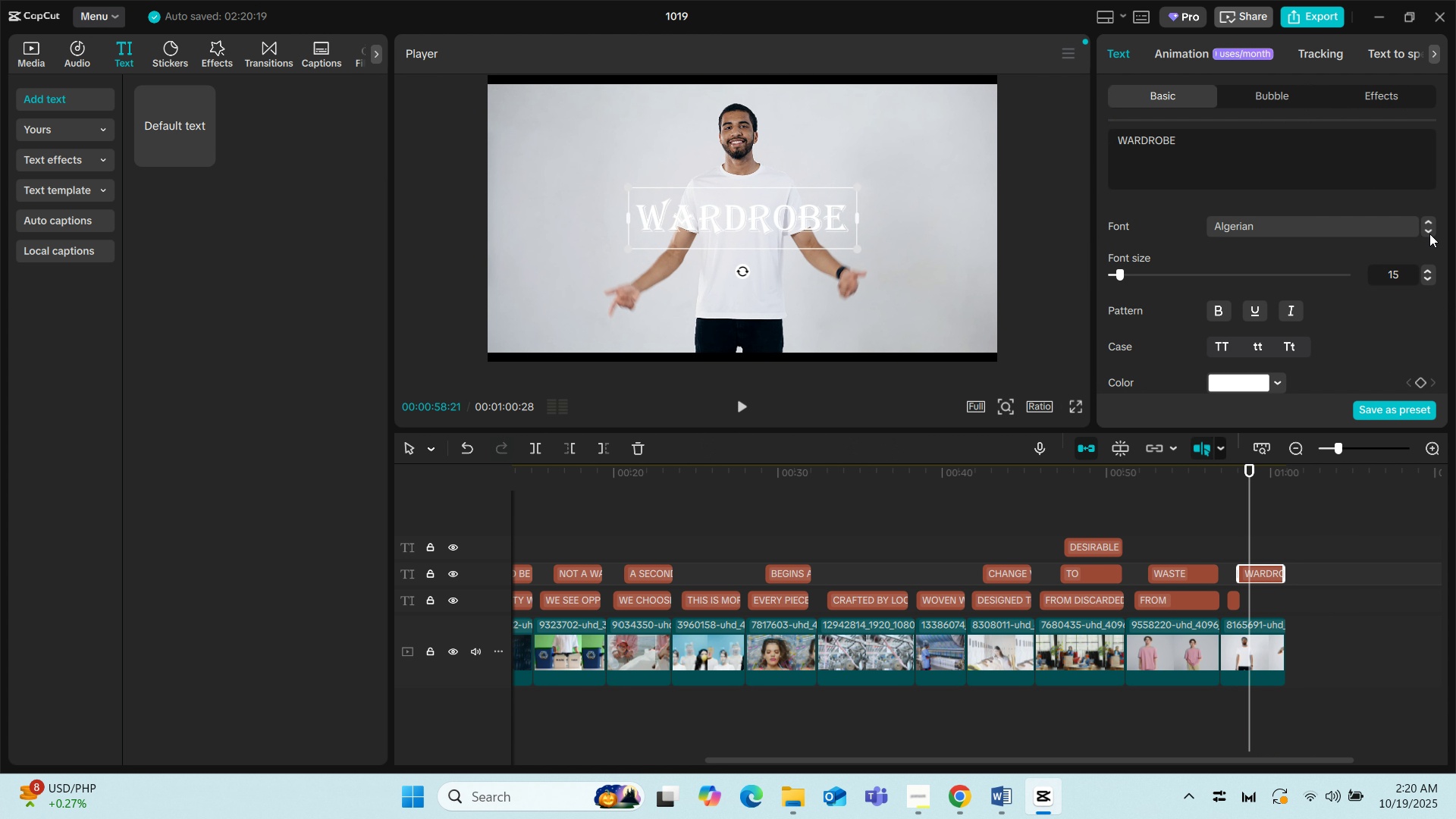 
double_click([1429, 234])
 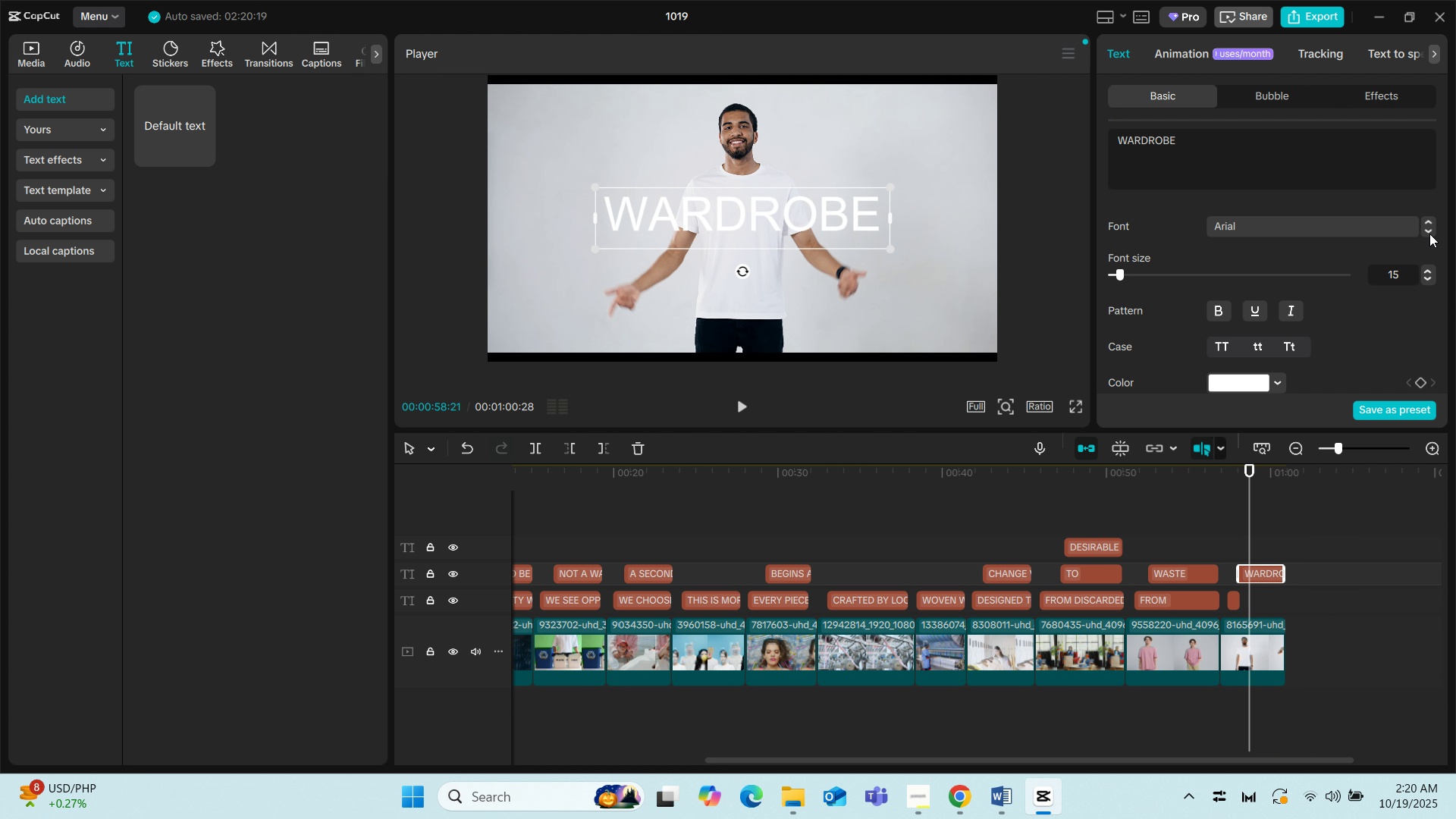 
left_click([1429, 234])
 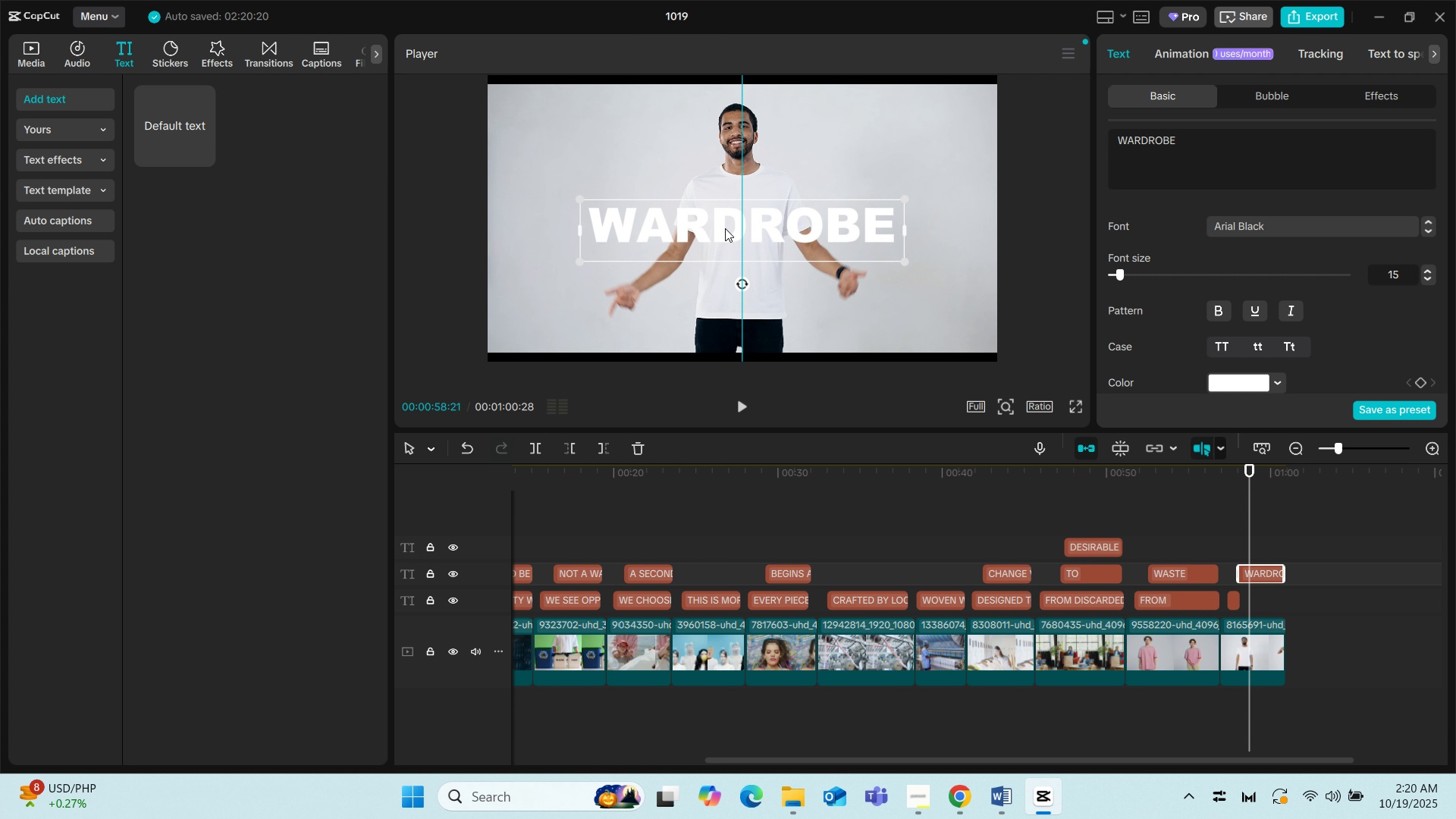 
wait(5.93)
 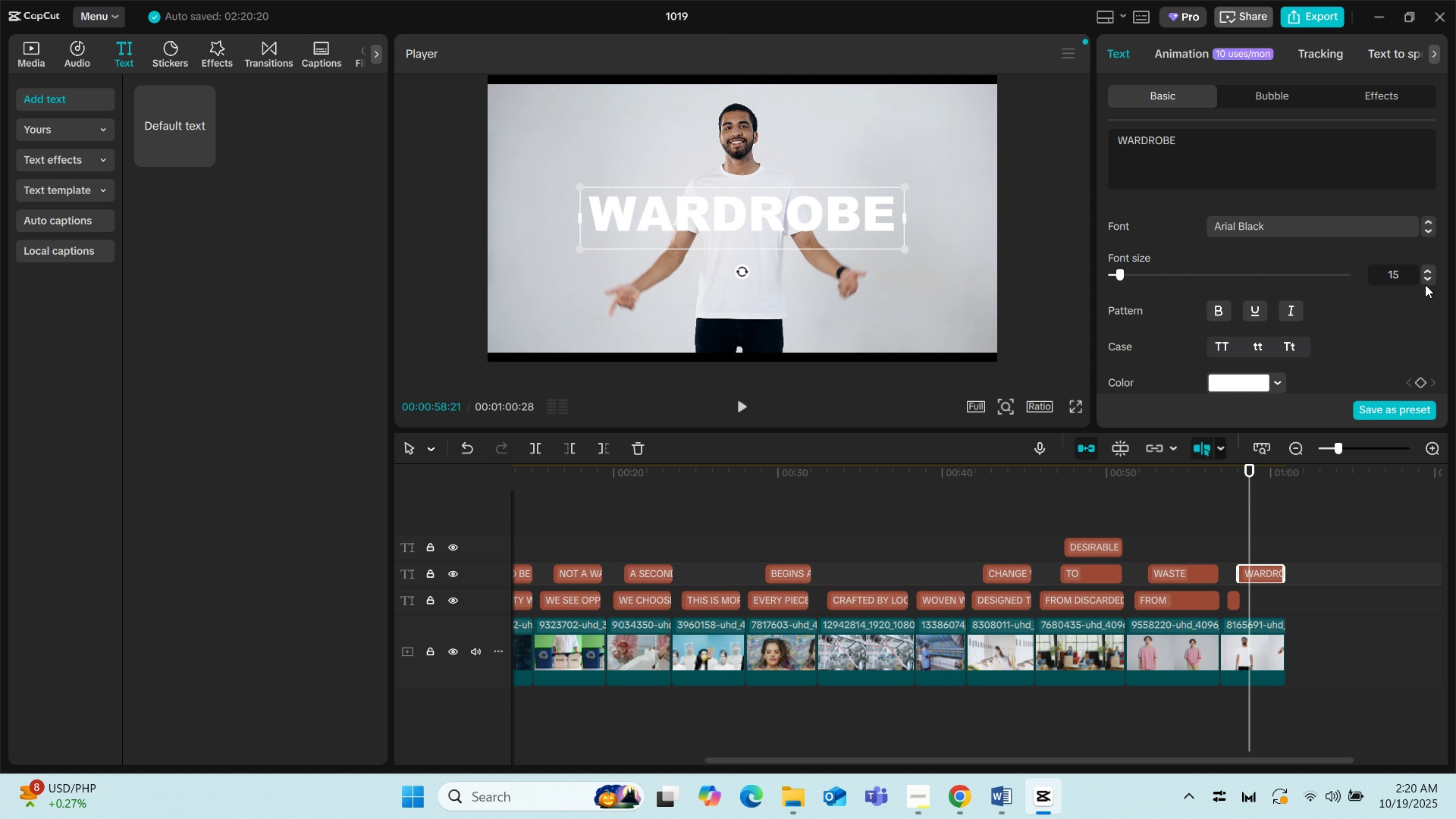 
scroll: coordinate [1211, 257], scroll_direction: down, amount: 5.0
 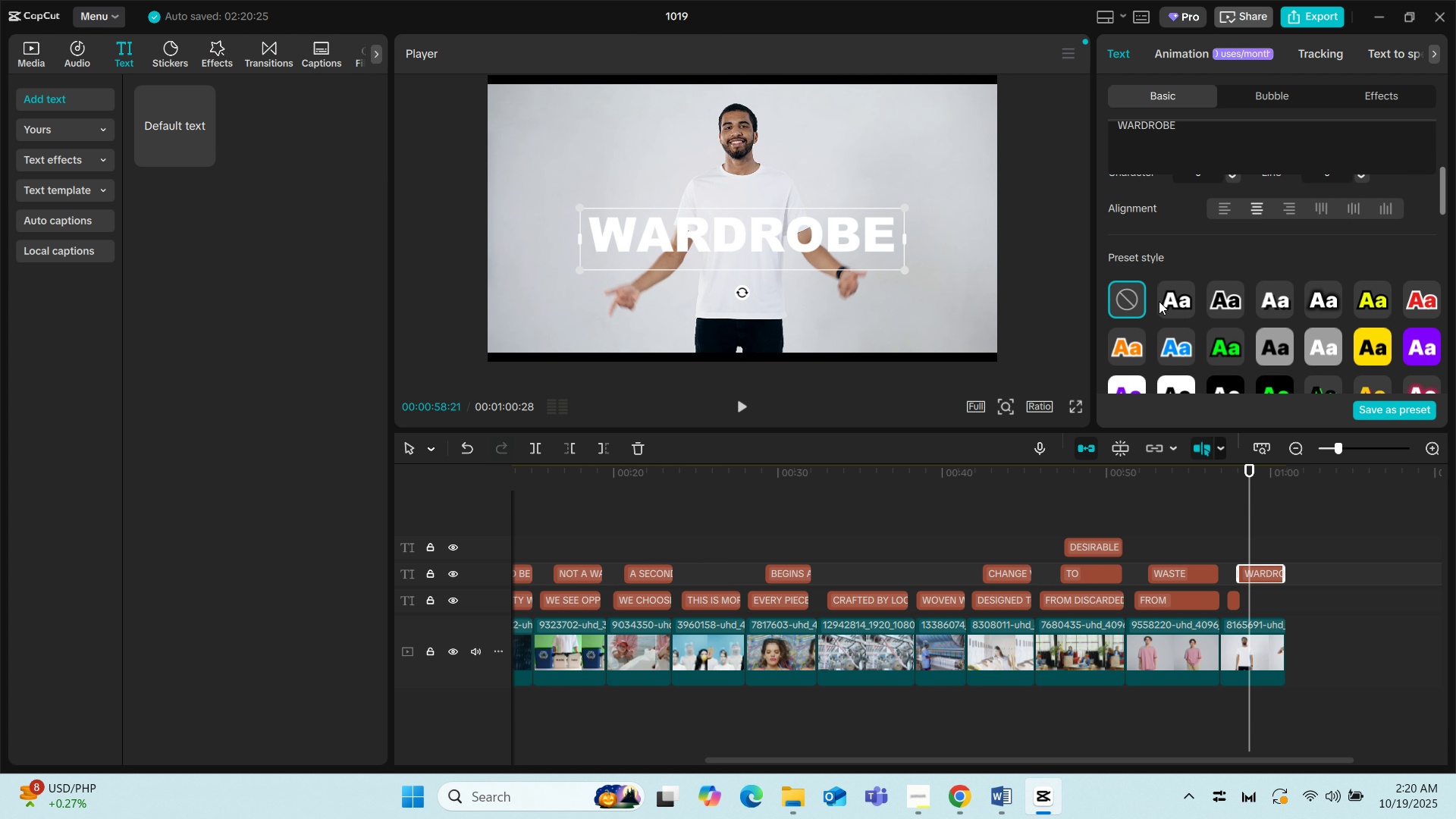 
left_click([1159, 301])
 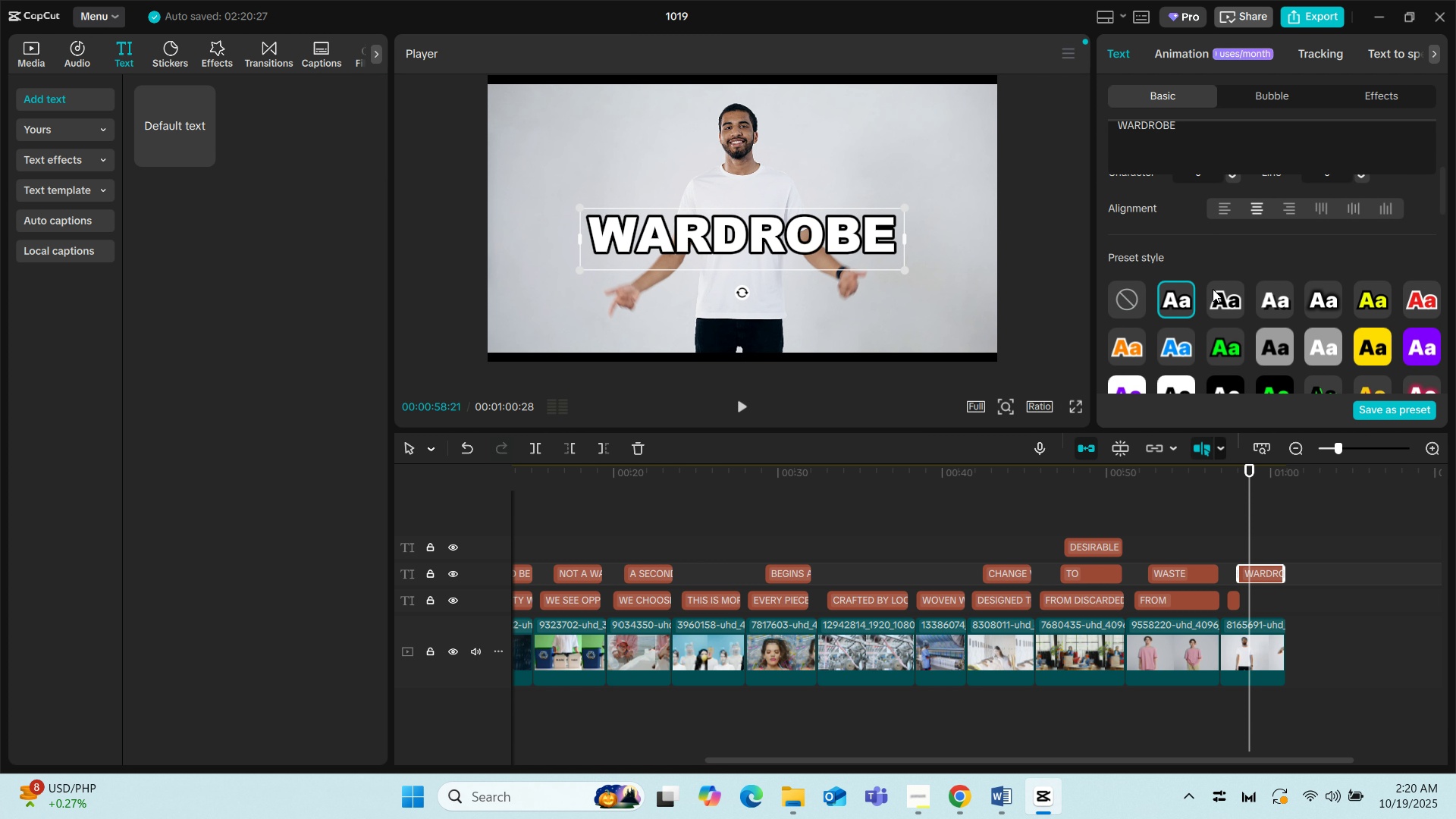 
scroll: coordinate [1213, 289], scroll_direction: down, amount: 19.0
 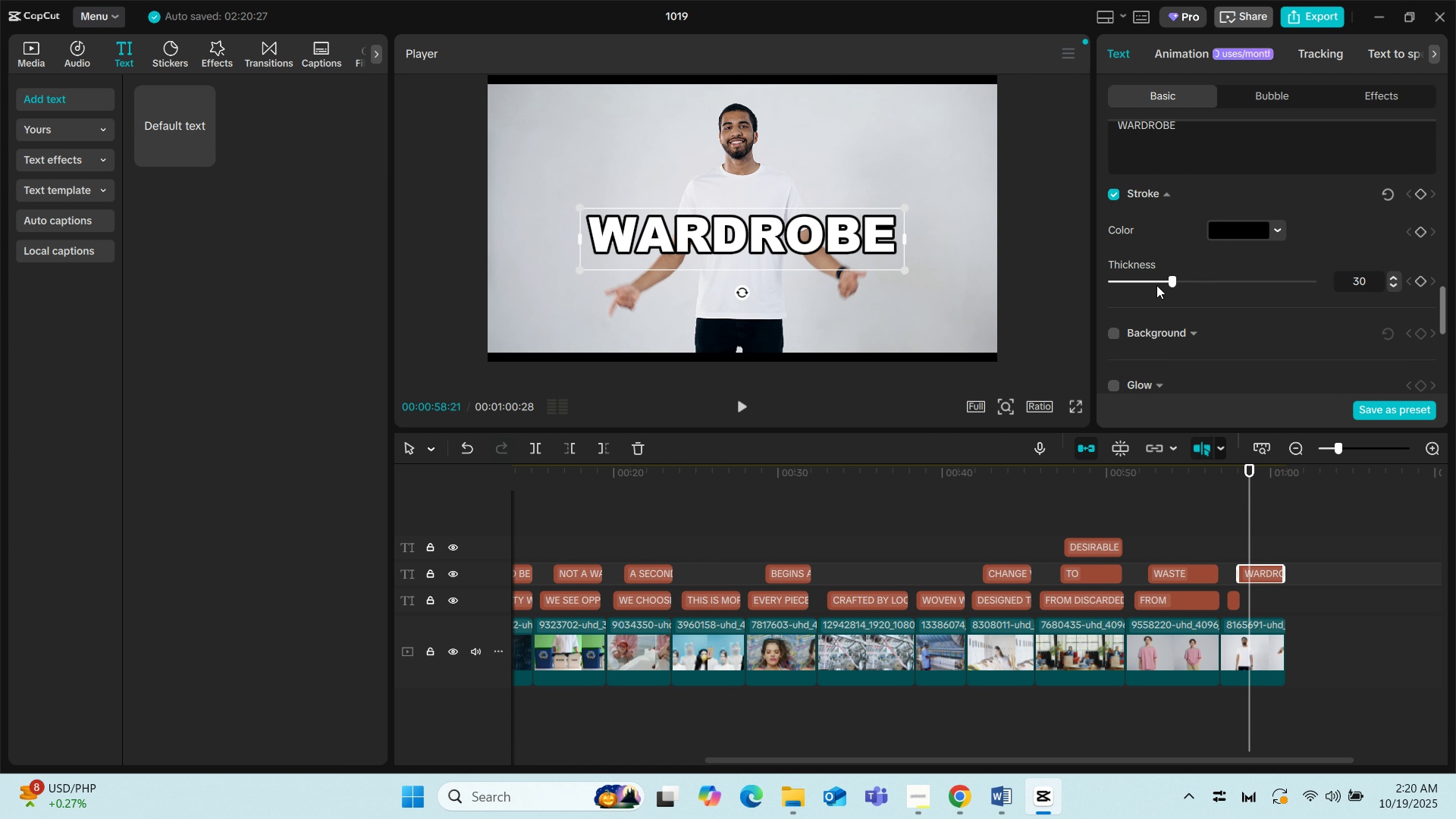 
left_click([1156, 285])
 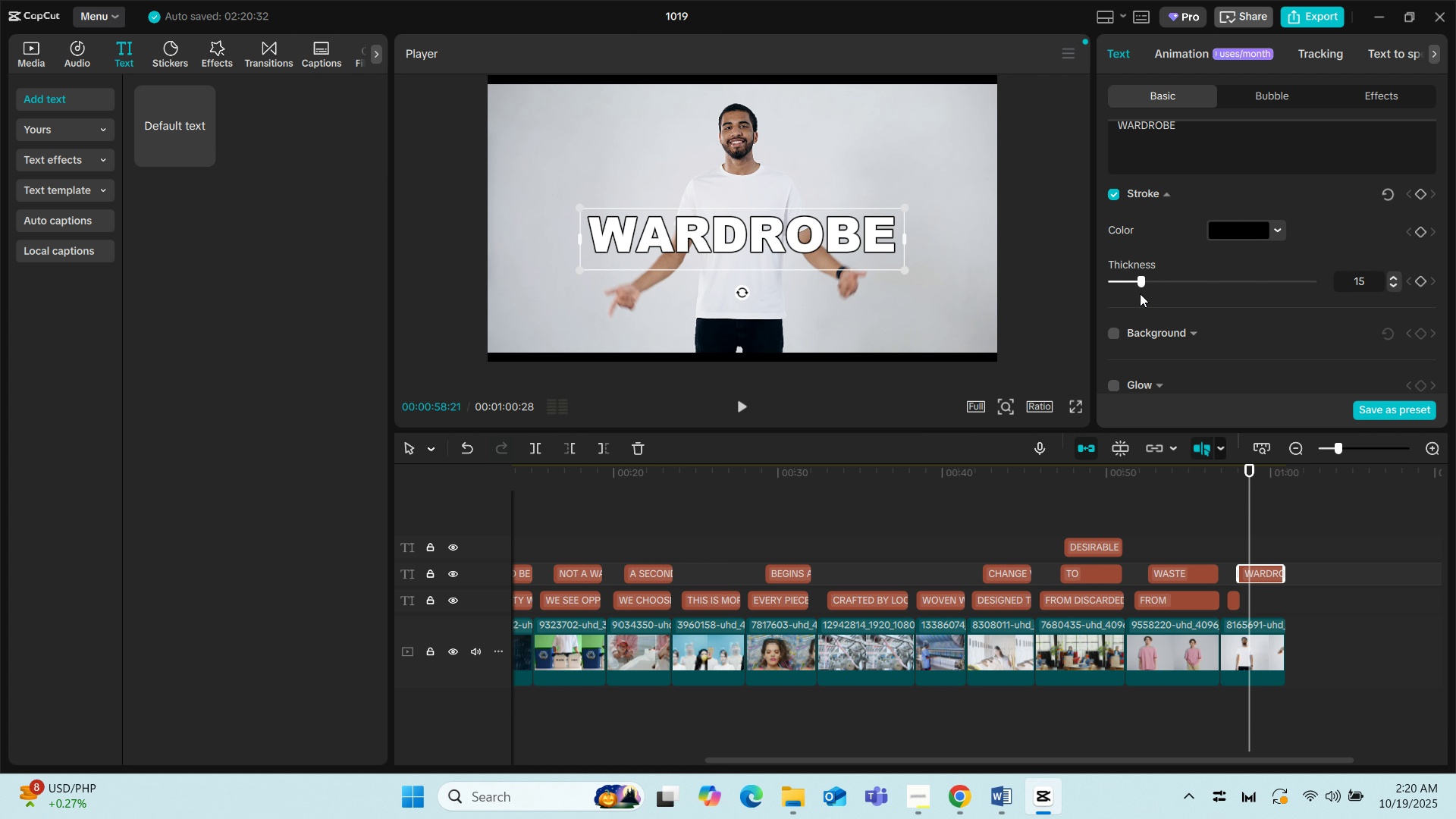 
left_click([1140, 519])
 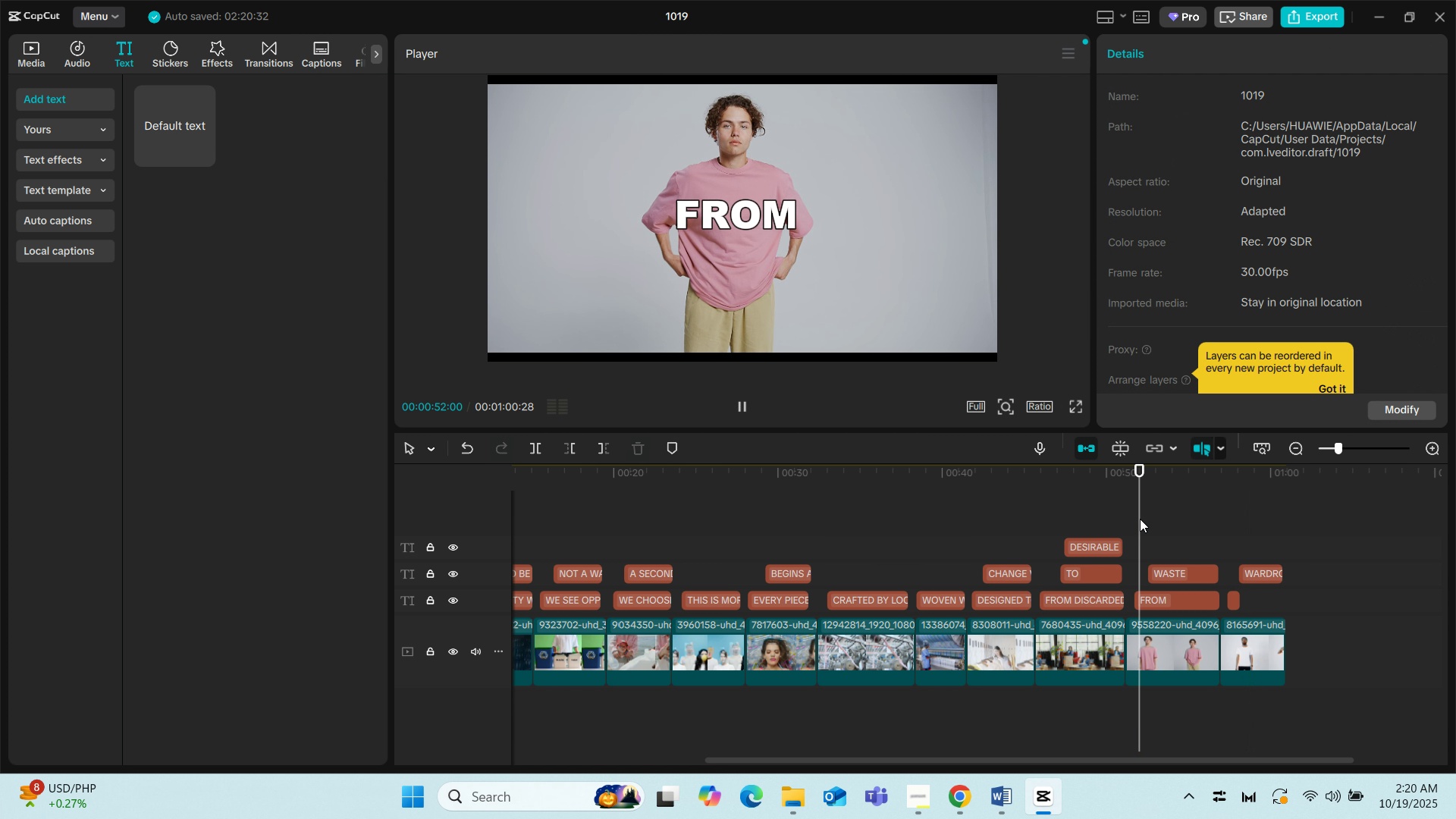 
key(Space)
 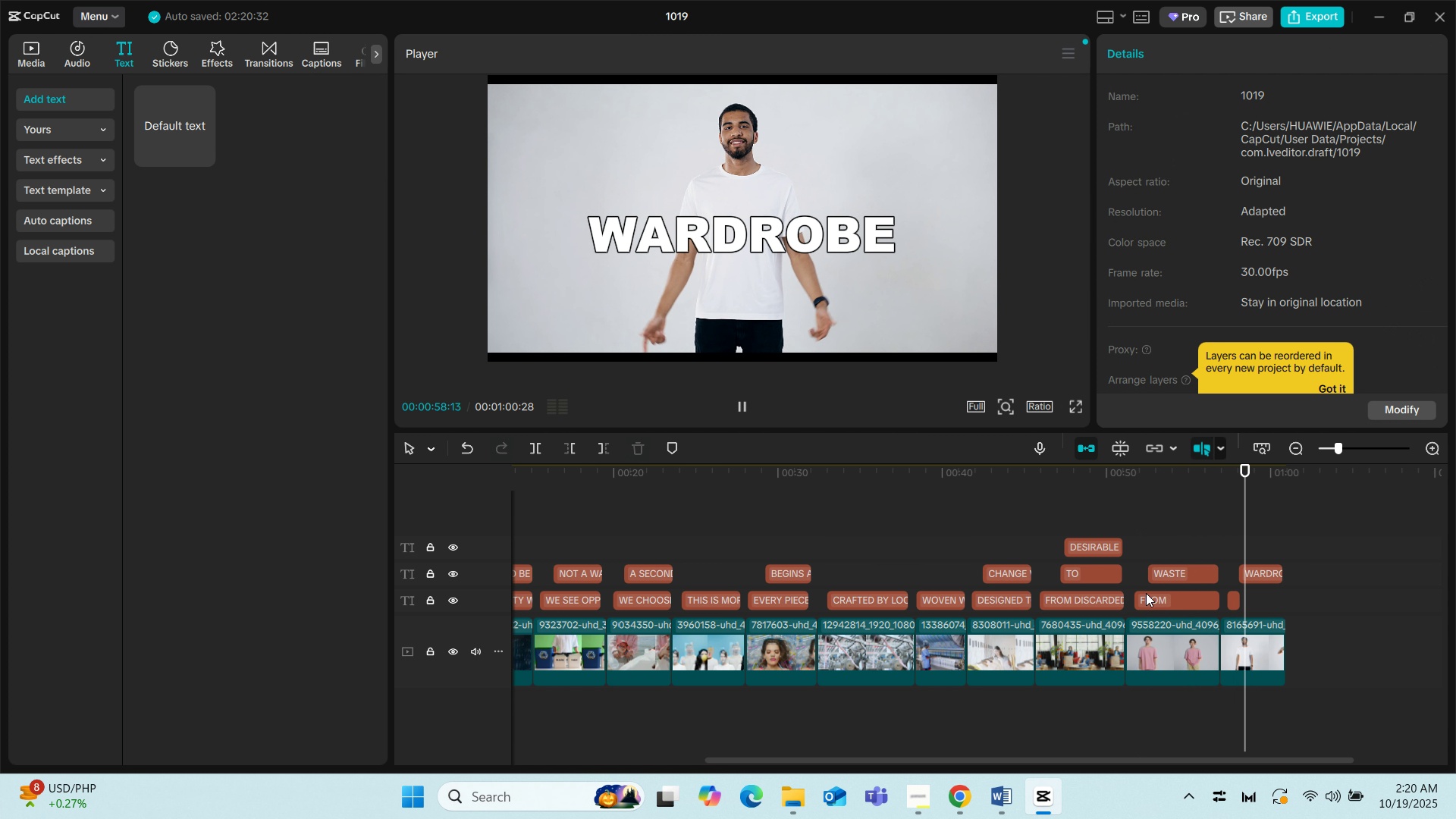 
wait(11.66)
 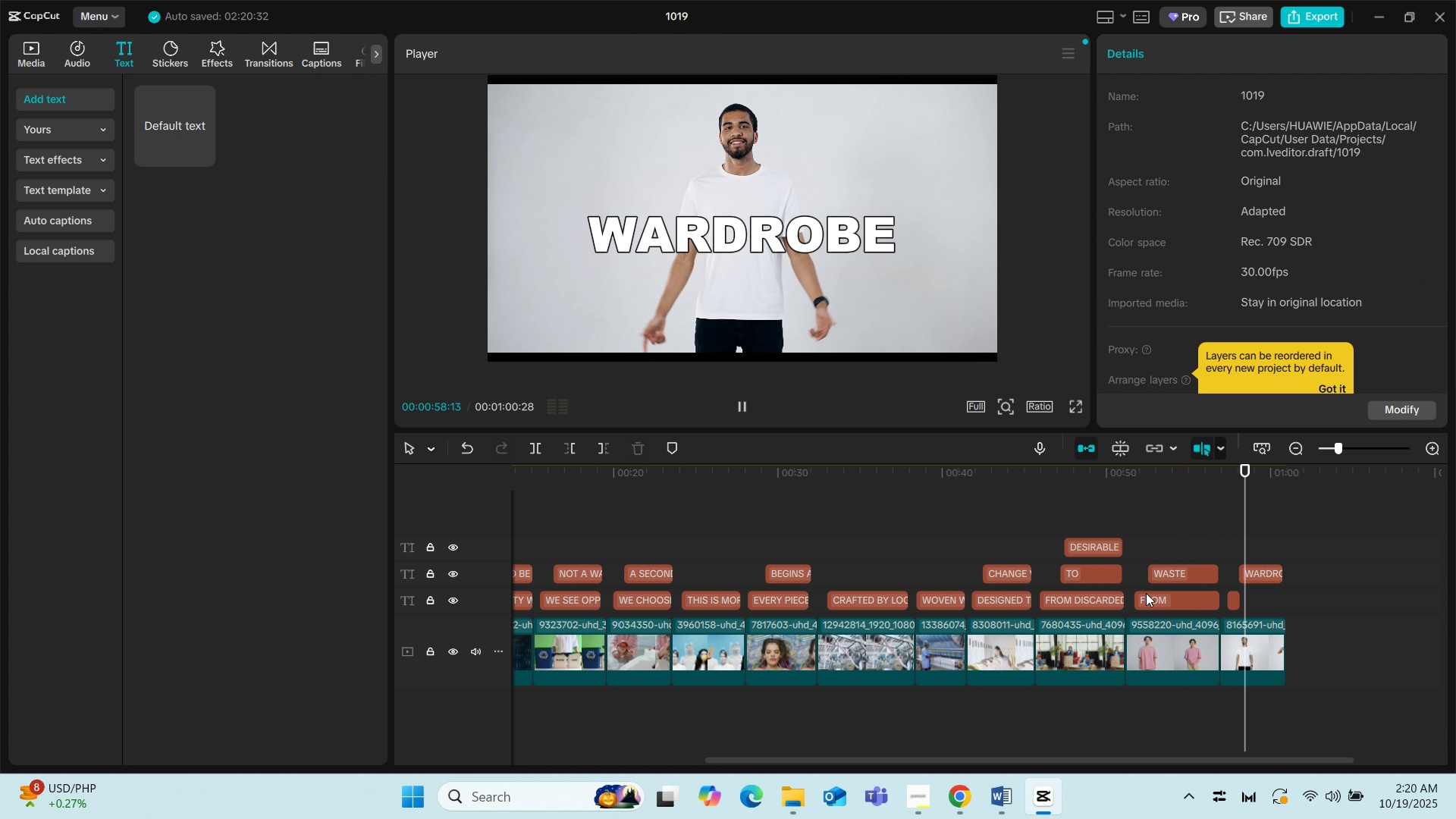 
left_click([836, 713])
 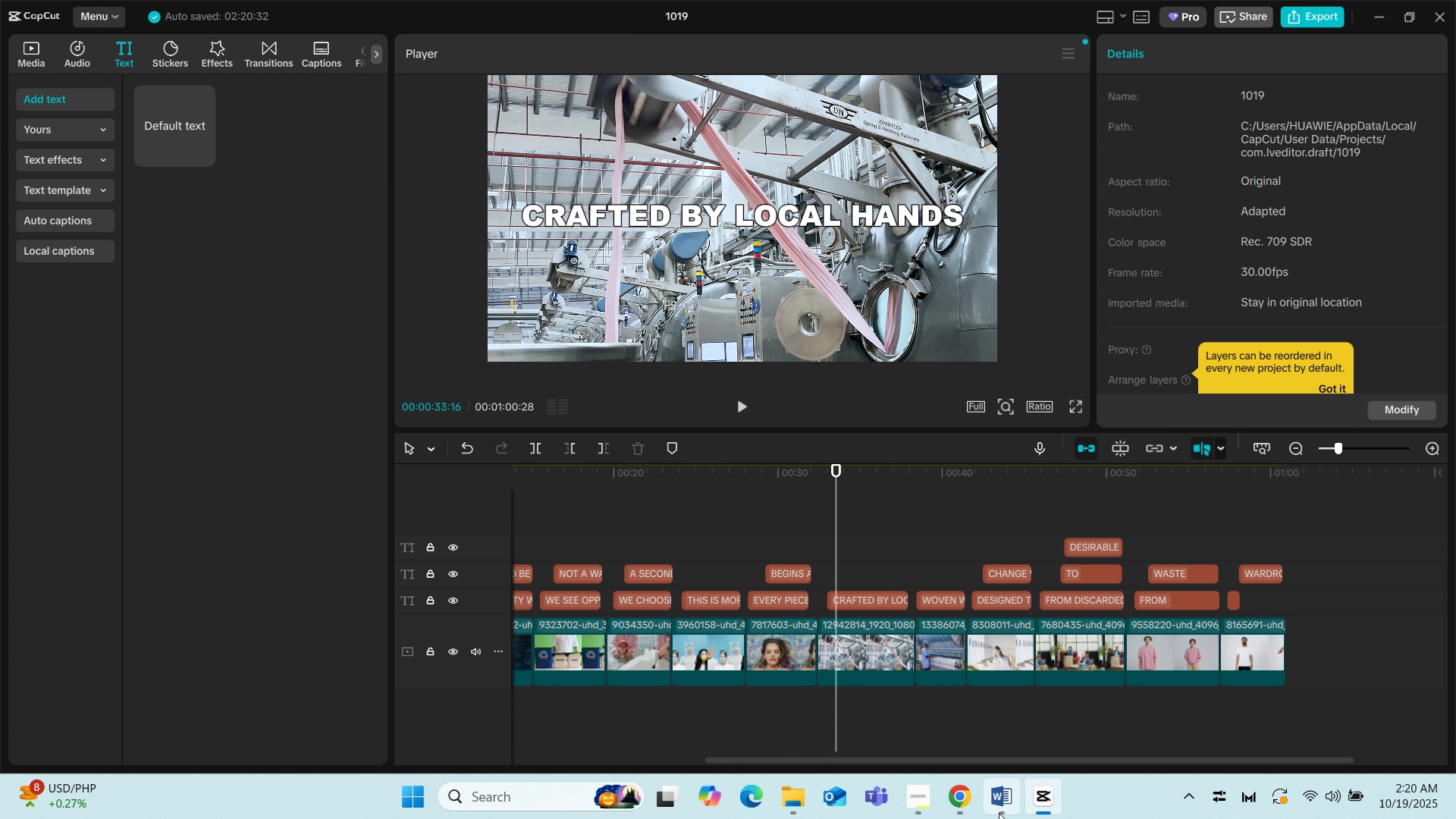 
left_click([952, 793])
 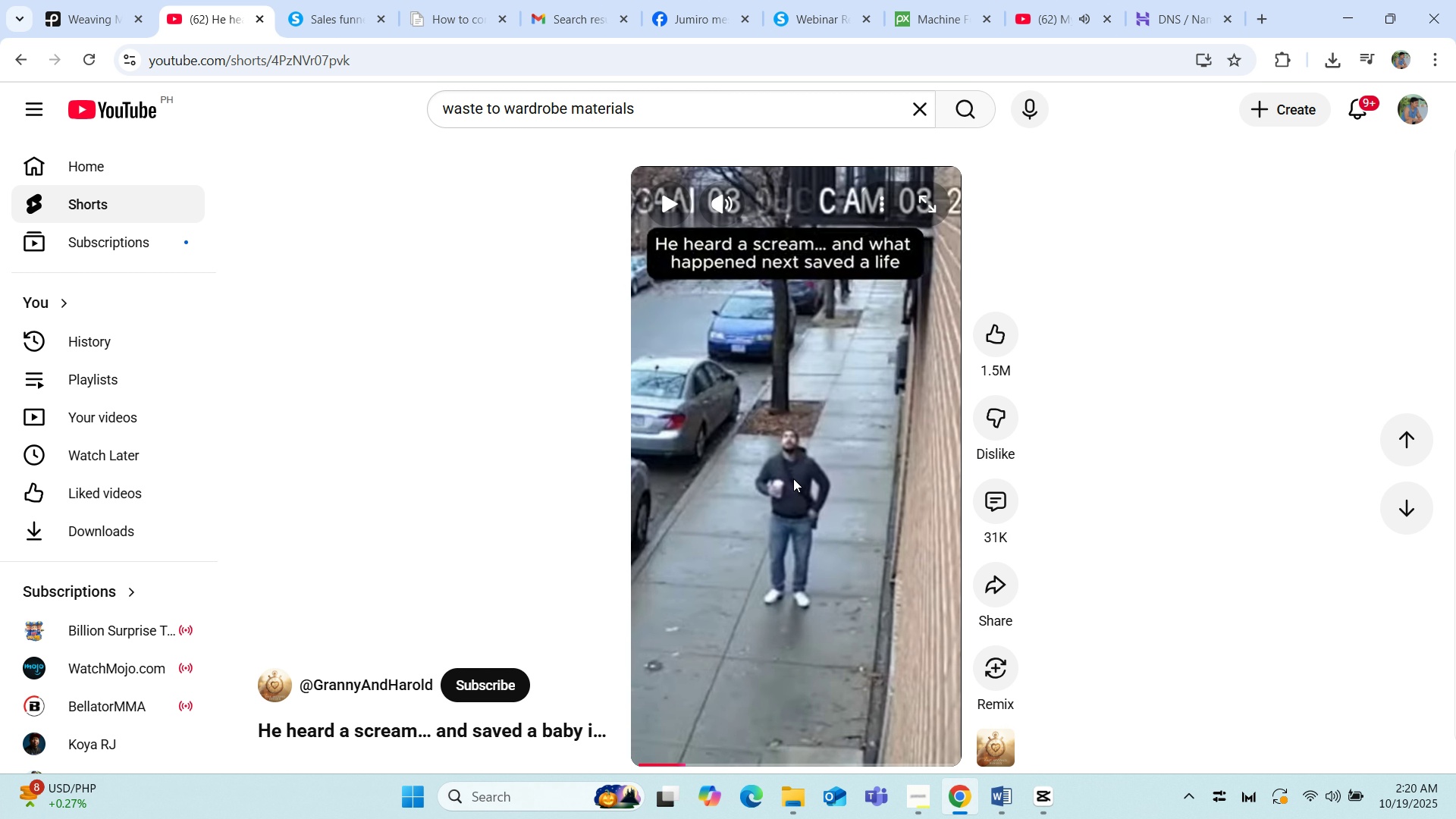 
scroll: coordinate [770, 468], scroll_direction: up, amount: 4.0
 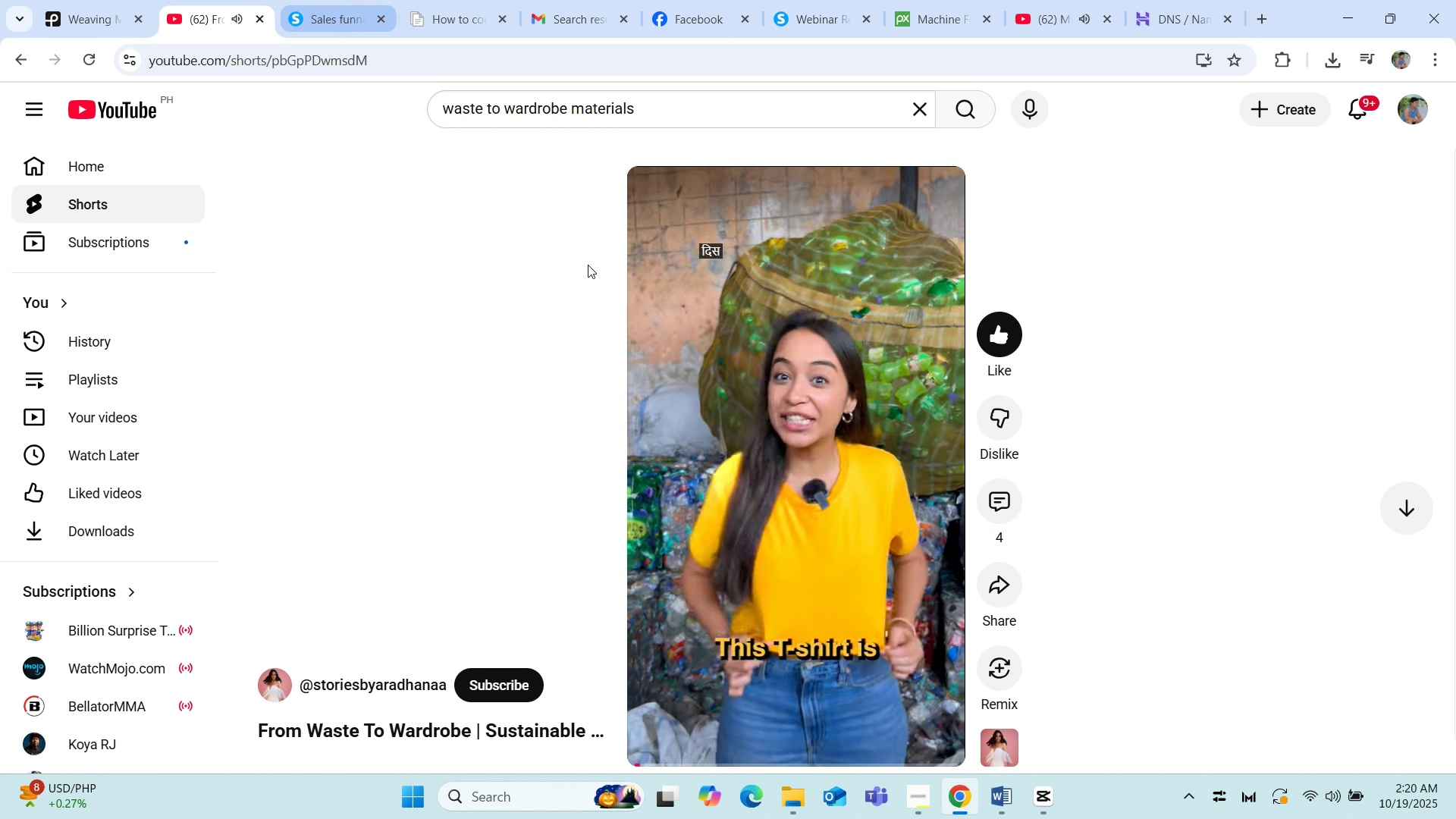 
left_click([718, 424])
 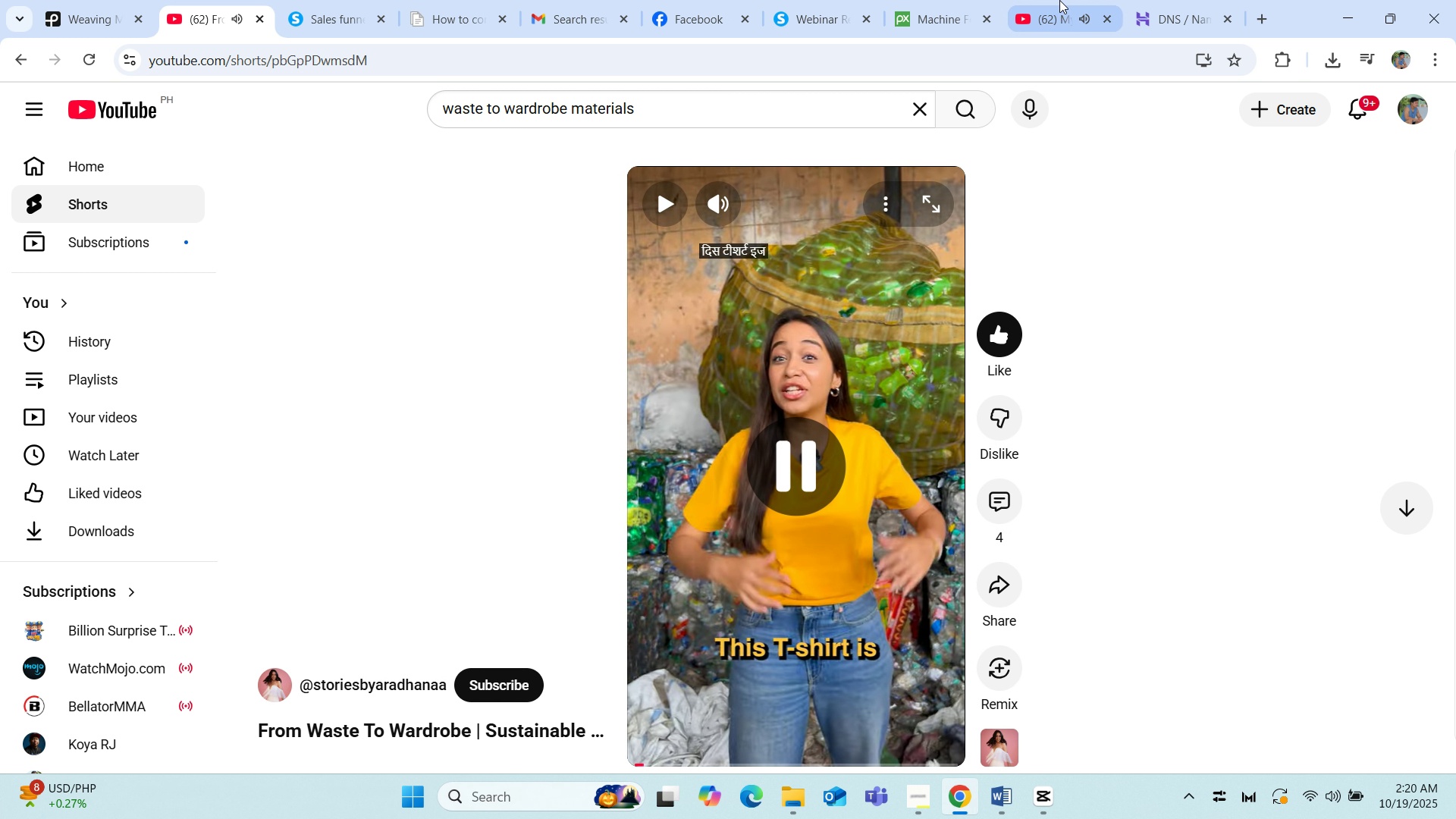 
left_click([1059, 0])
 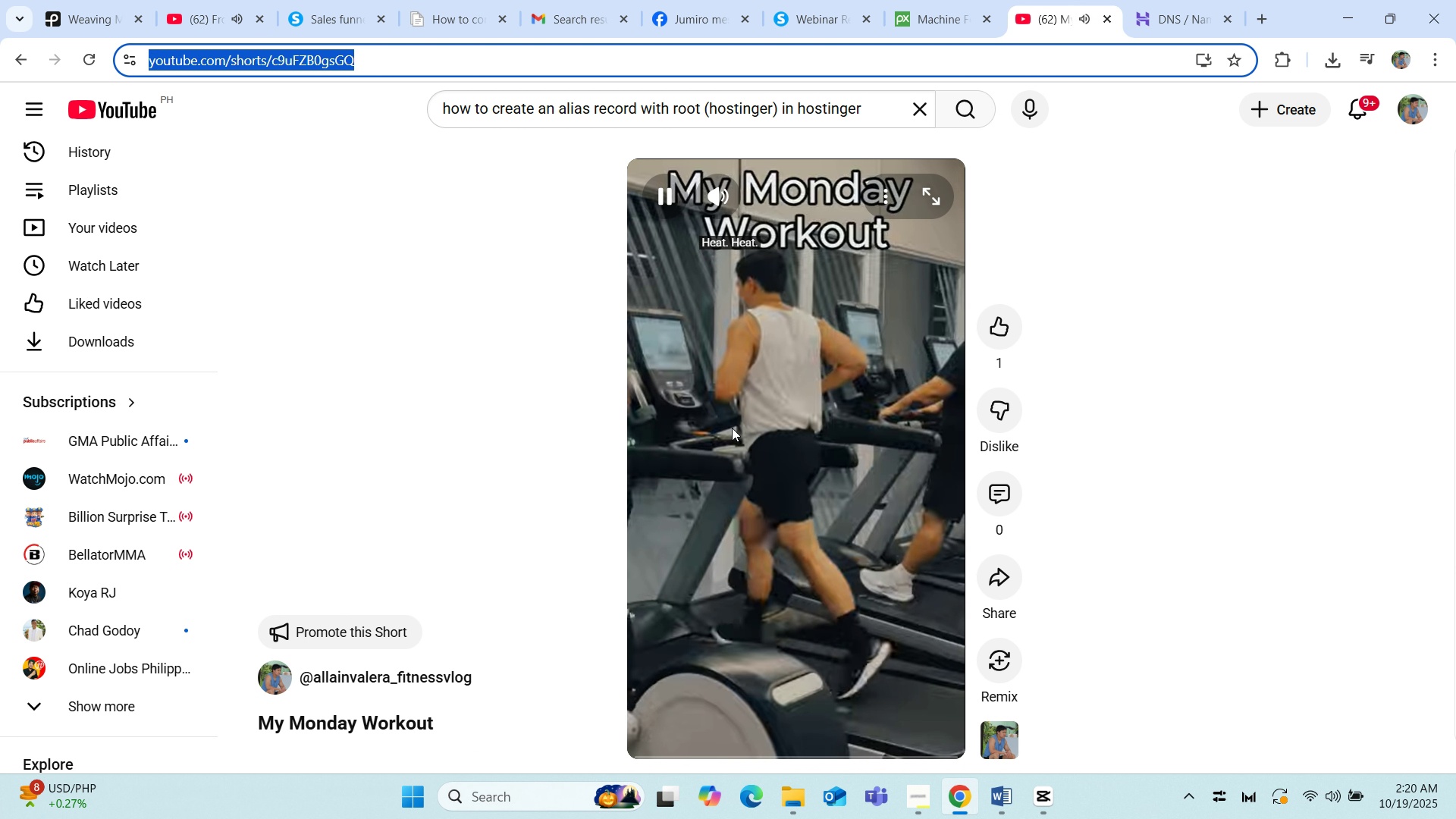 
left_click([732, 428])
 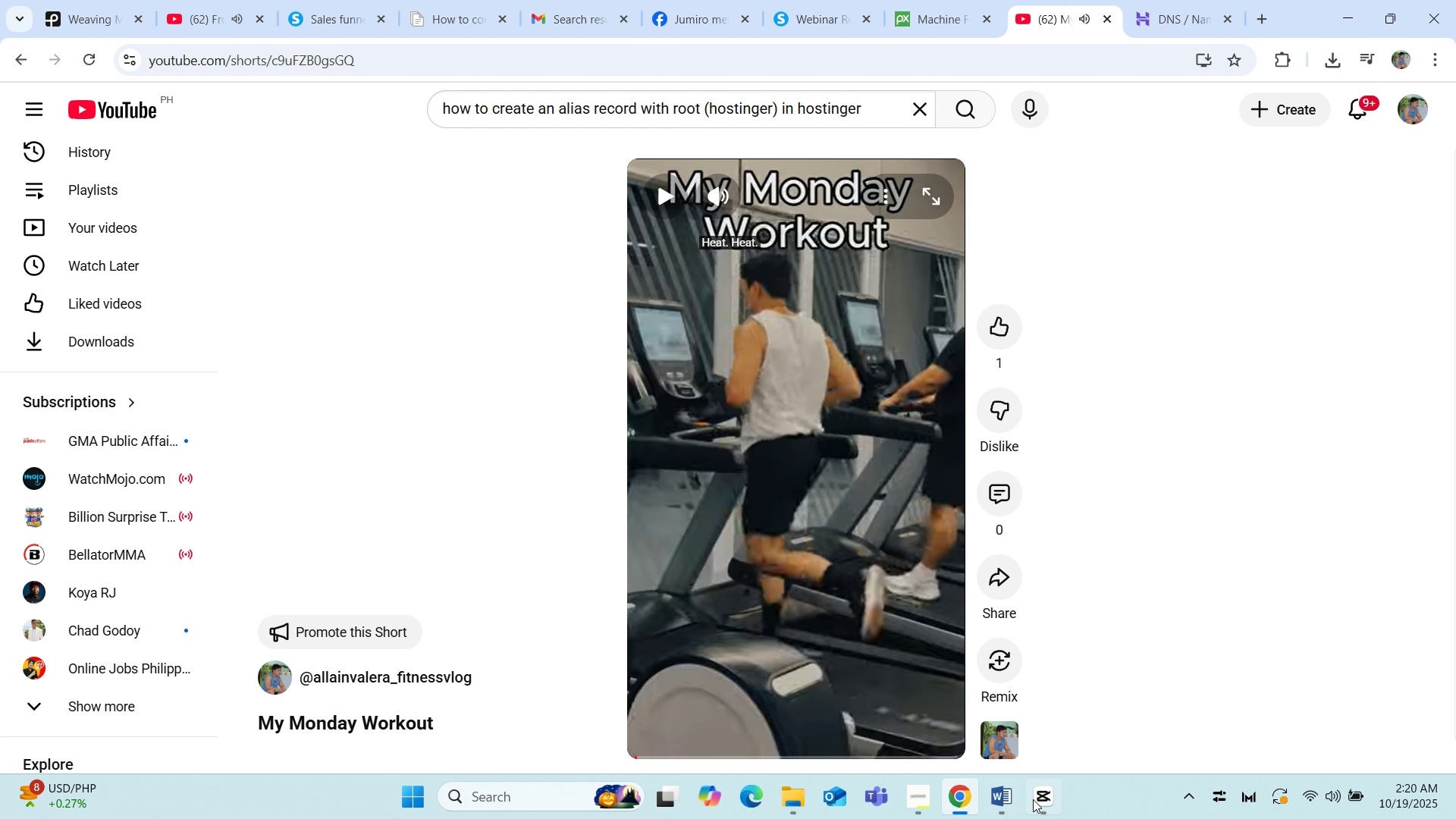 
left_click([1054, 799])
 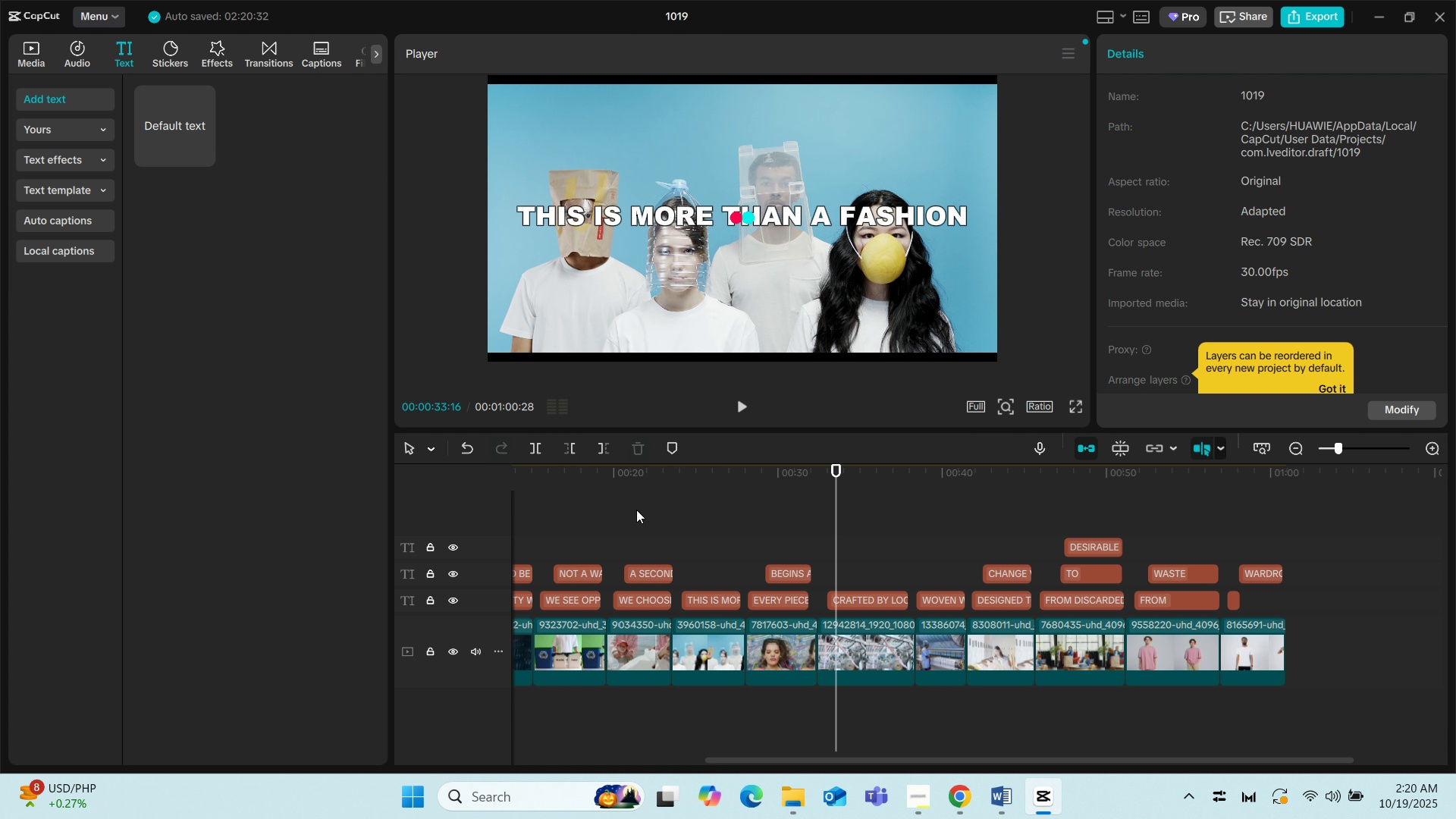 
left_click([675, 520])
 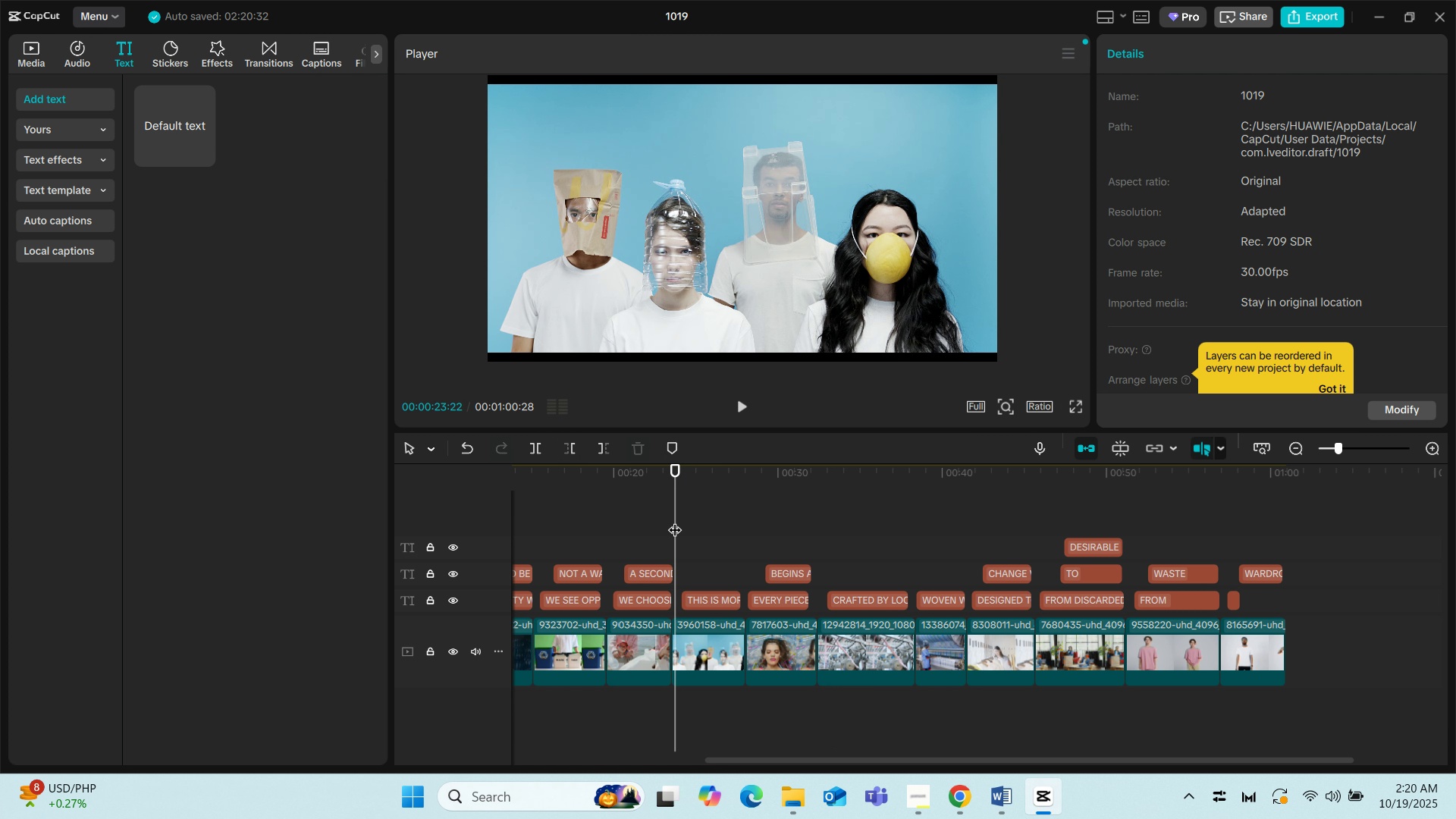 
key(Space)
 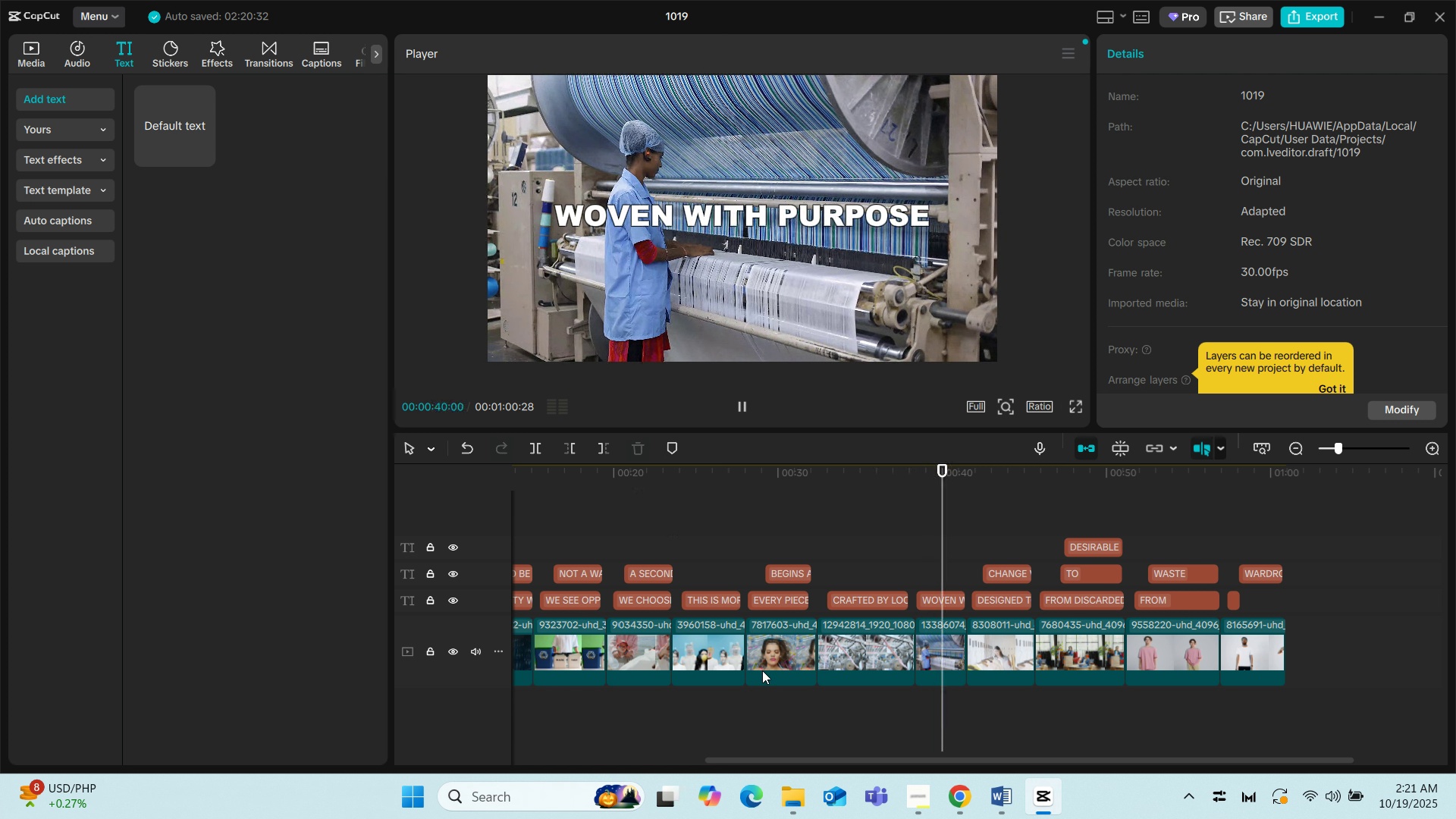 
wait(21.37)
 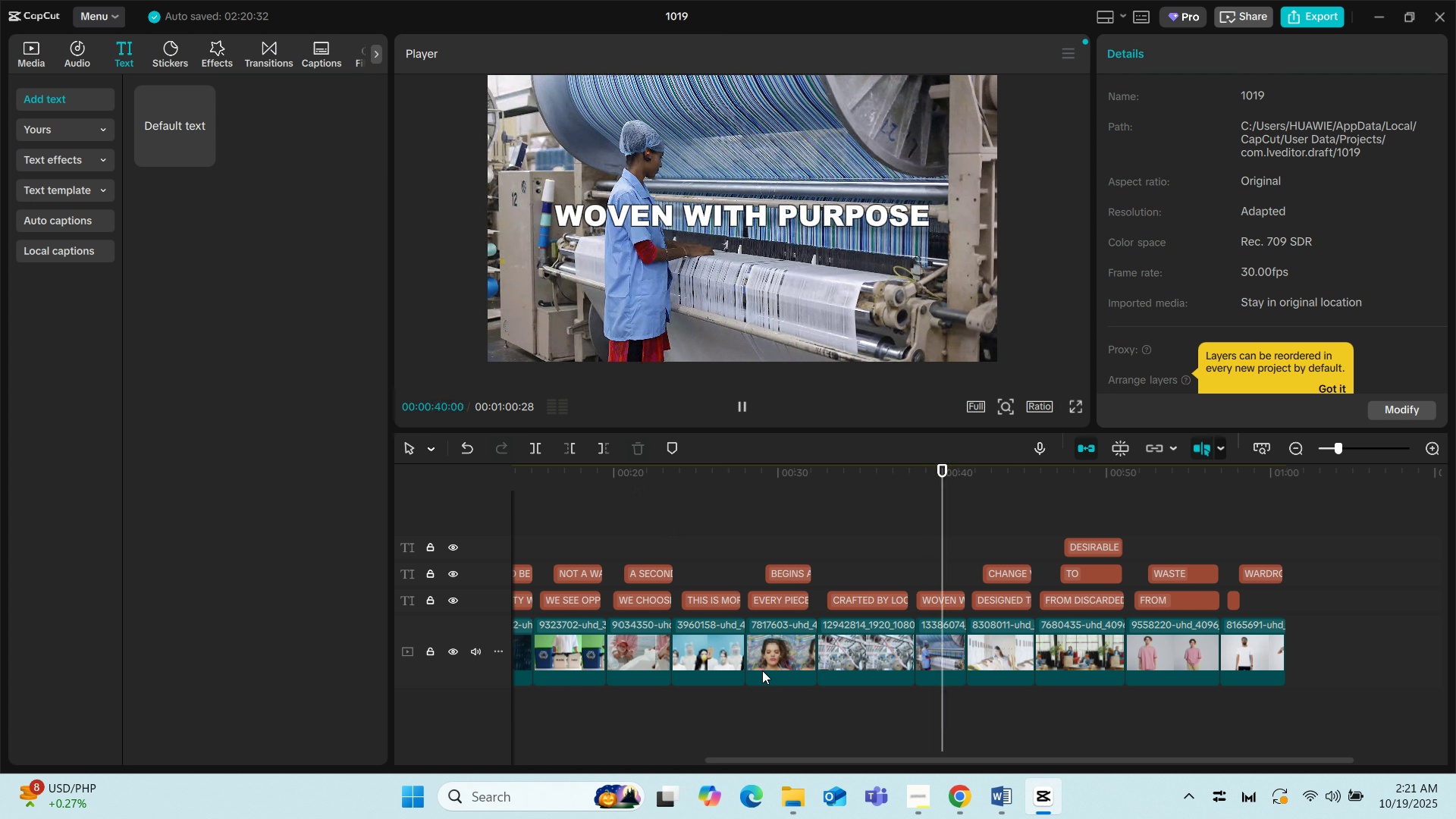 
left_click([560, 566])
 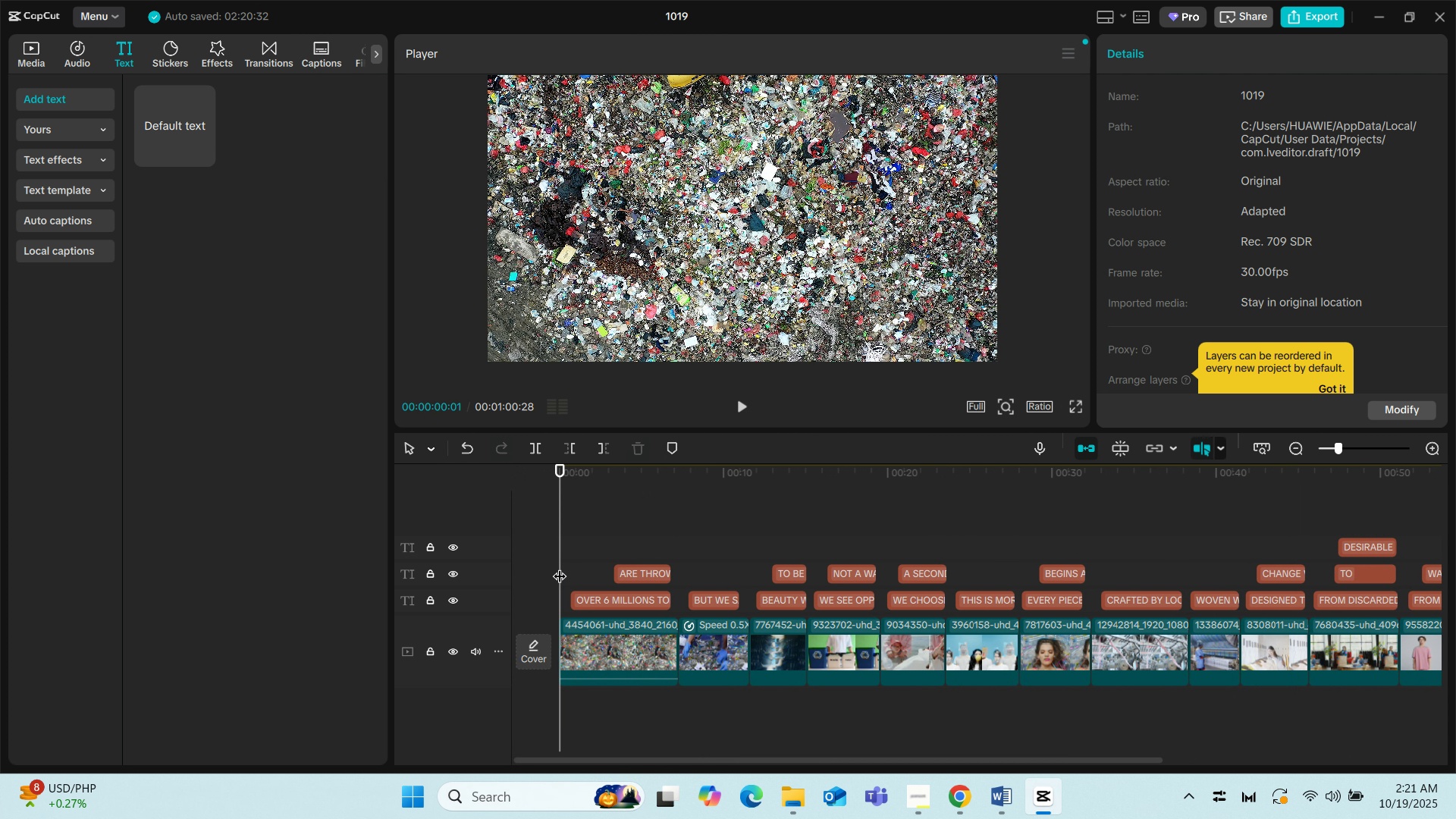 
key(Space)
 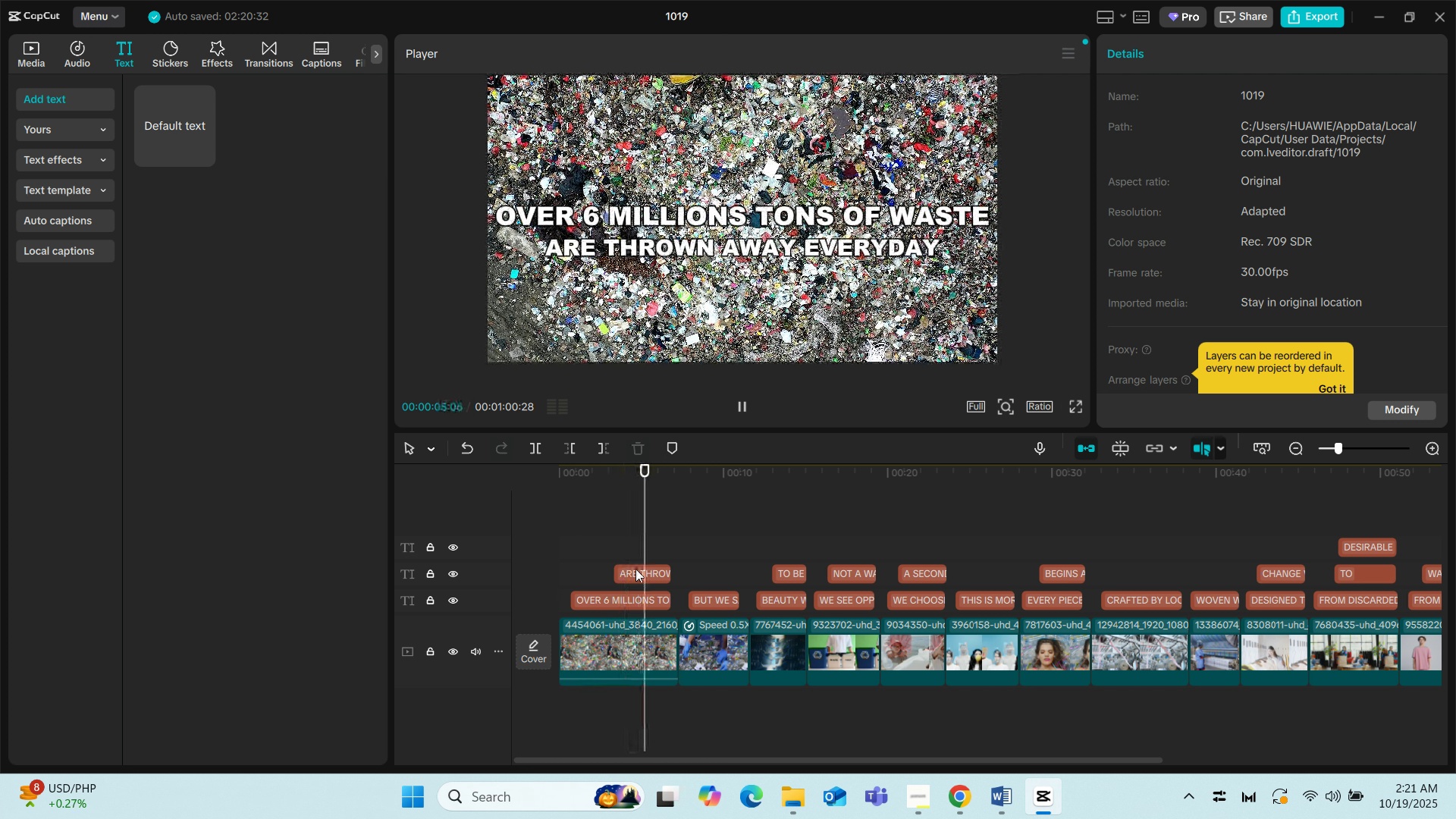 
wait(7.01)
 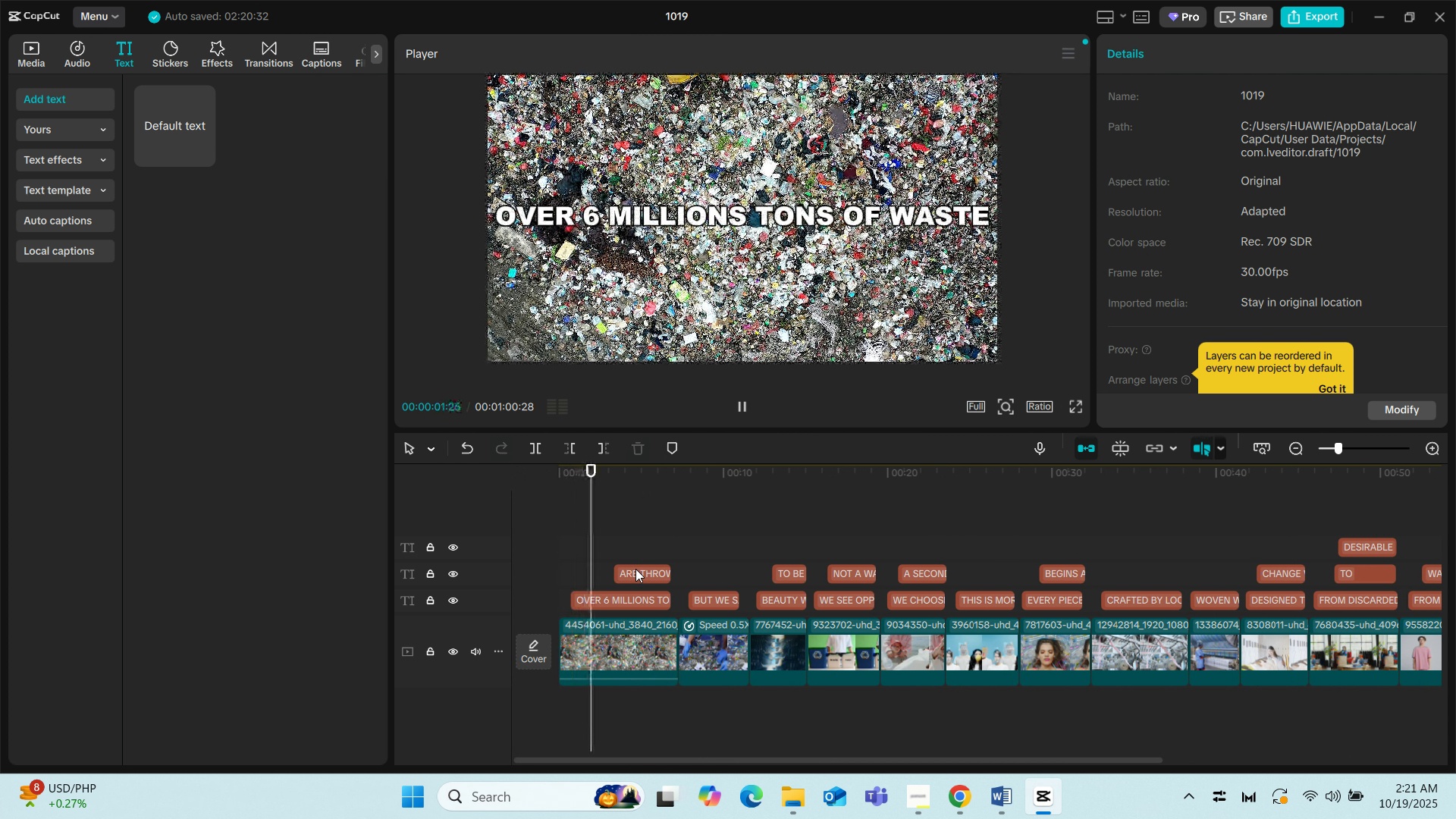 
key(Space)
 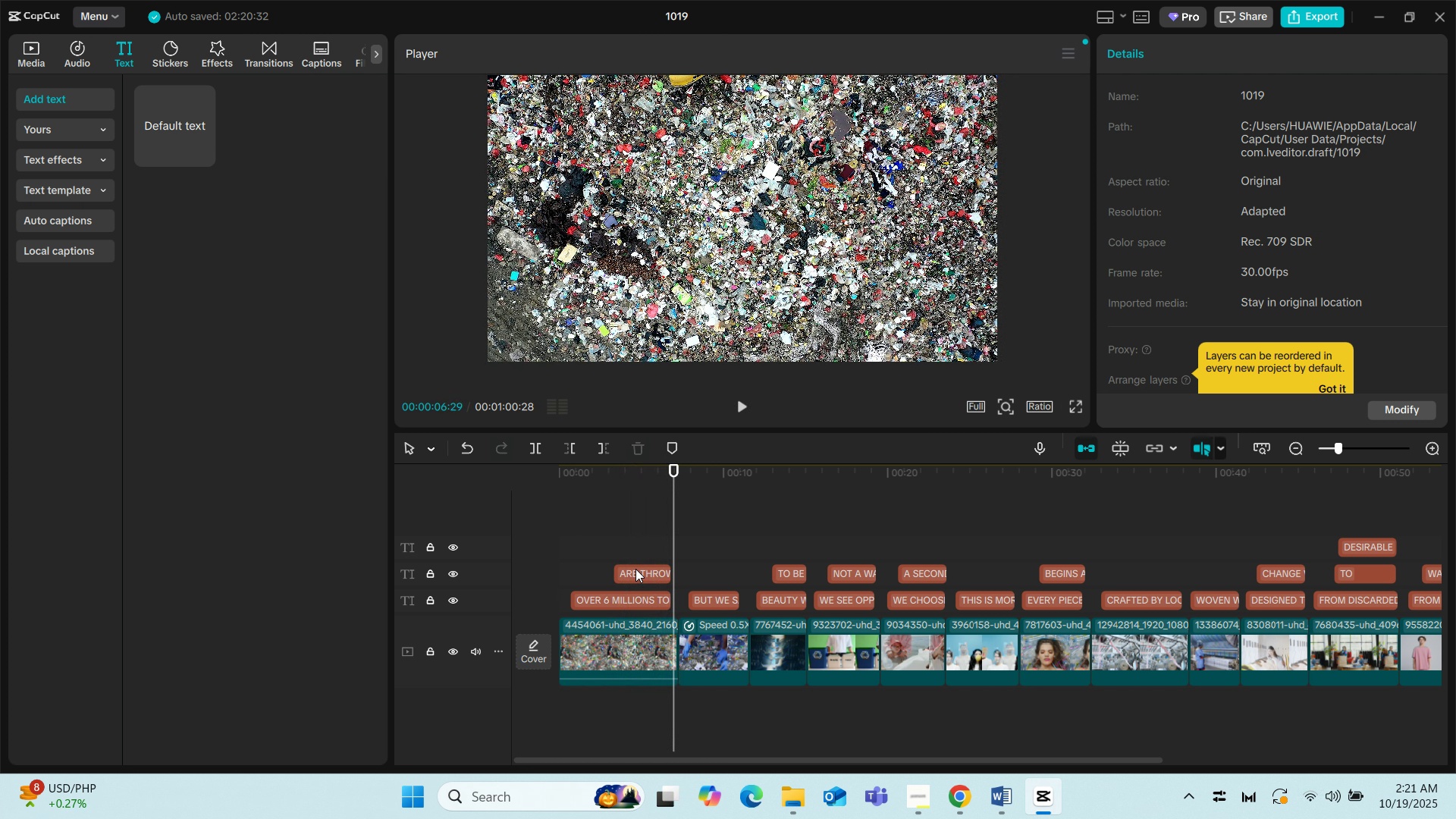 
left_click([635, 569])
 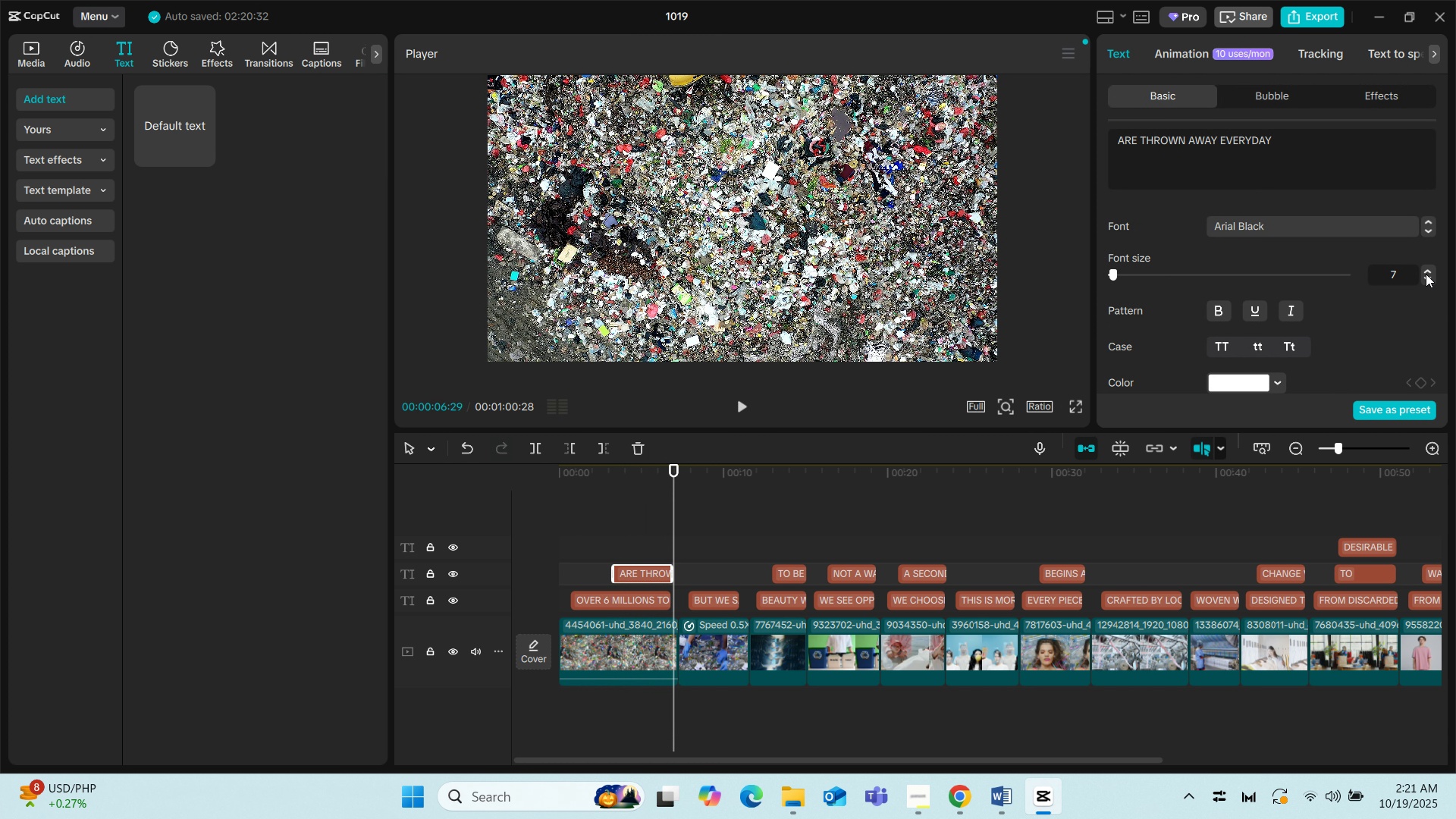 
left_click([645, 521])
 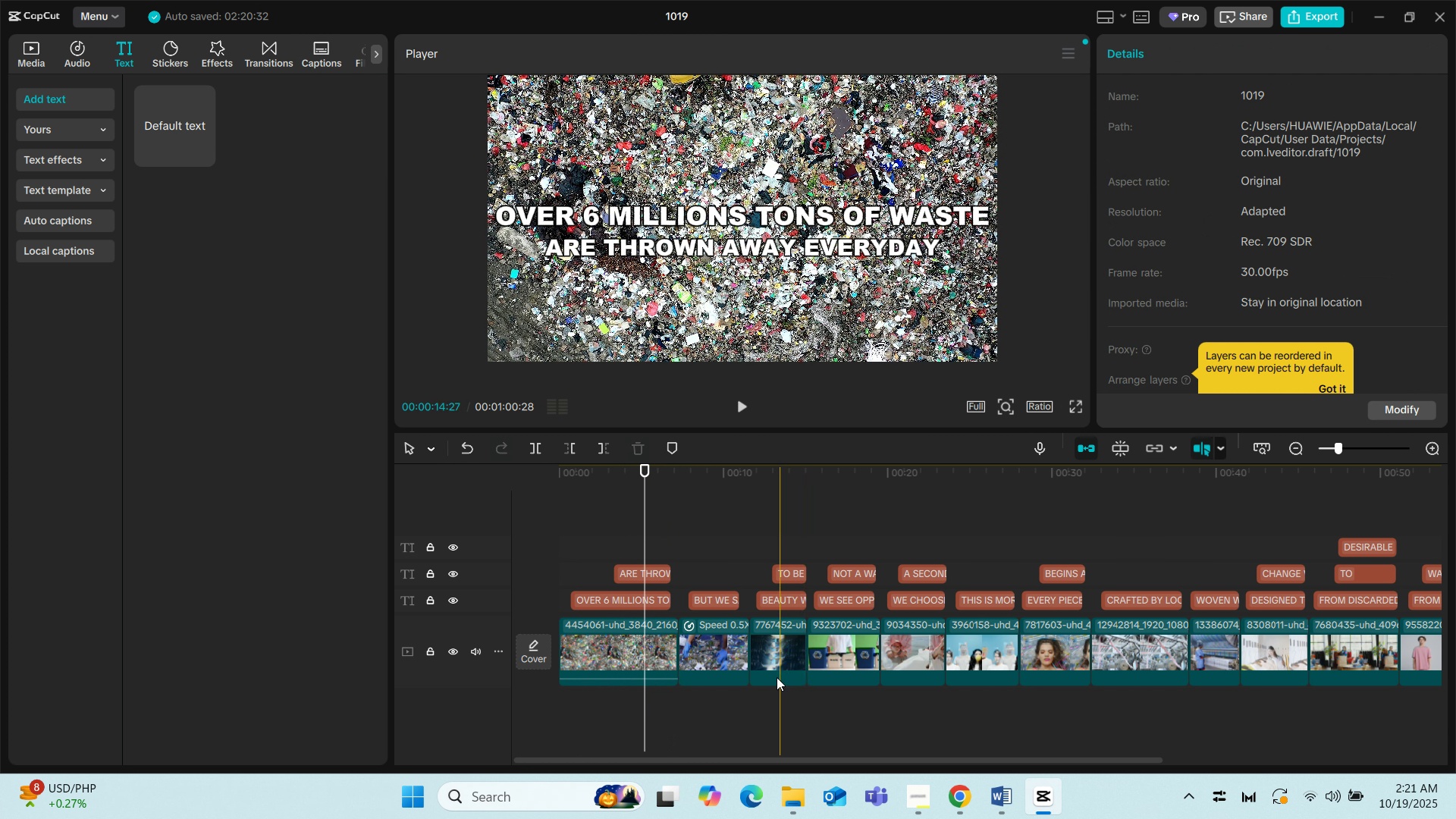 
left_click([645, 646])
 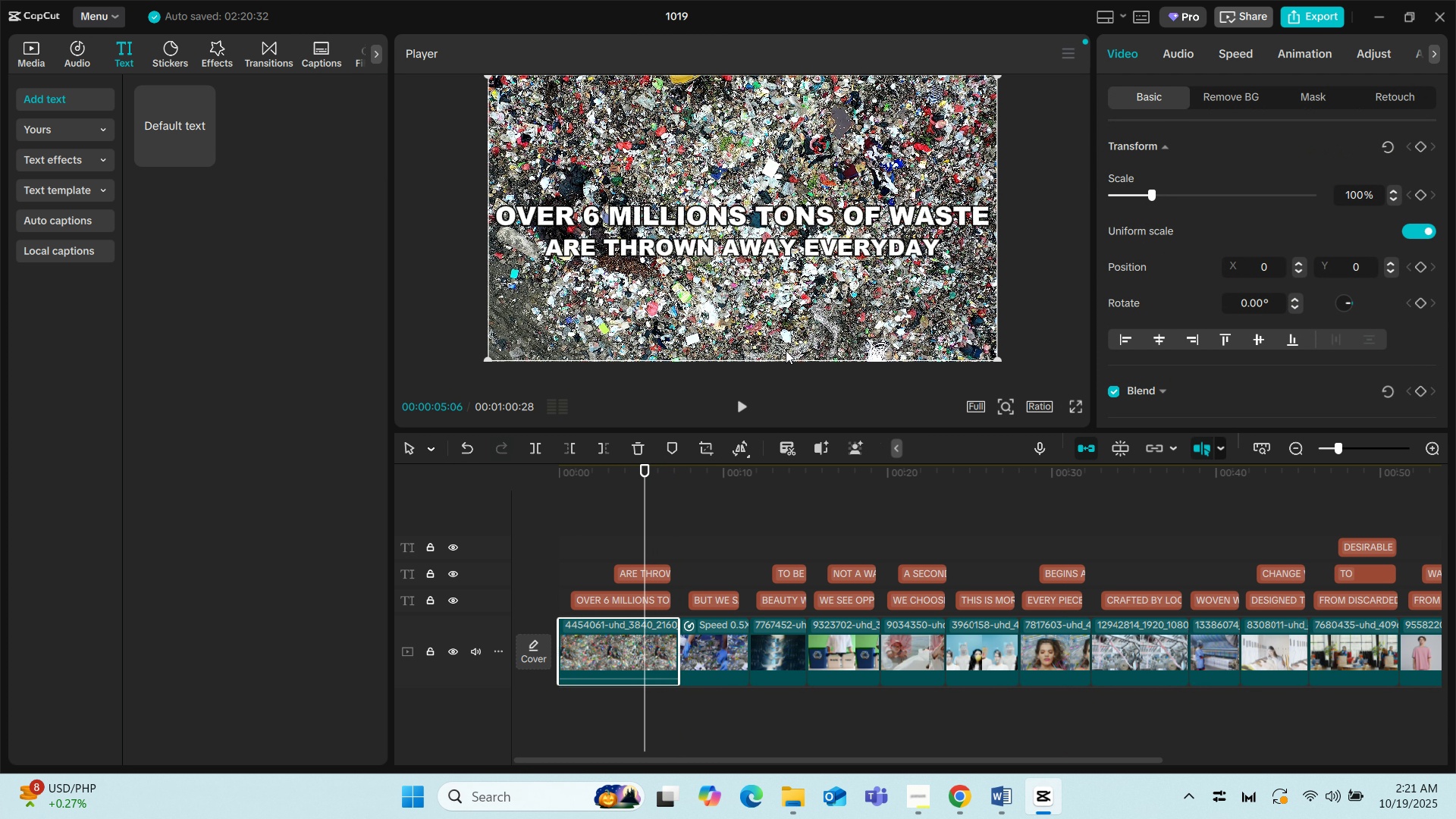 
left_click([648, 572])
 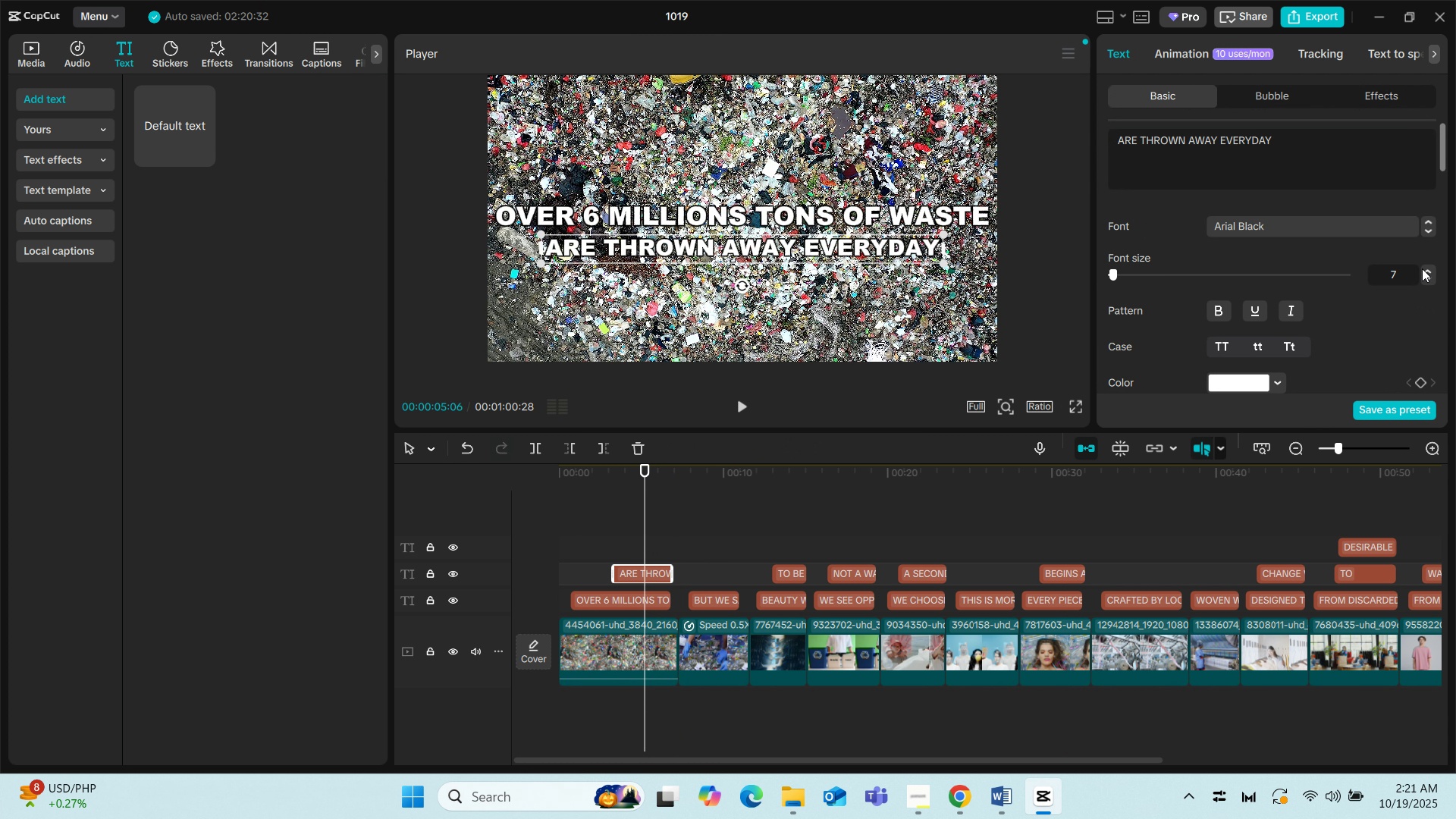 
left_click([1426, 268])
 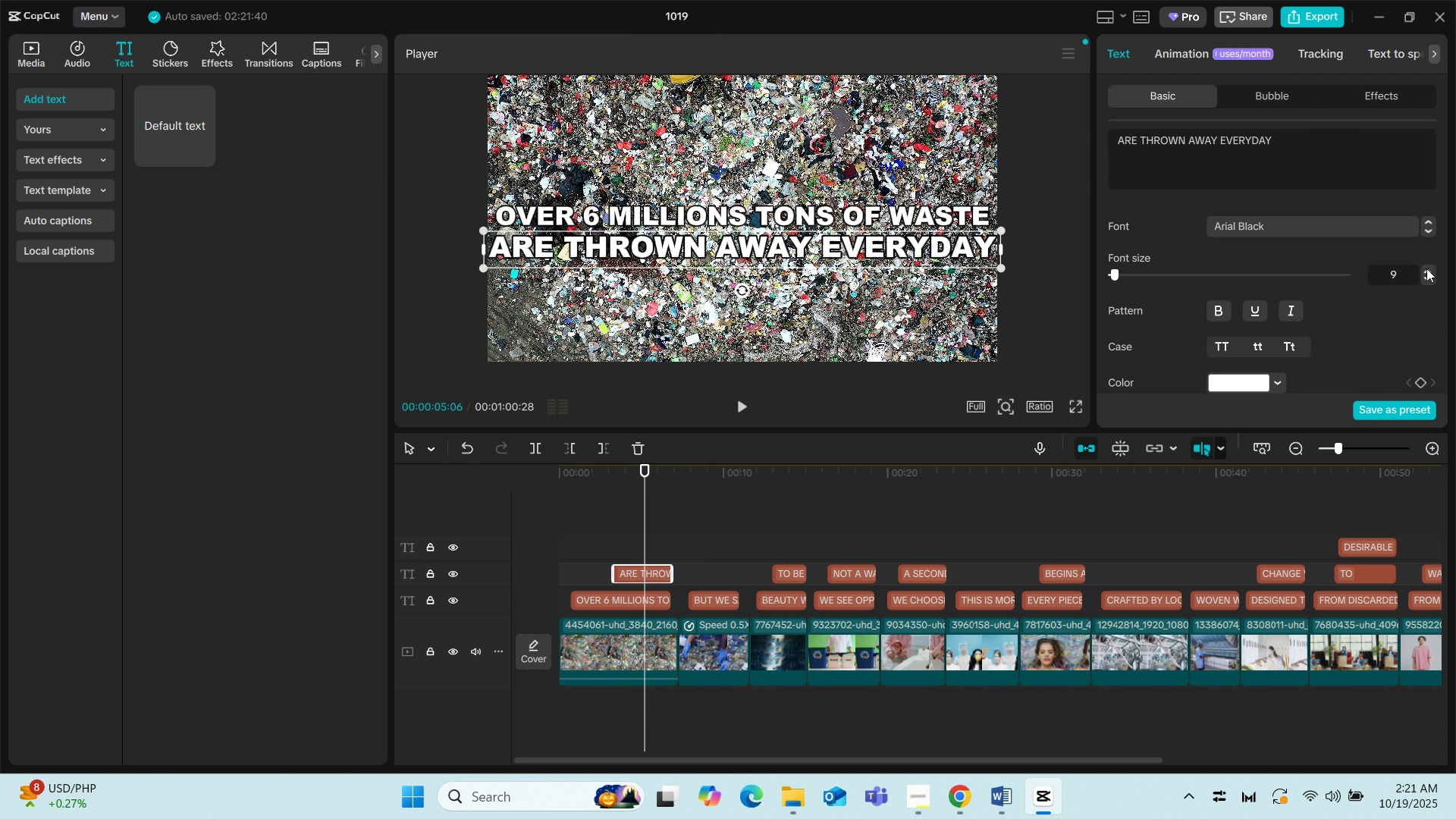 
left_click([1426, 268])
 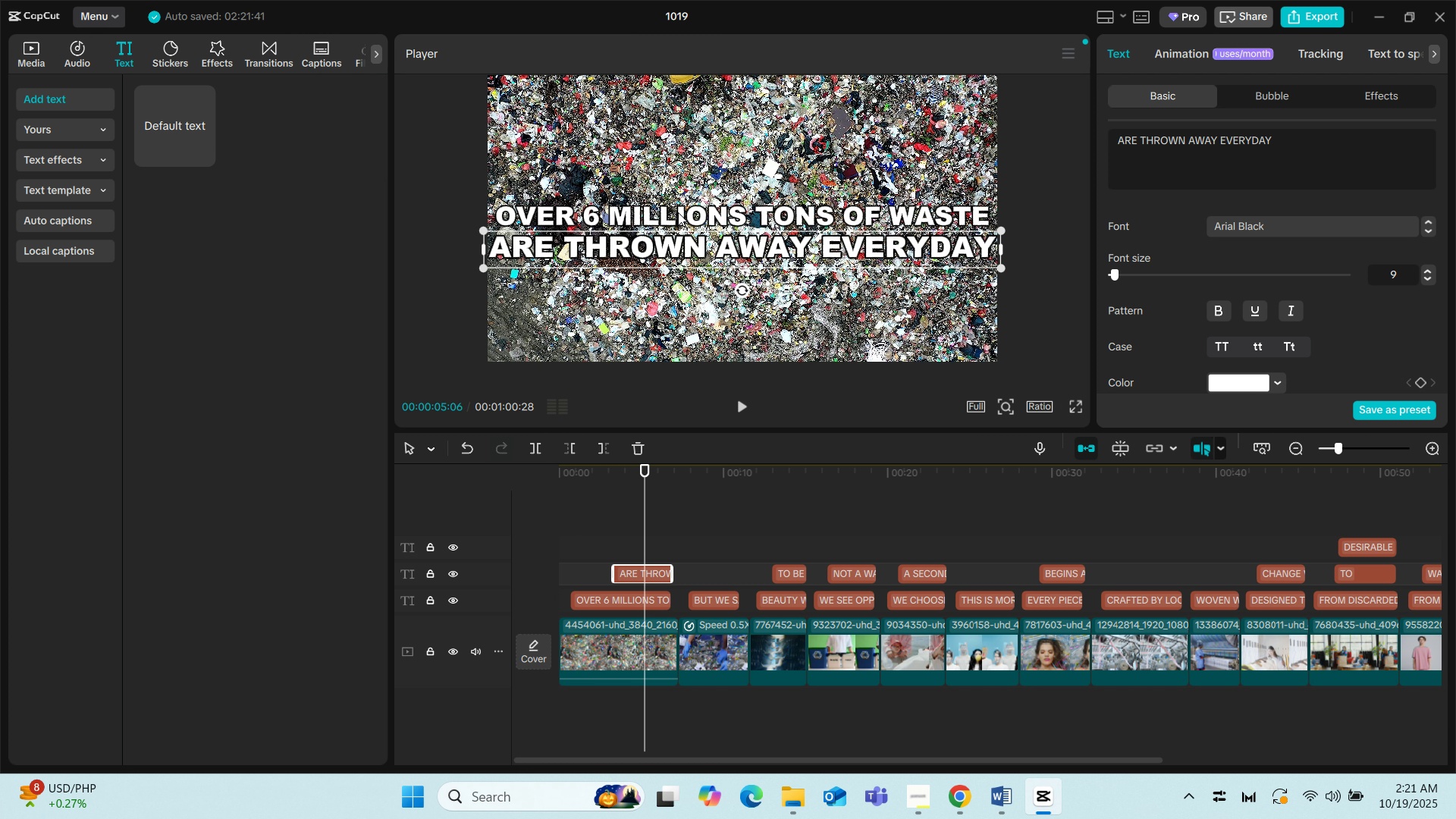 
wait(7.79)
 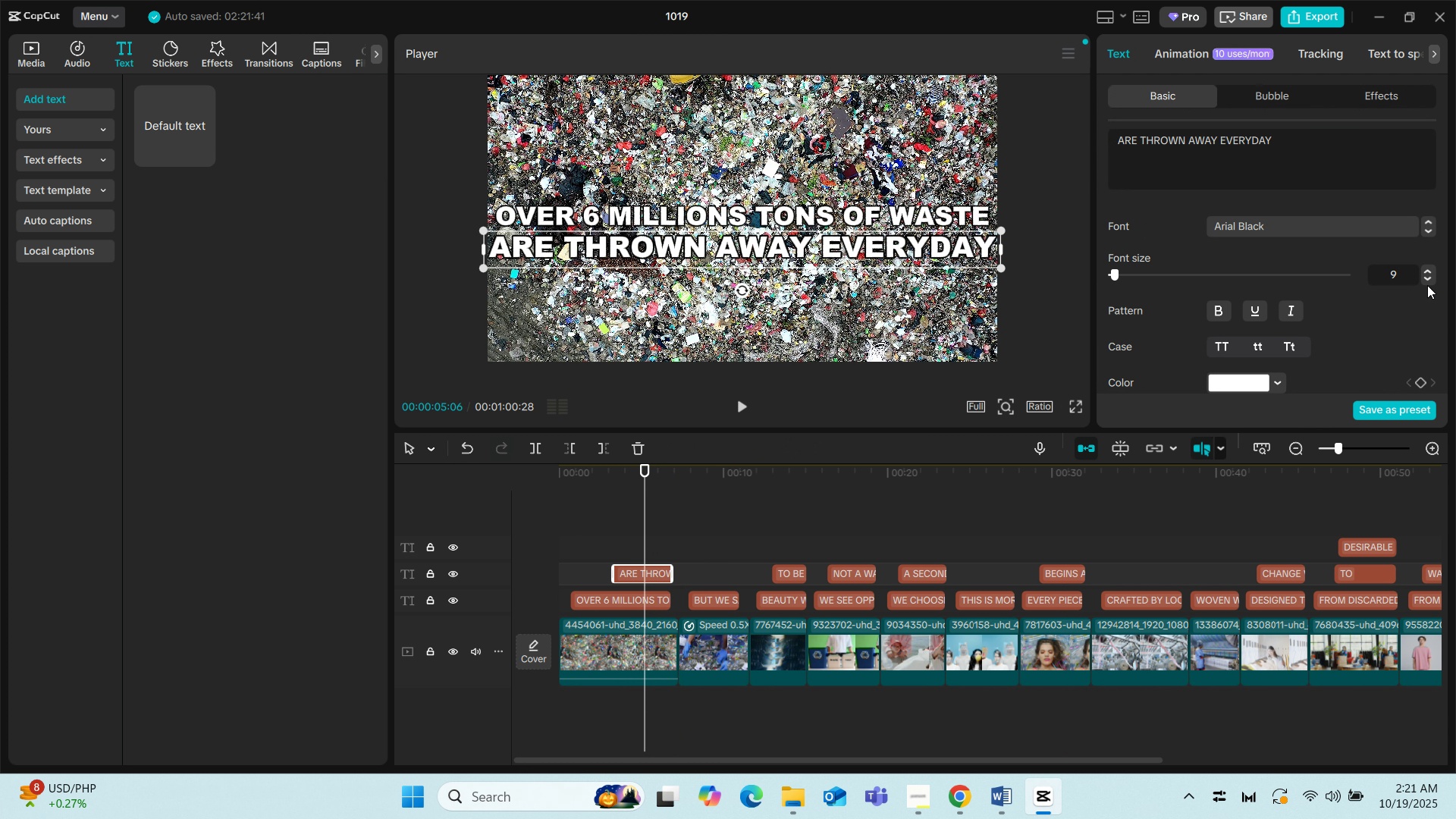 
left_click([678, 212])
 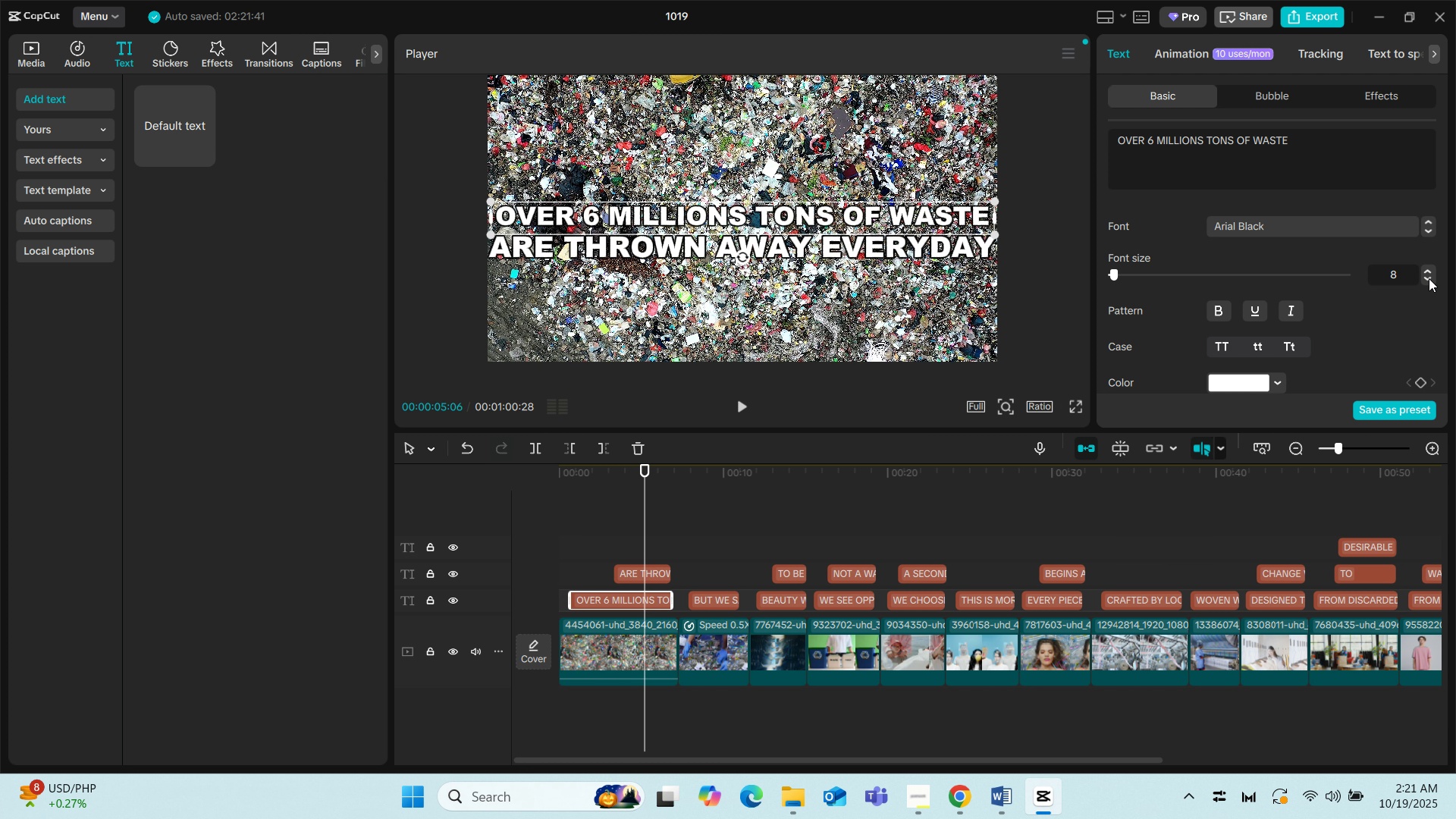 
left_click([1426, 278])
 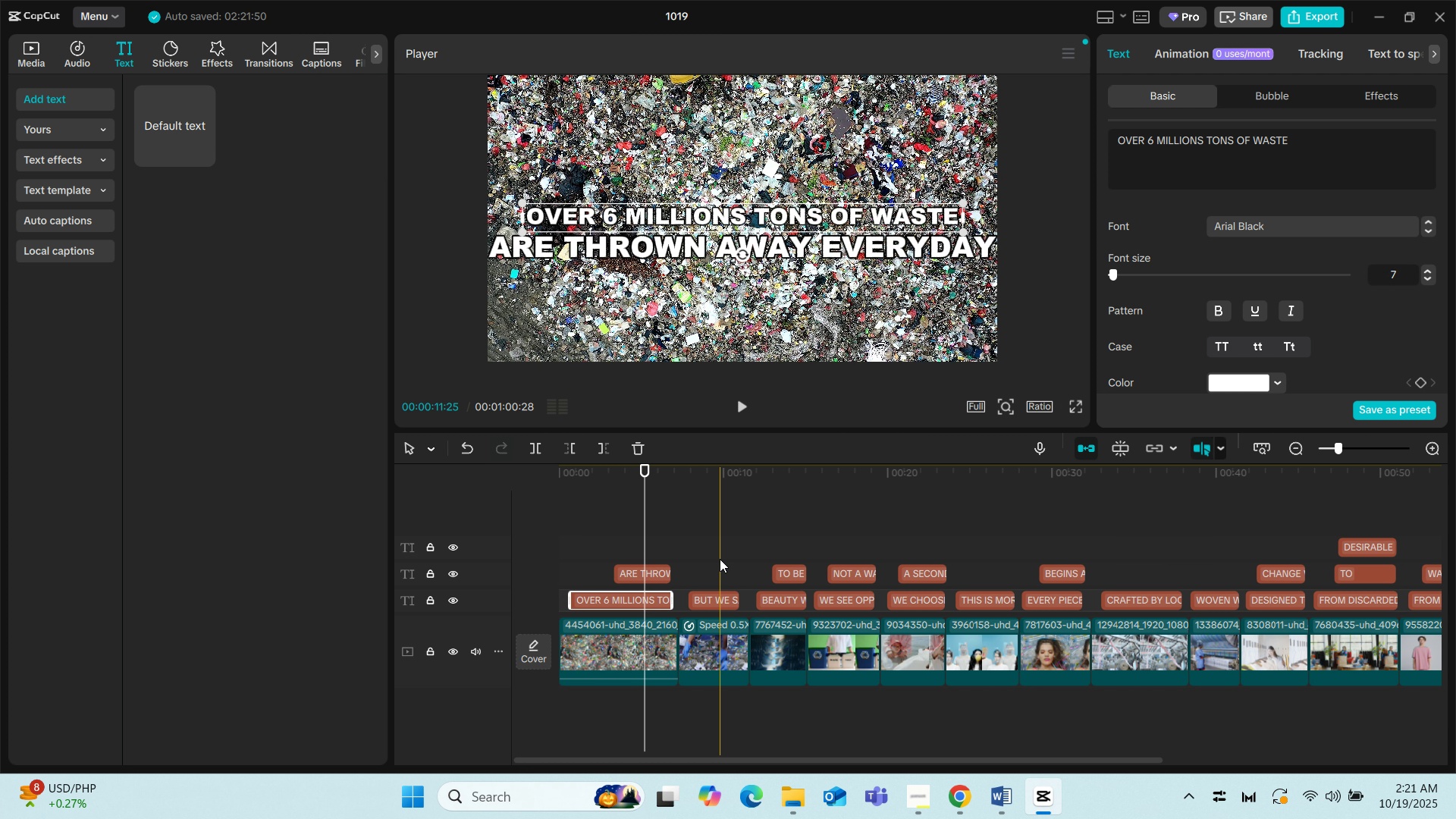 
left_click([720, 559])
 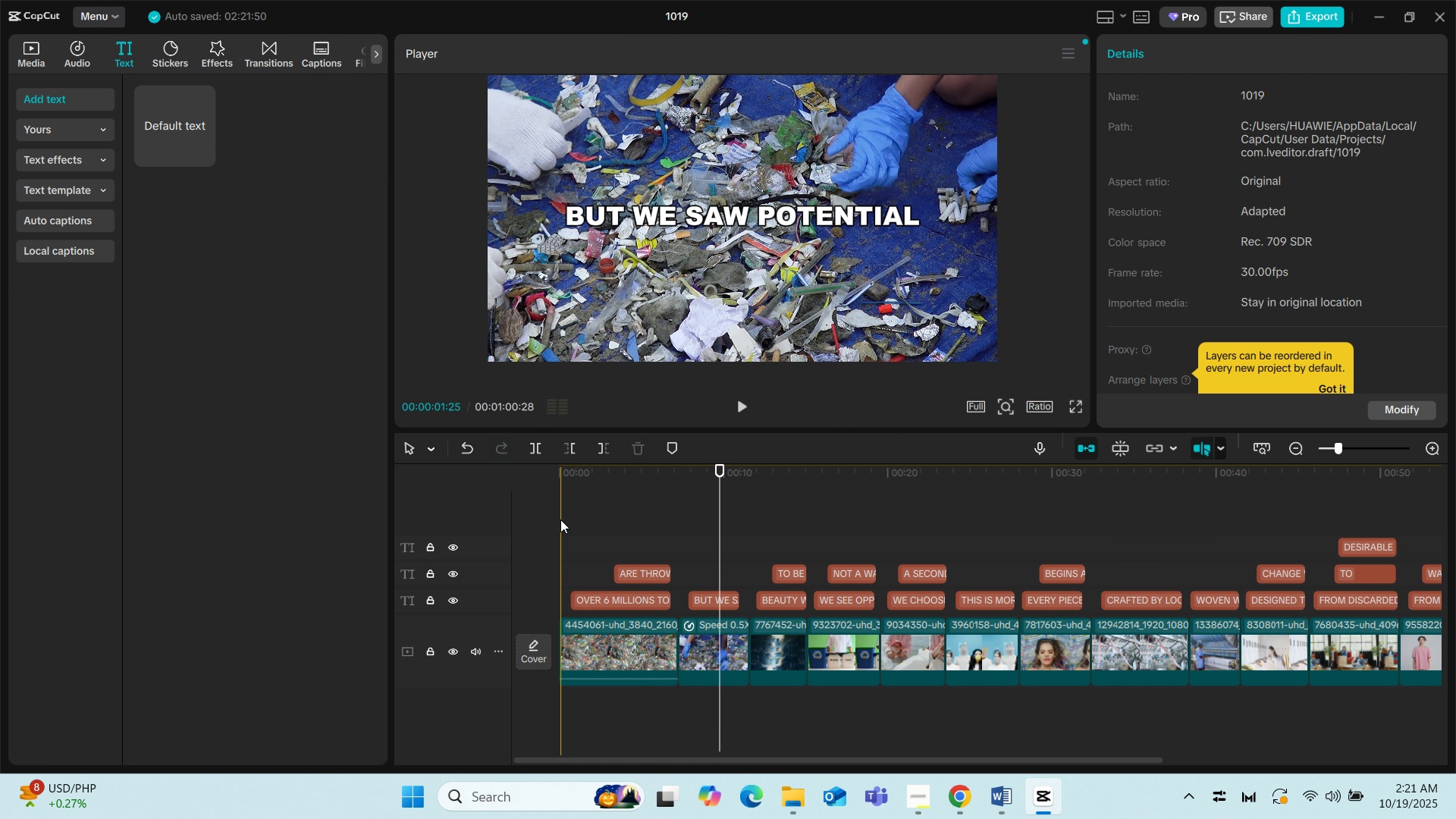 
key(Space)
 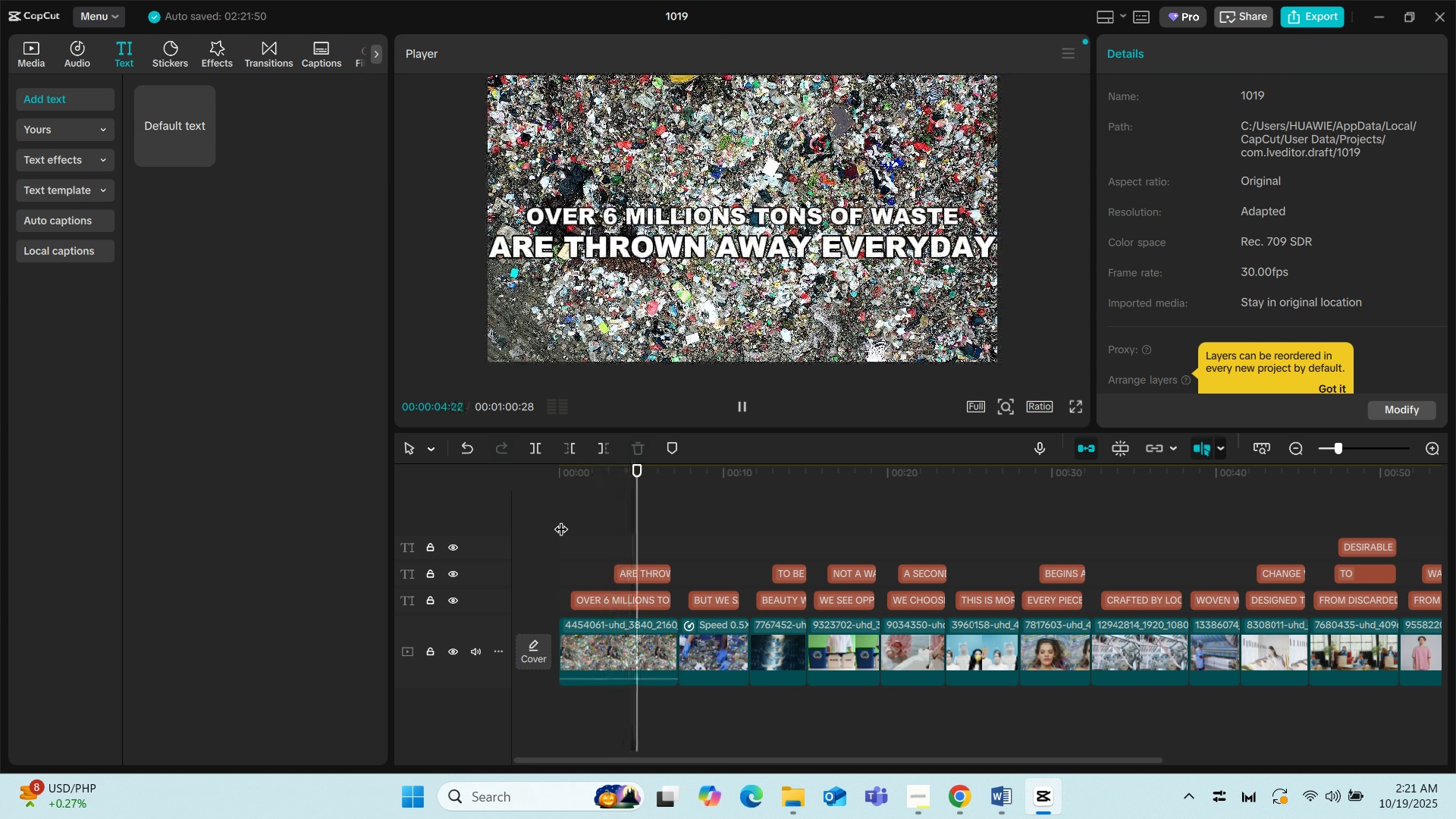 
wait(6.25)
 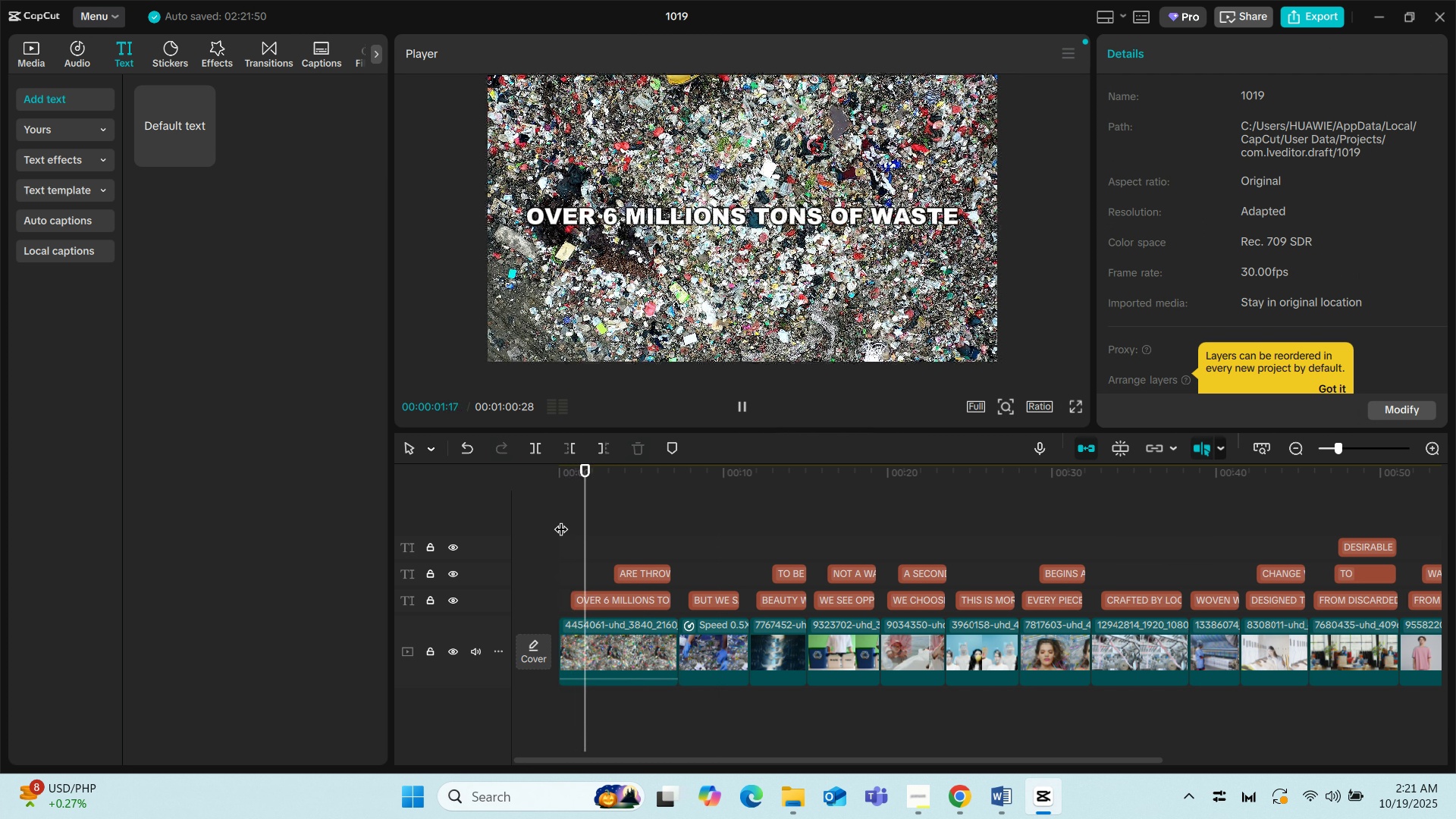 
key(Space)
 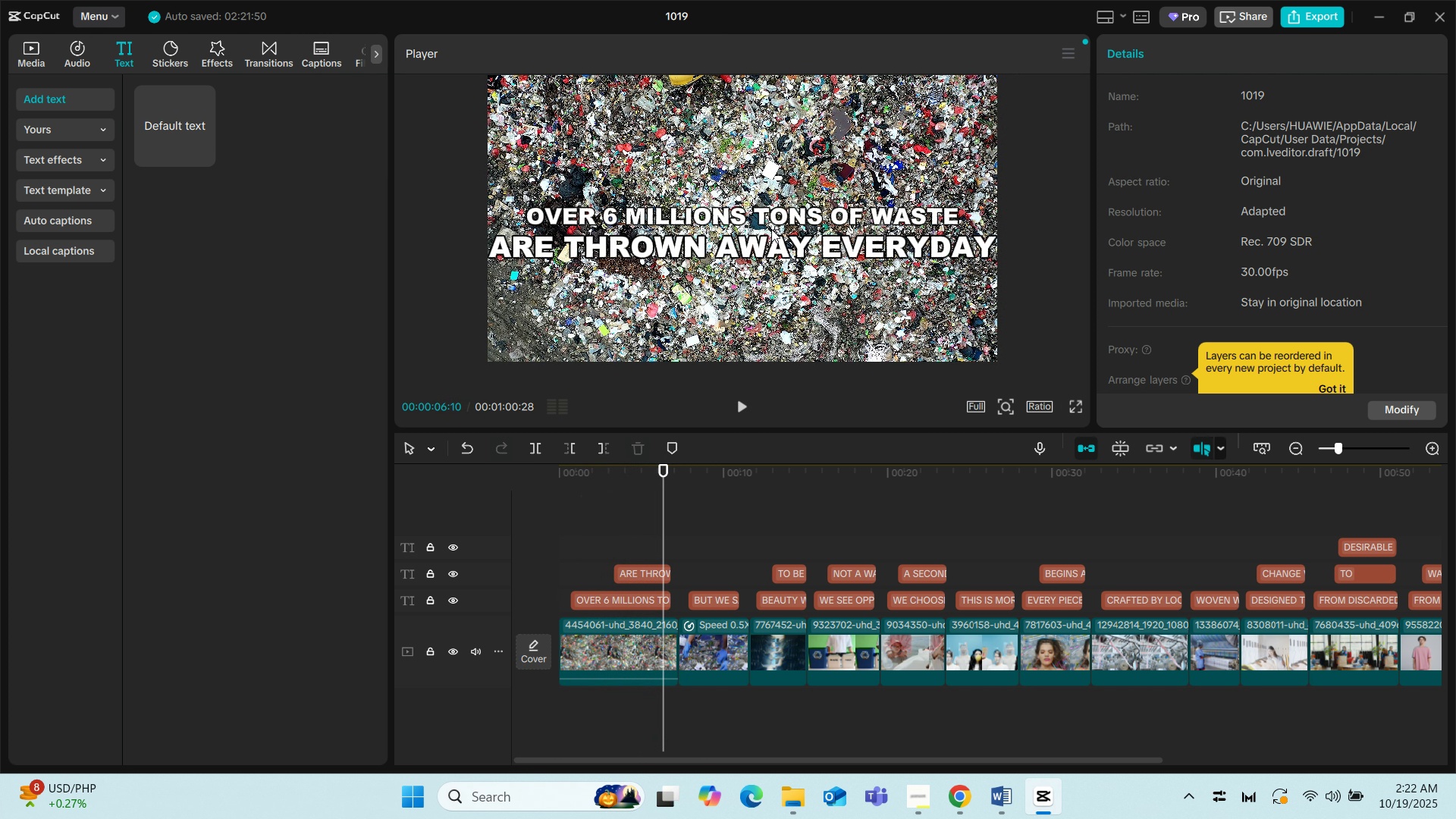 
left_click([779, 250])
 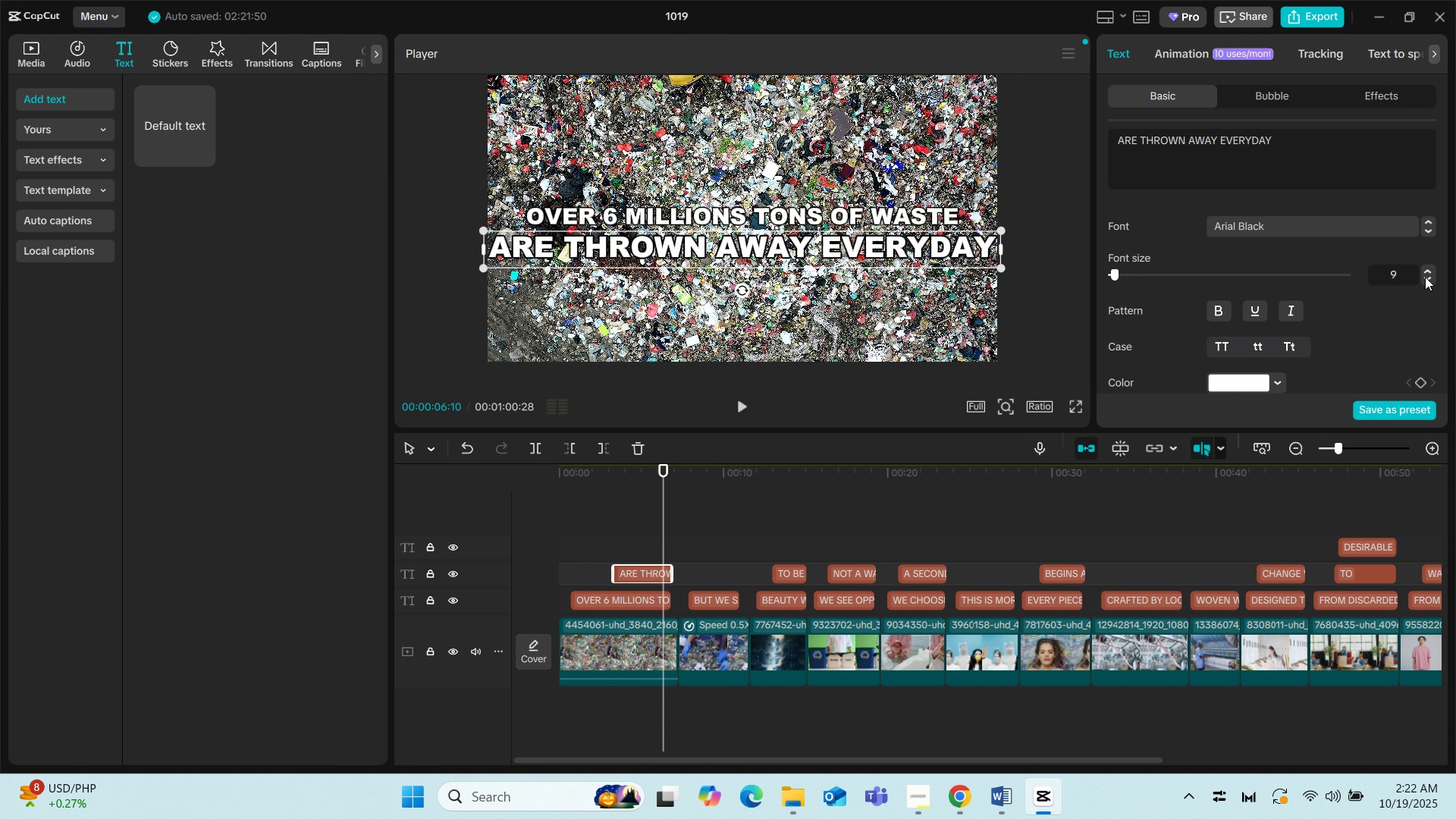 
left_click([1425, 277])
 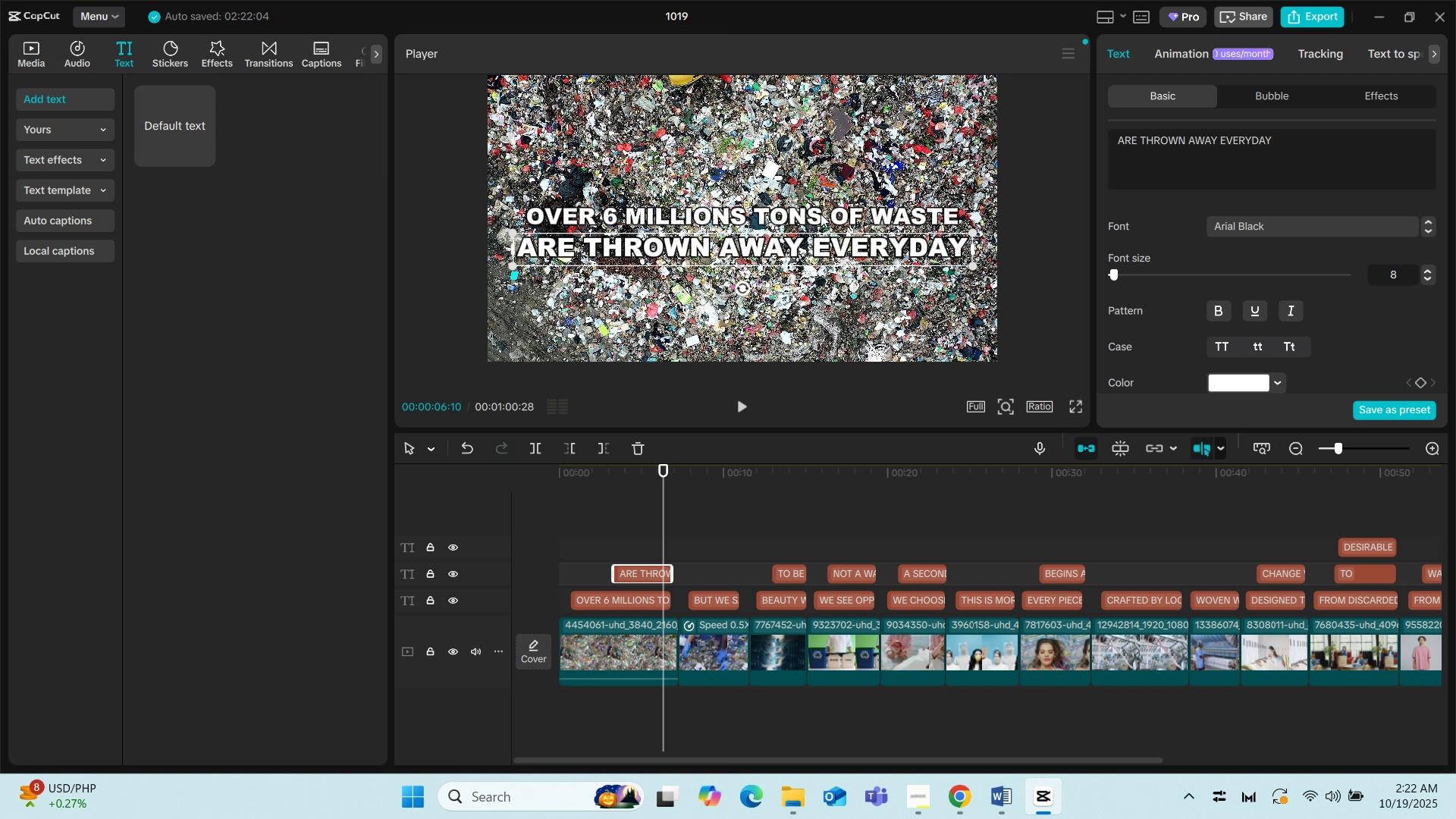 
left_click([821, 214])
 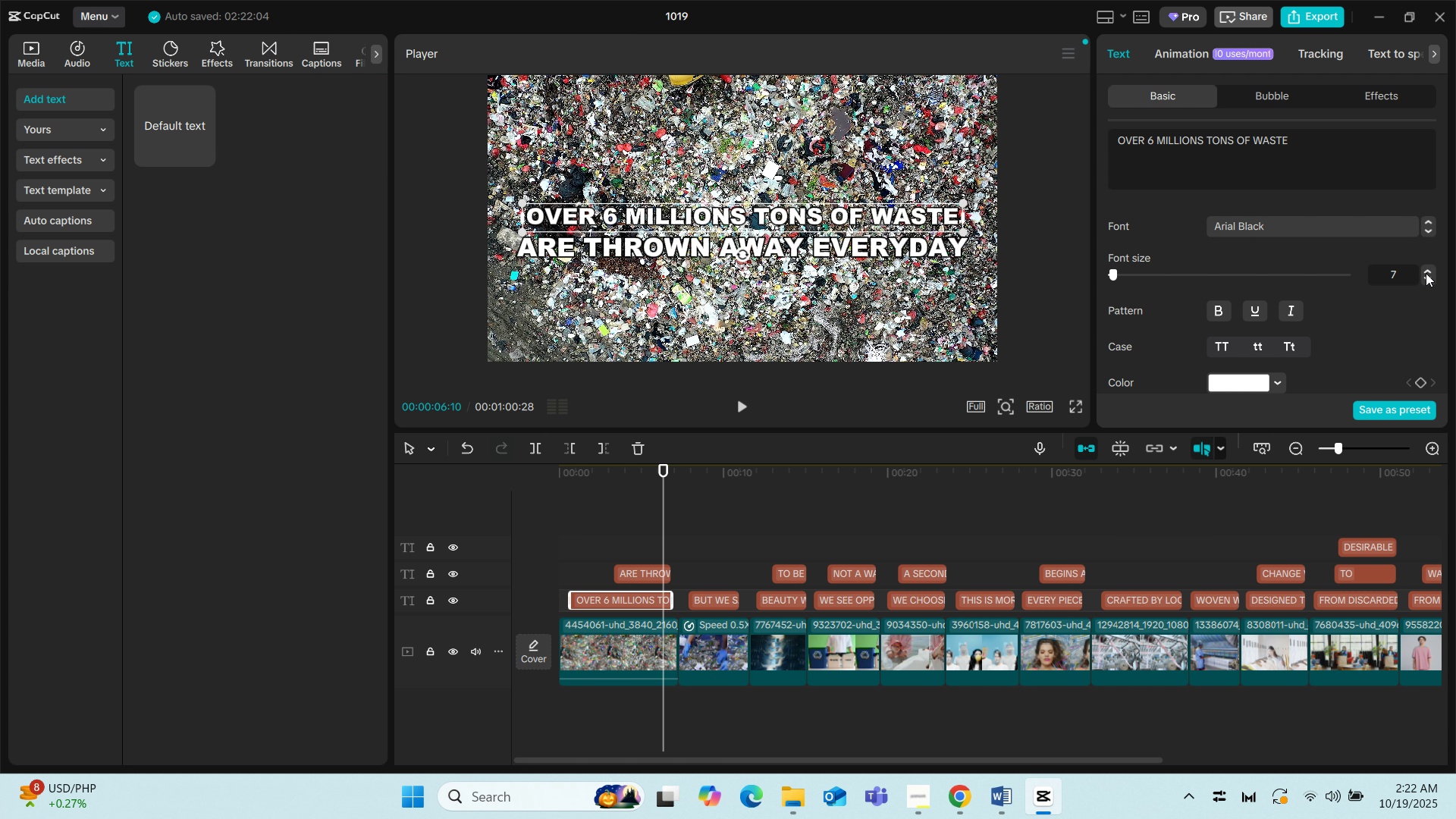 
left_click([1426, 279])
 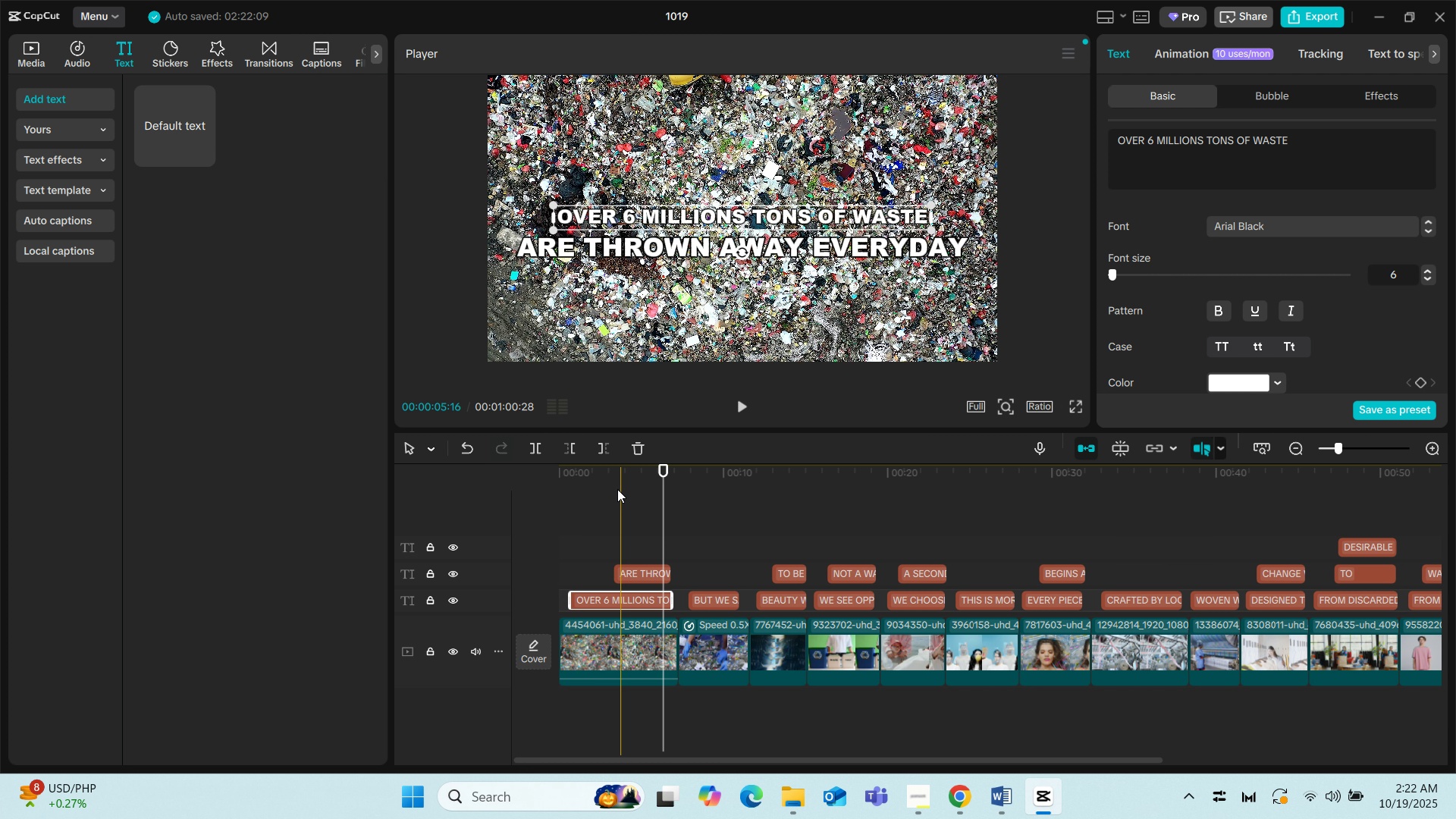 
left_click([587, 501])
 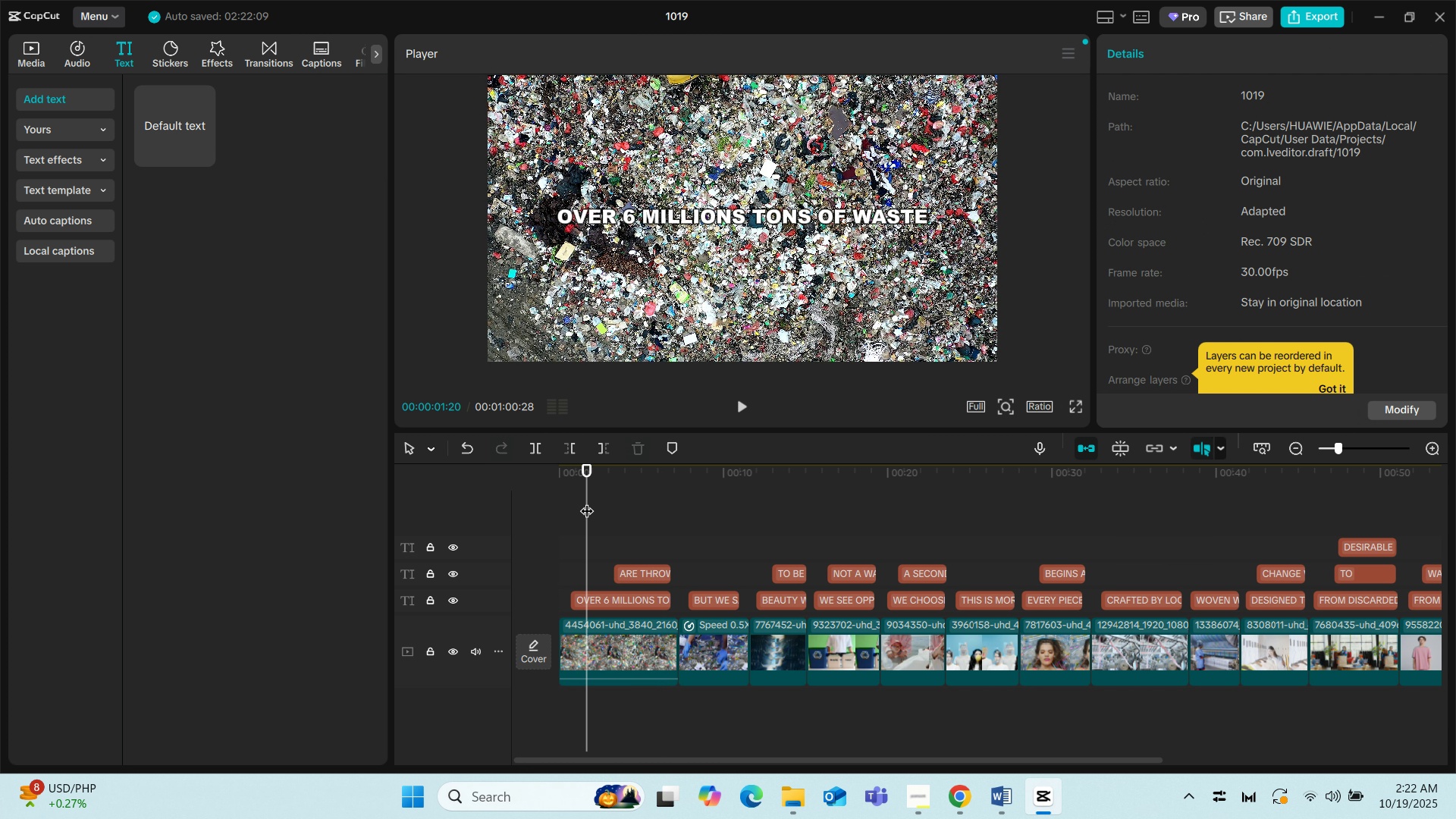 
key(Space)
 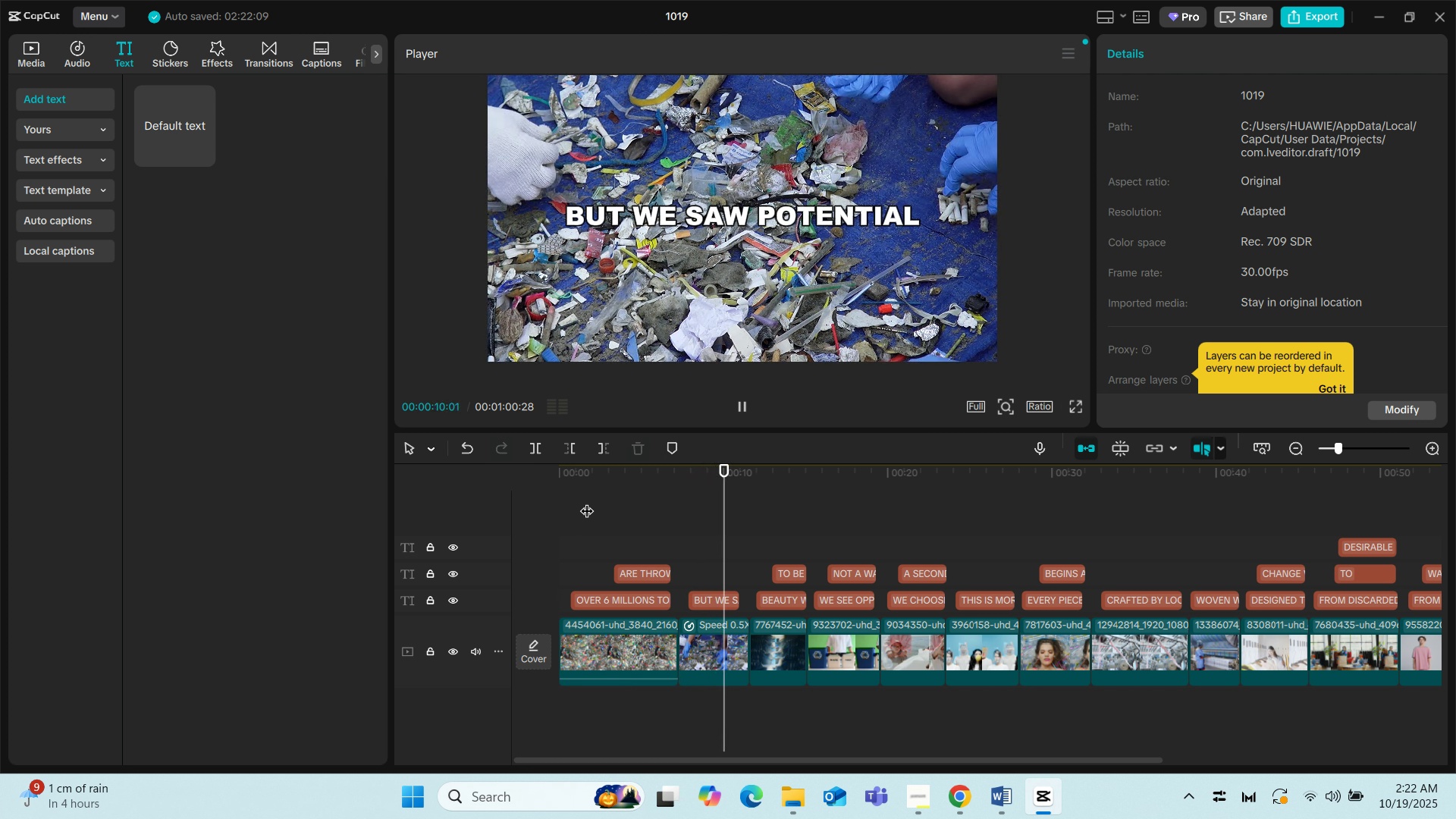 
wait(13.37)
 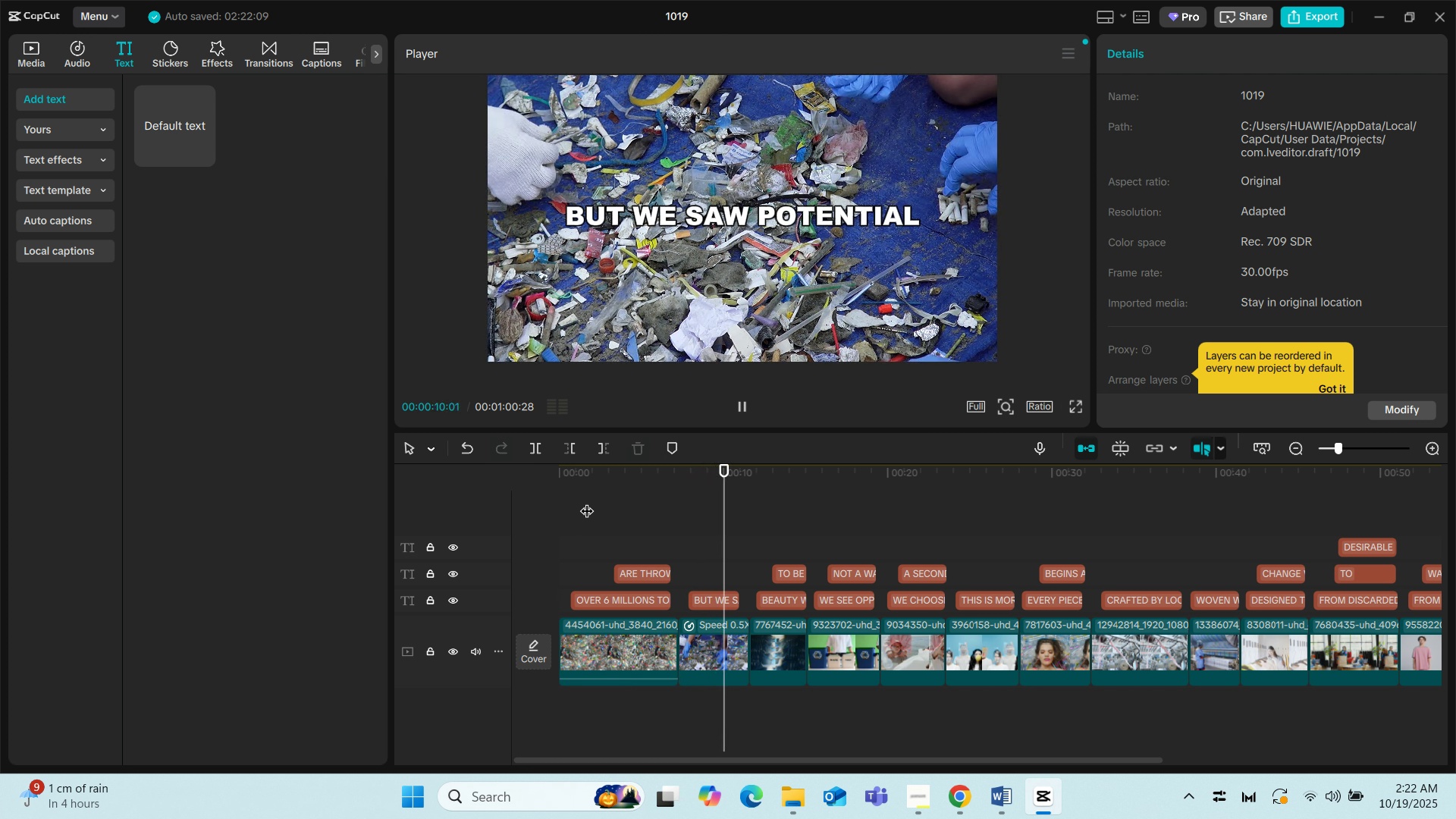 
key(Space)
 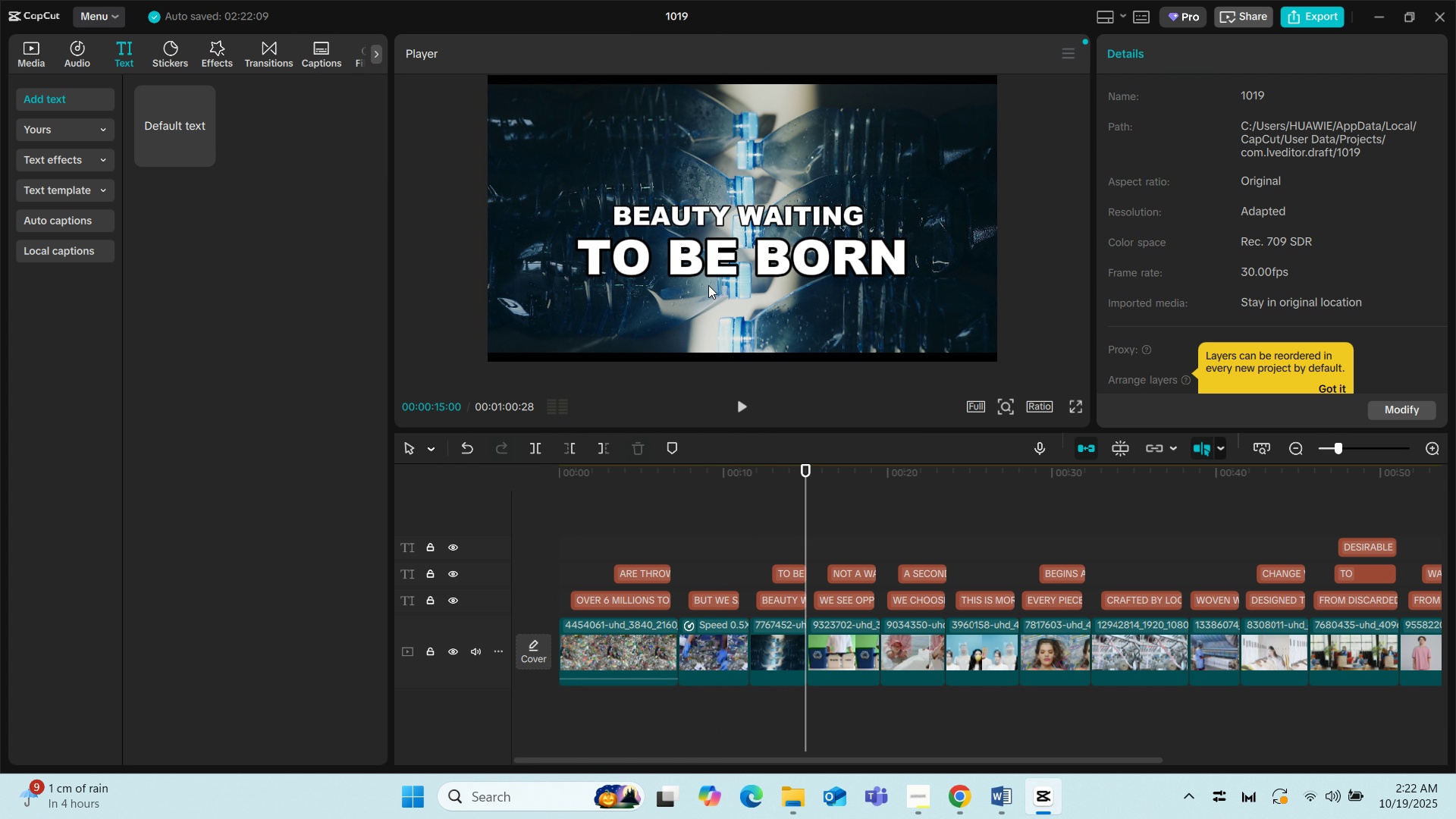 
left_click([708, 285])
 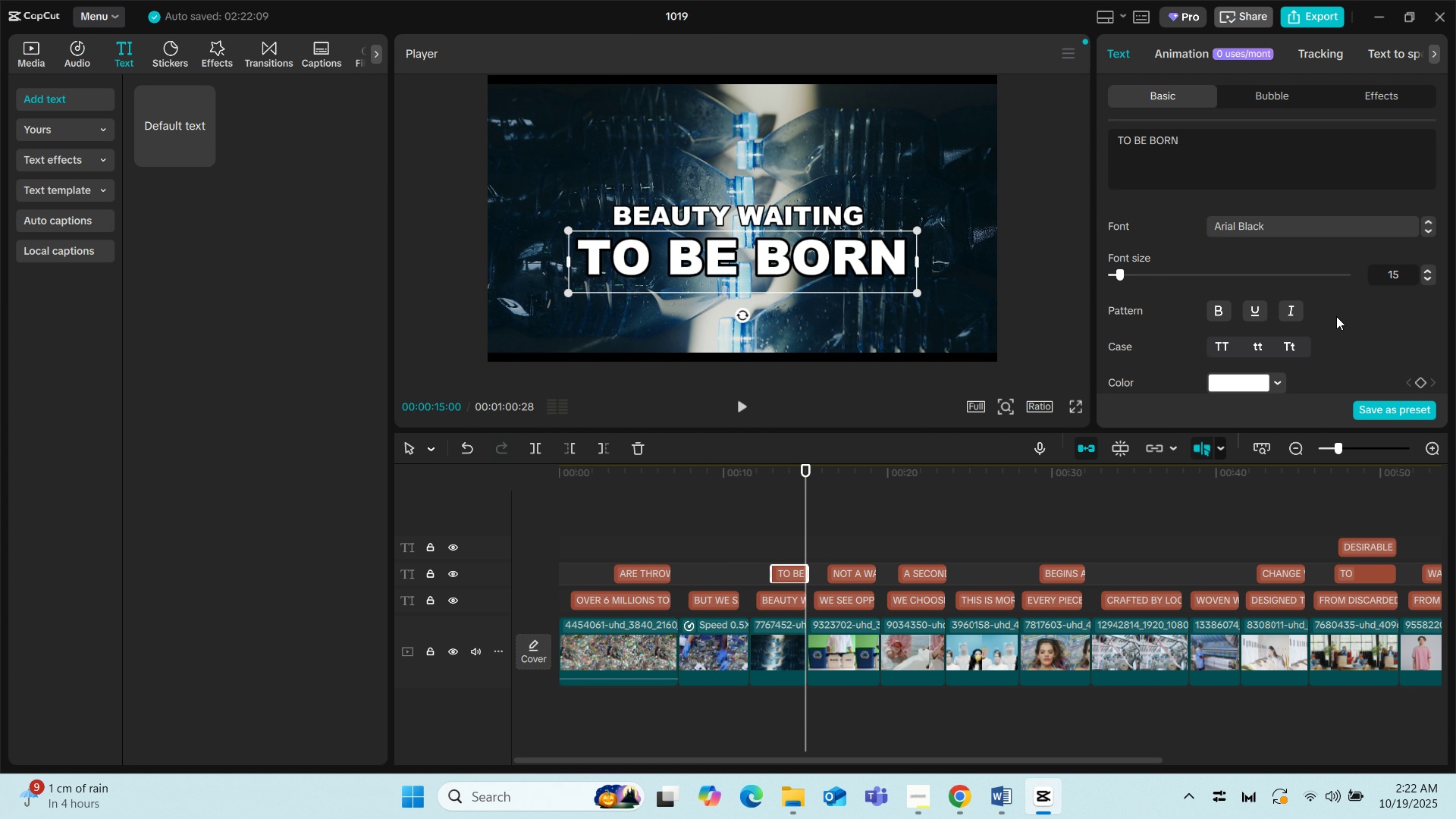 
scroll: coordinate [1171, 326], scroll_direction: down, amount: 24.0
 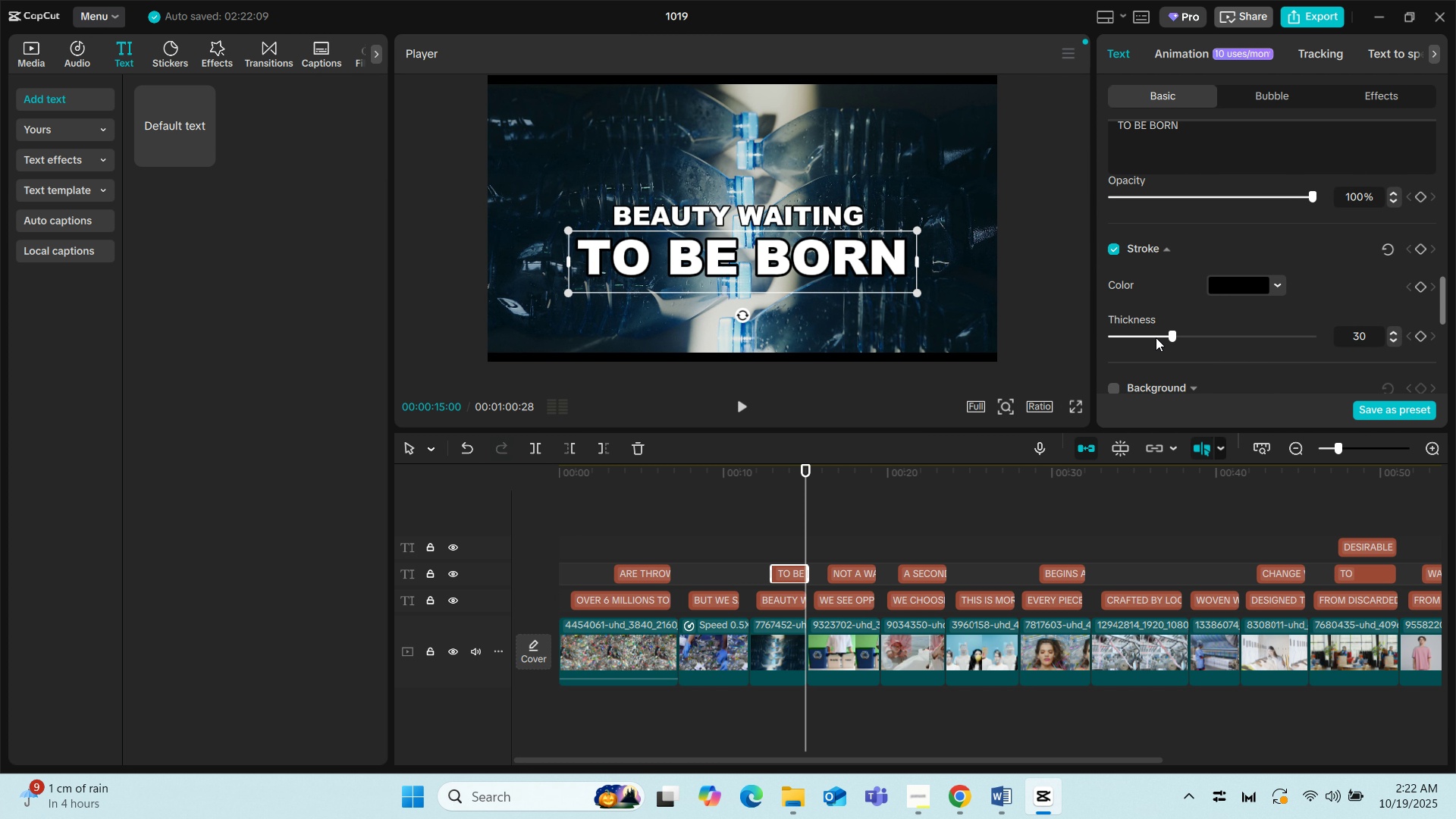 
left_click([1156, 337])
 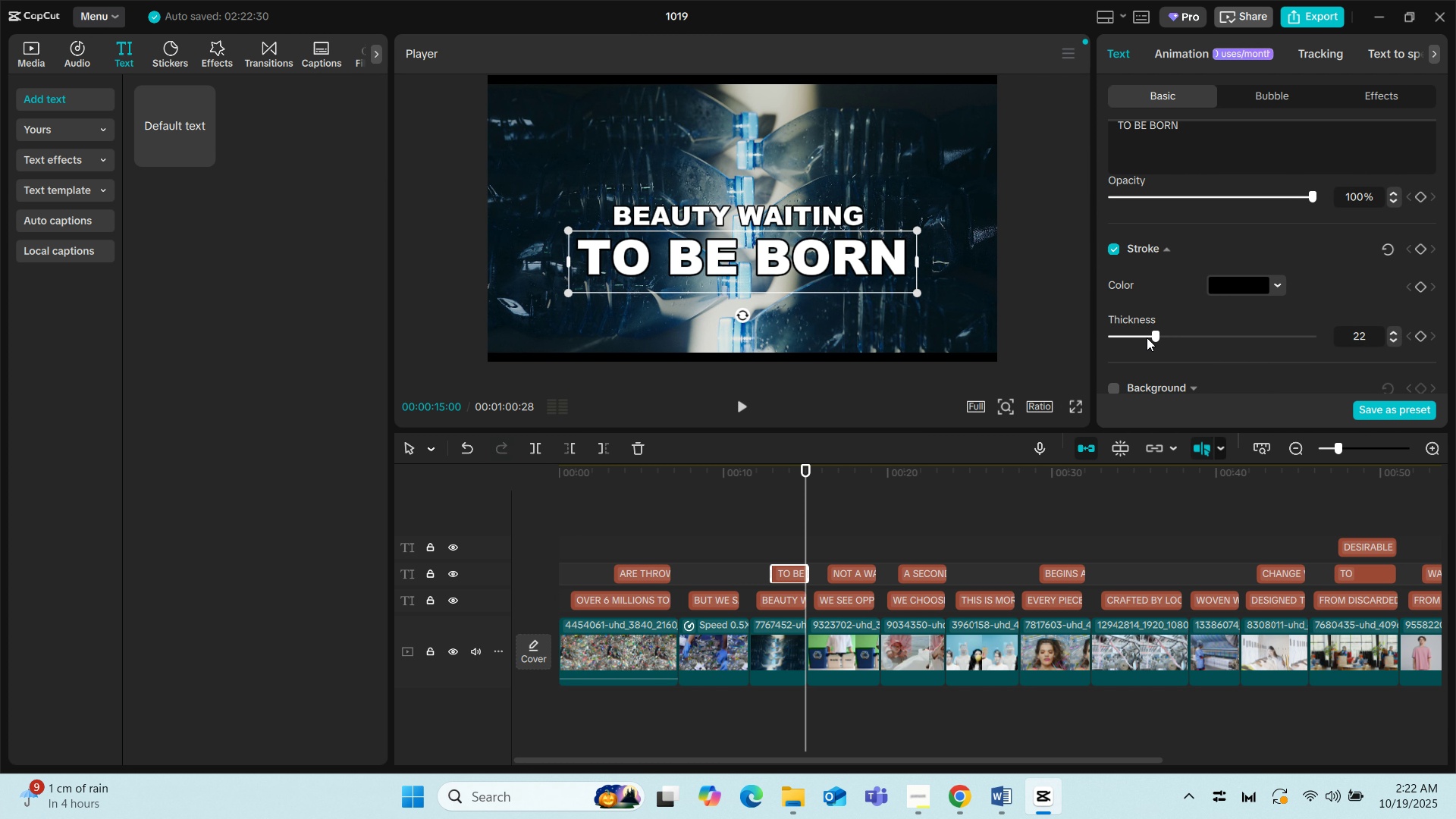 
left_click([1147, 337])
 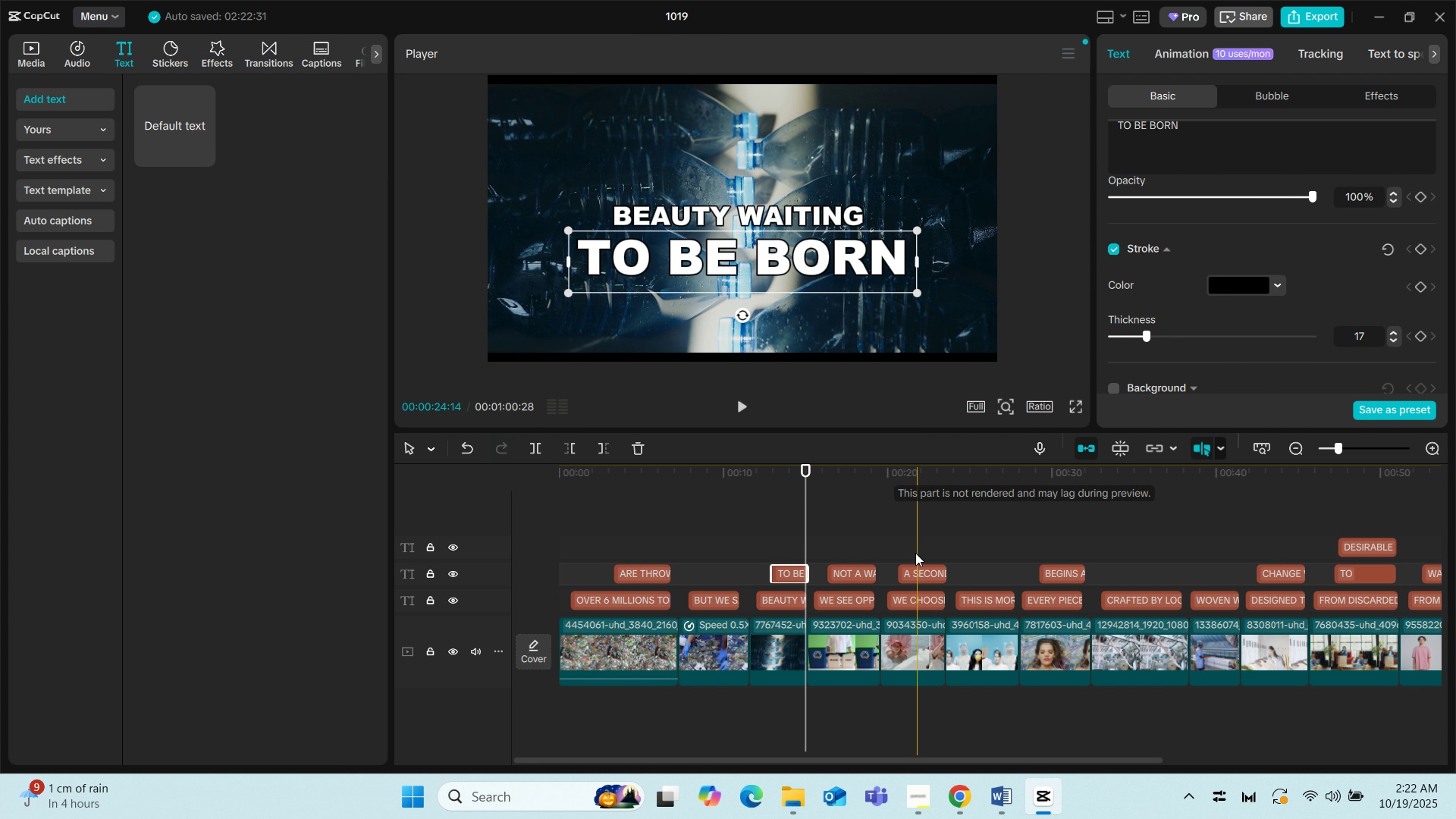 
key(Space)
 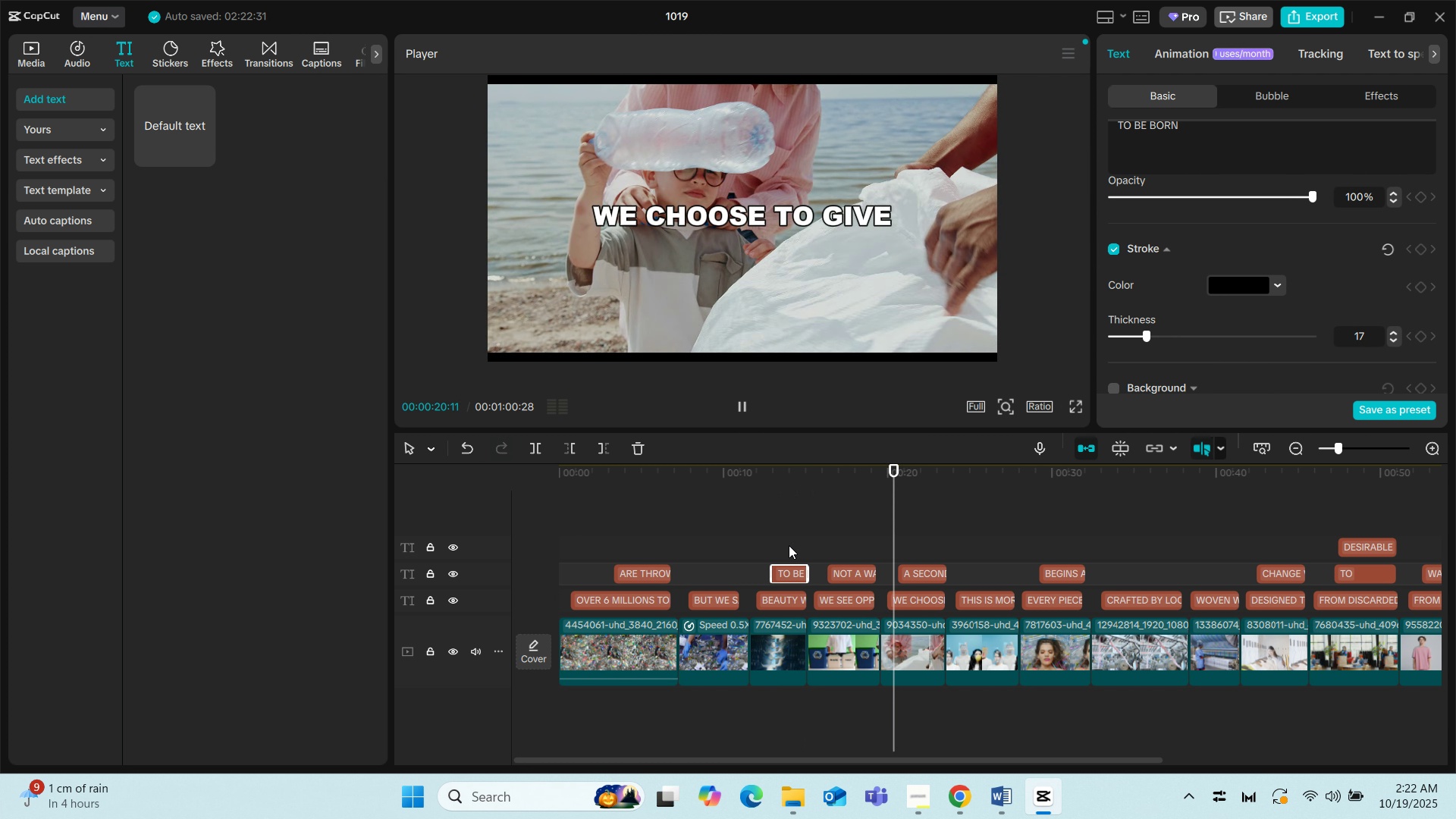 
left_click([818, 523])
 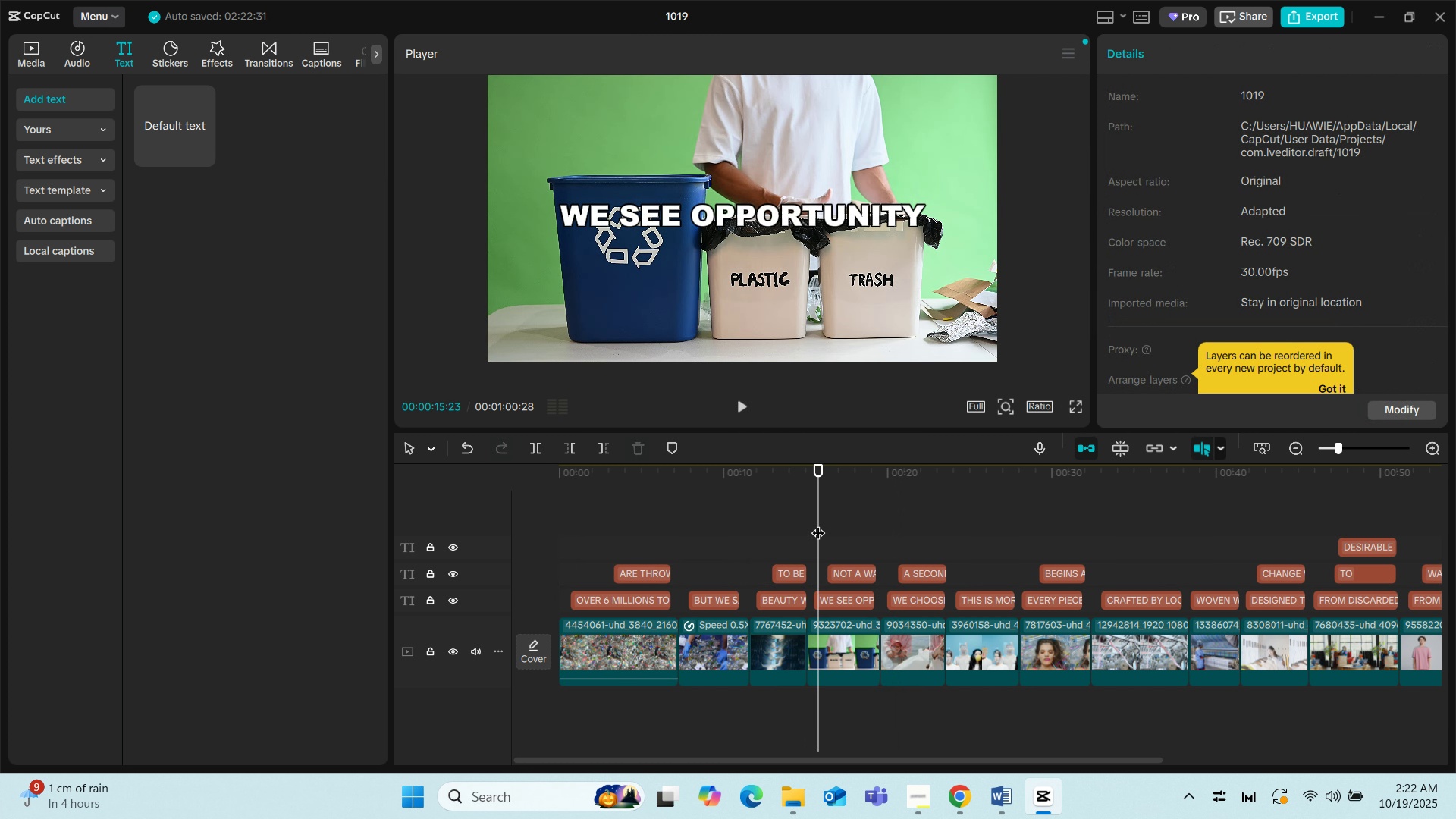 
key(Space)
 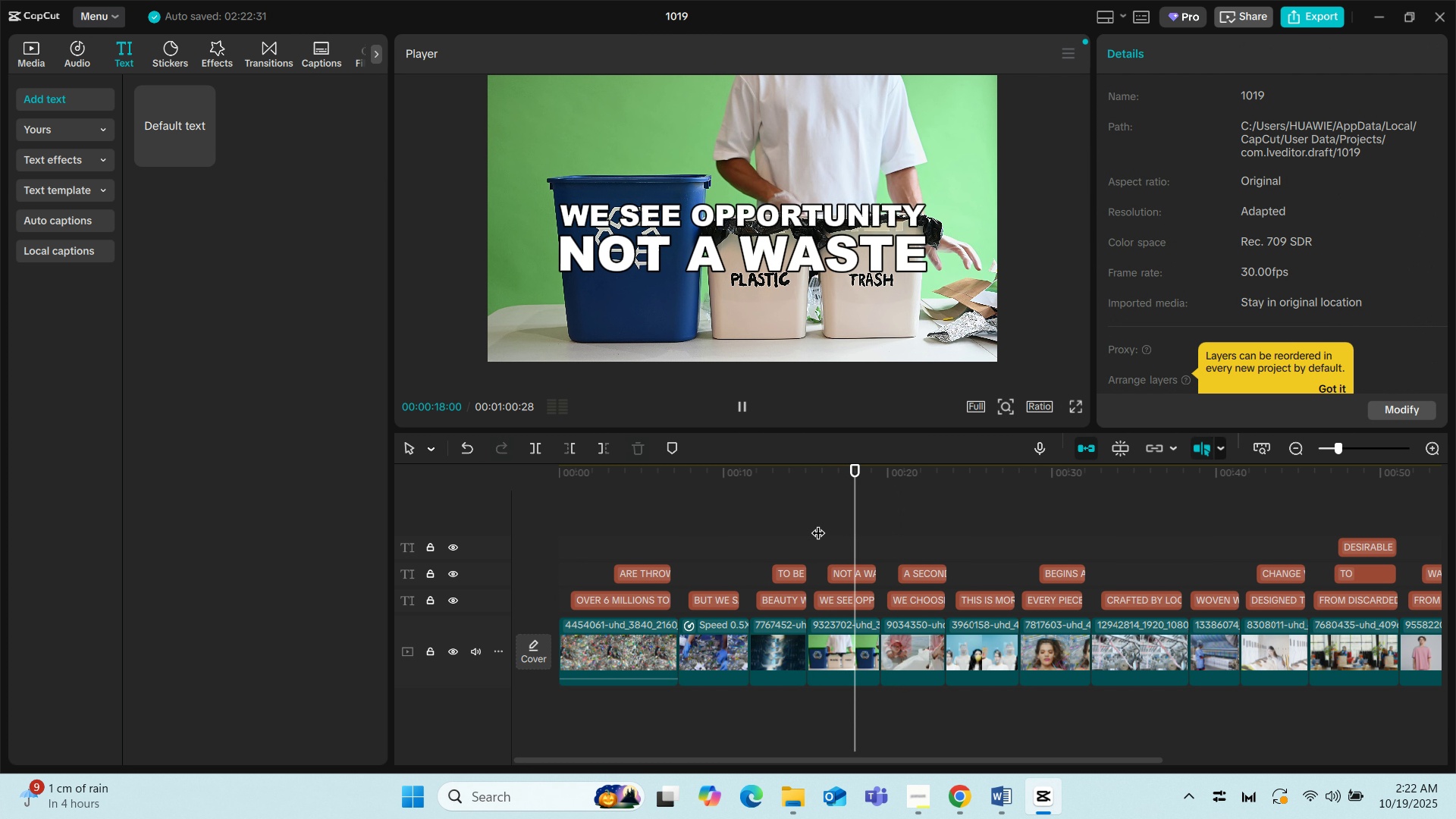 
key(Space)
 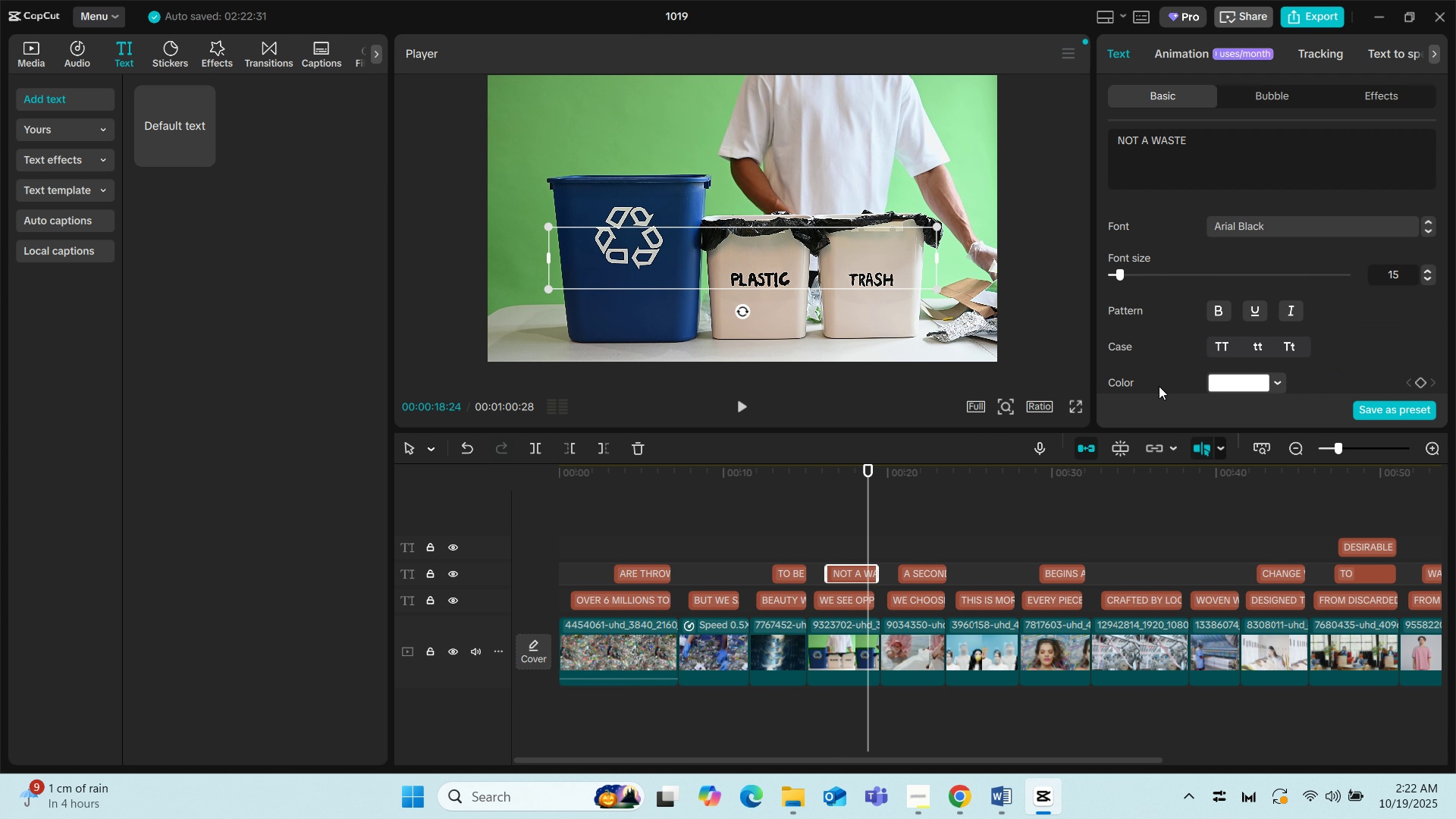 
scroll: coordinate [1327, 315], scroll_direction: down, amount: 23.0
 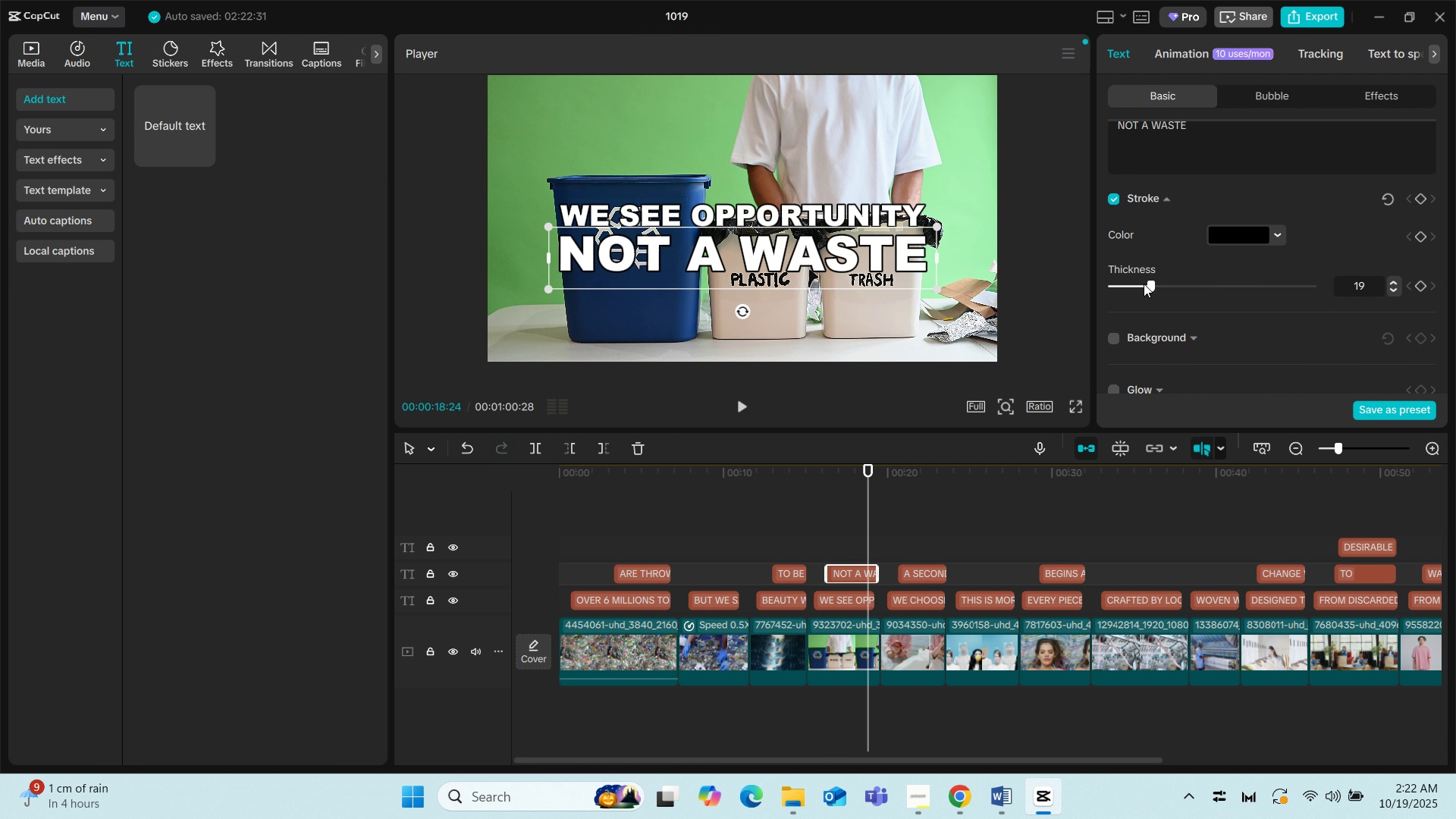 
left_click([1144, 284])
 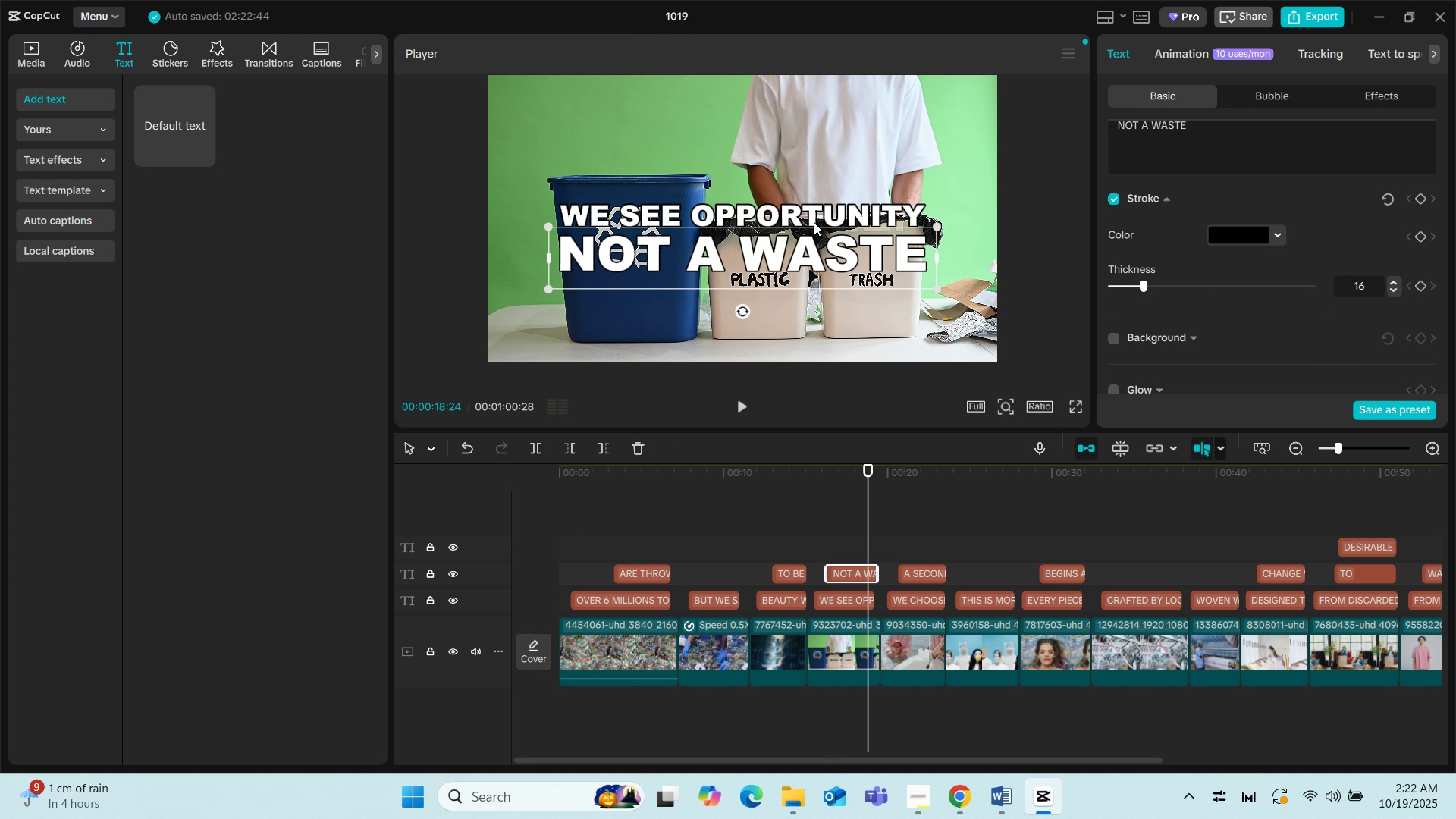 
left_click([814, 221])
 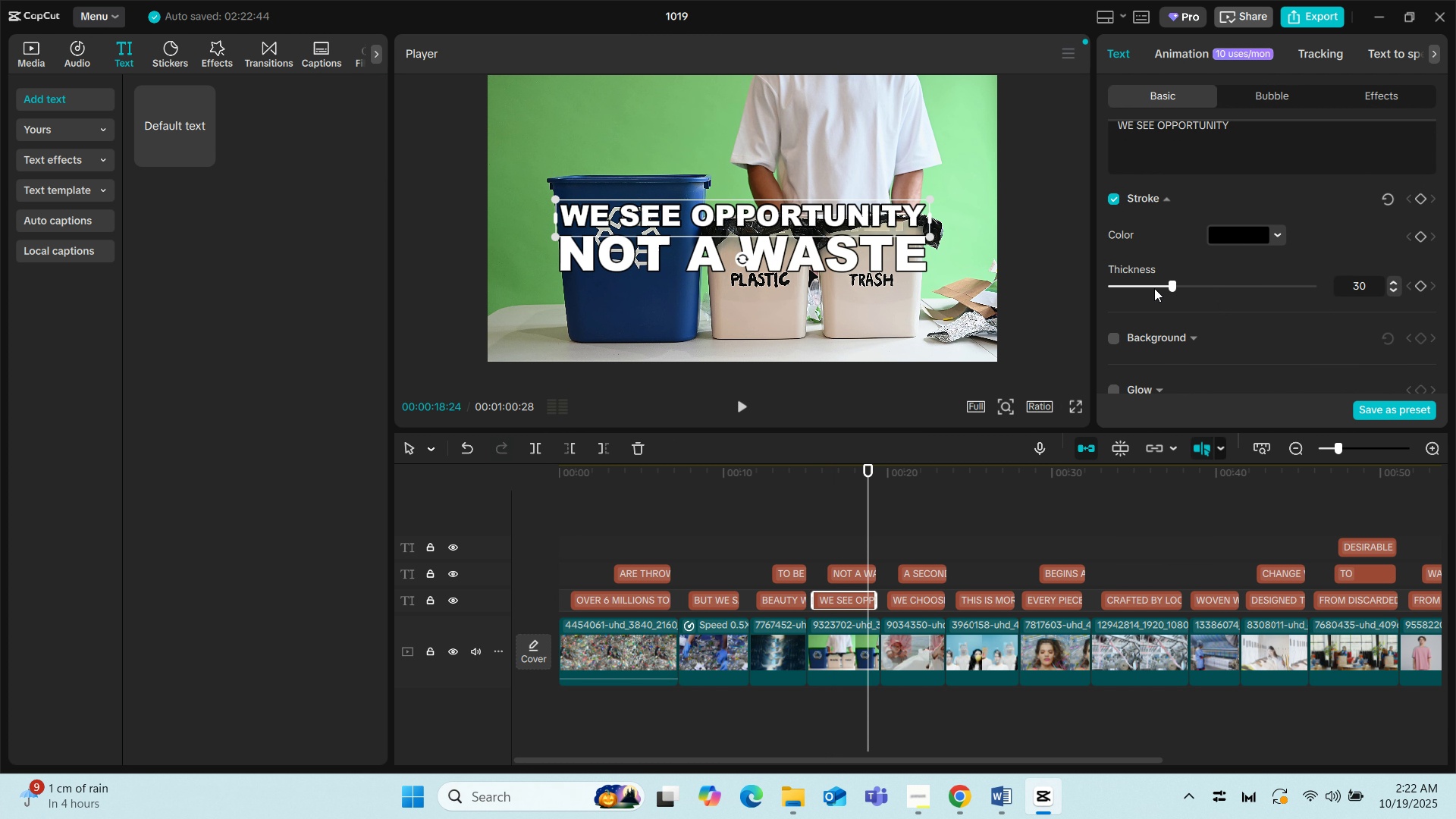 
left_click([1154, 288])
 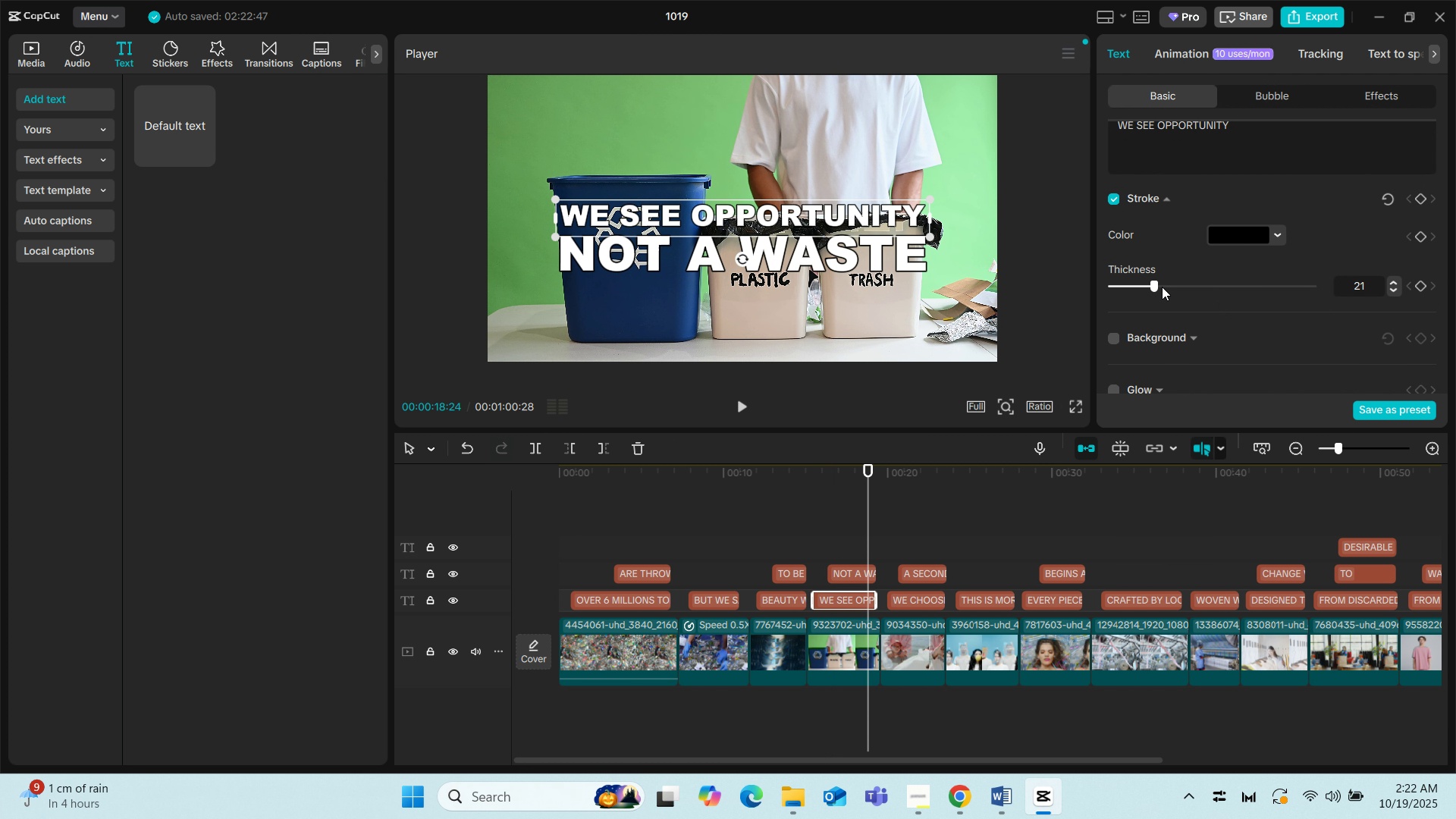 
left_click([1162, 287])
 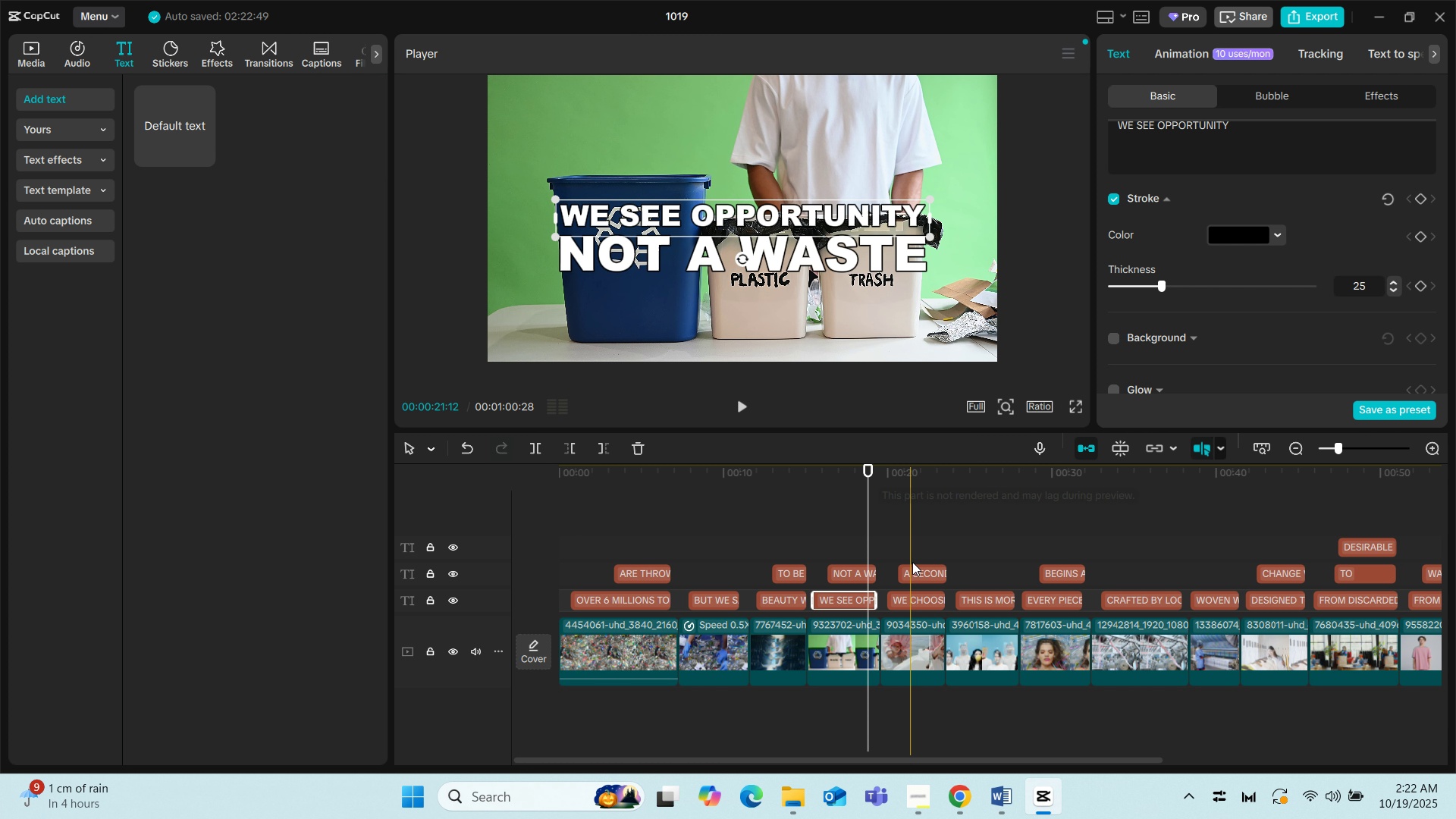 
left_click([913, 569])
 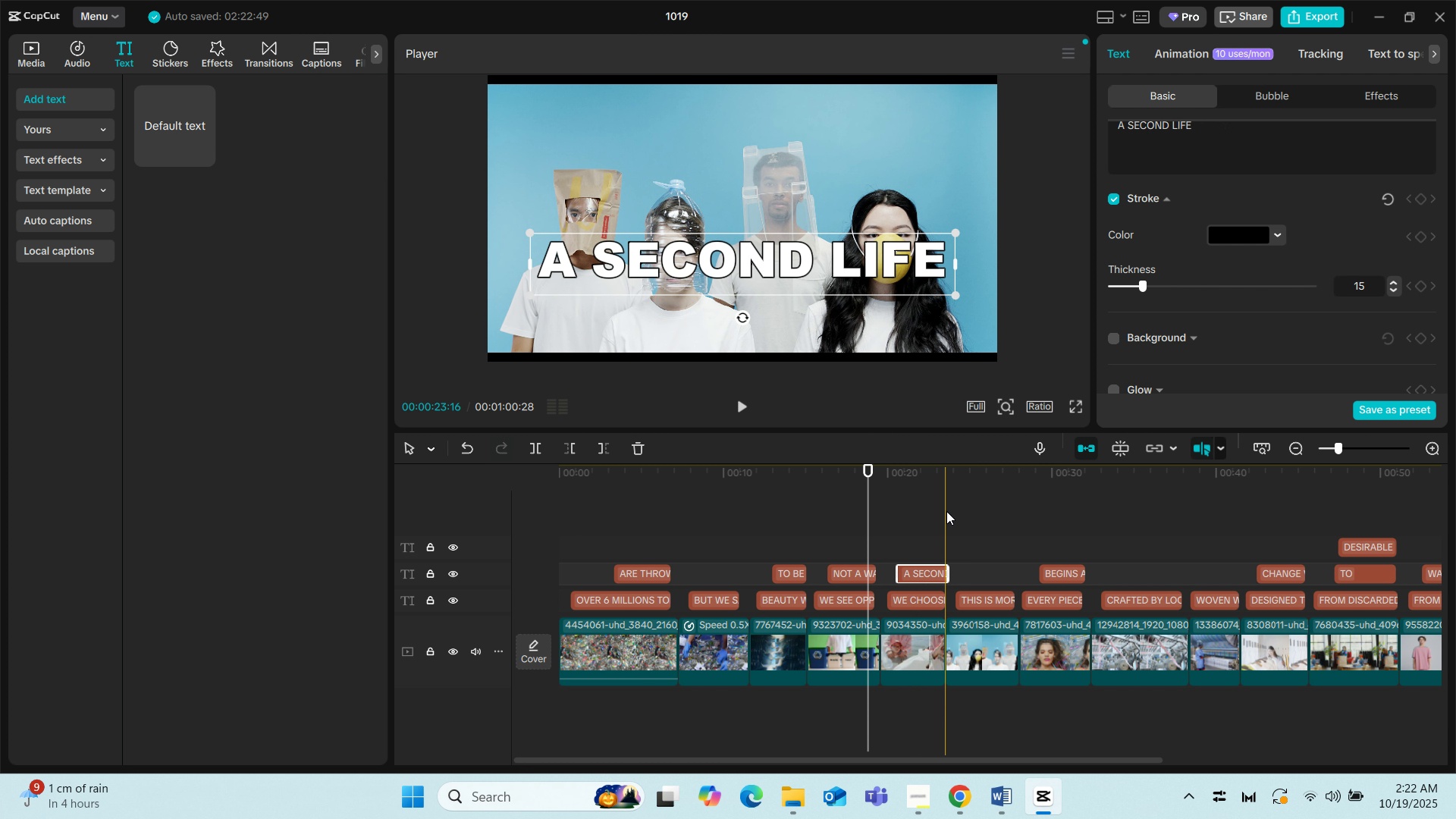 
key(Space)
 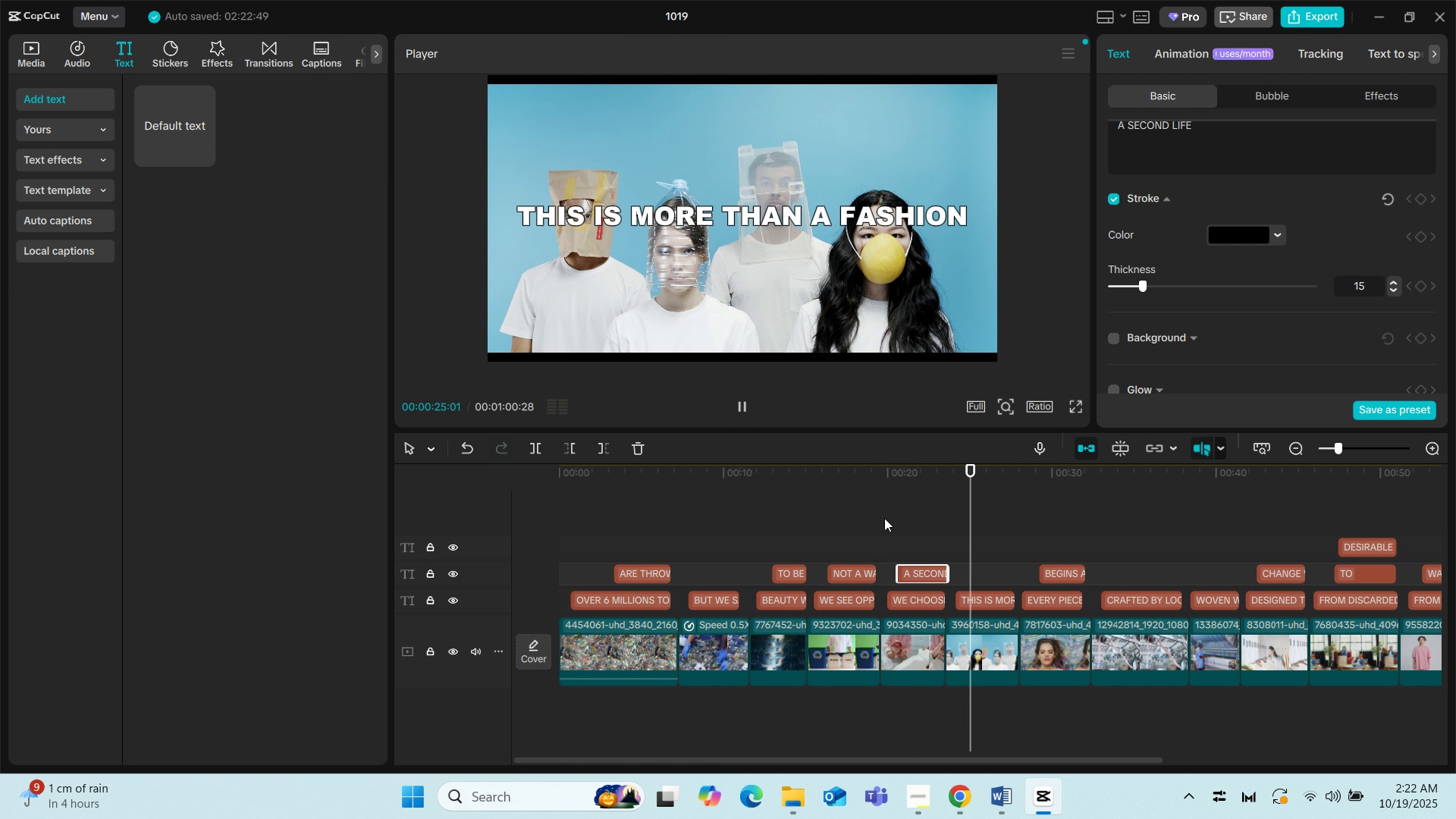 
left_click([878, 517])
 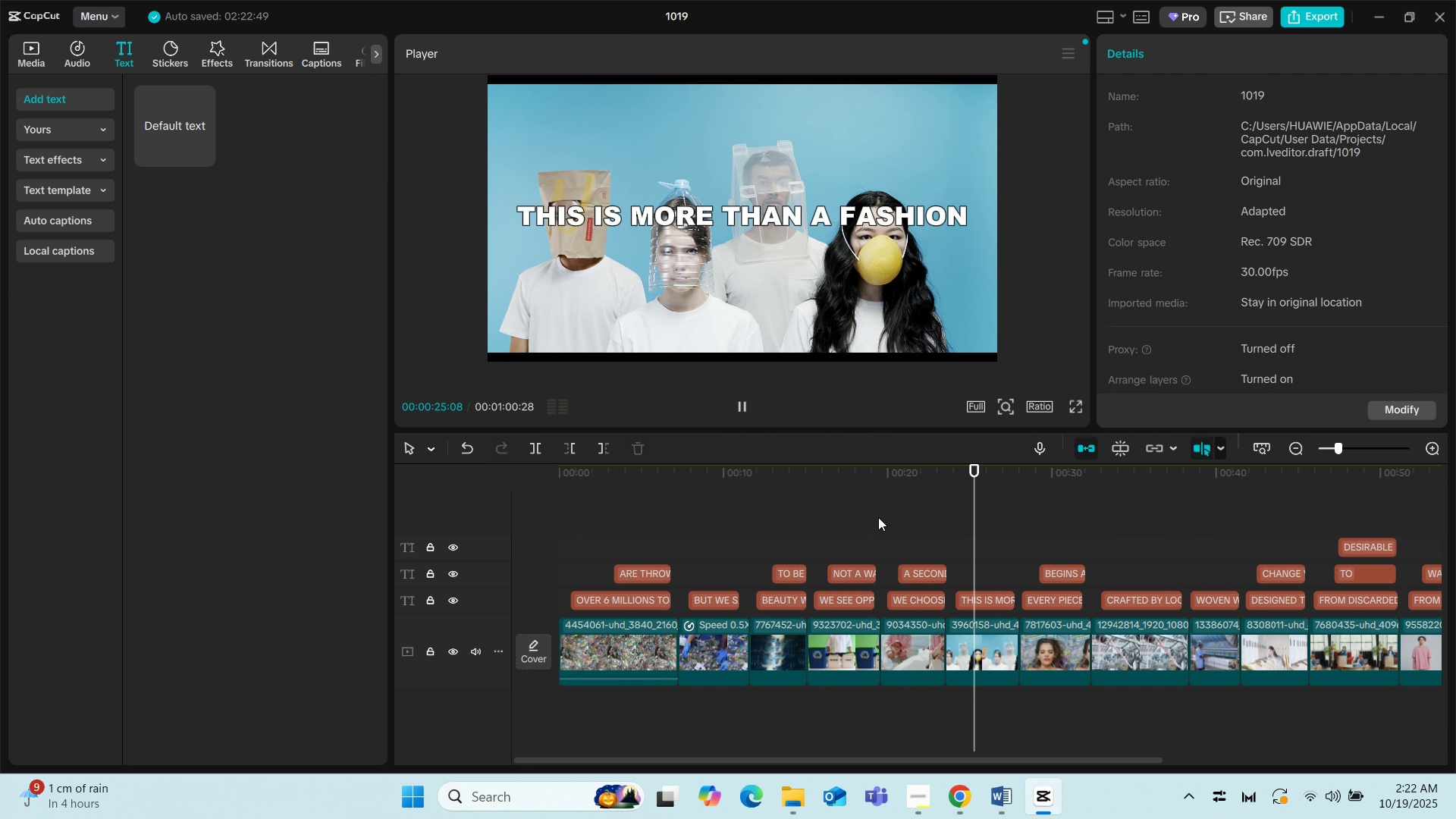 
key(Space)
 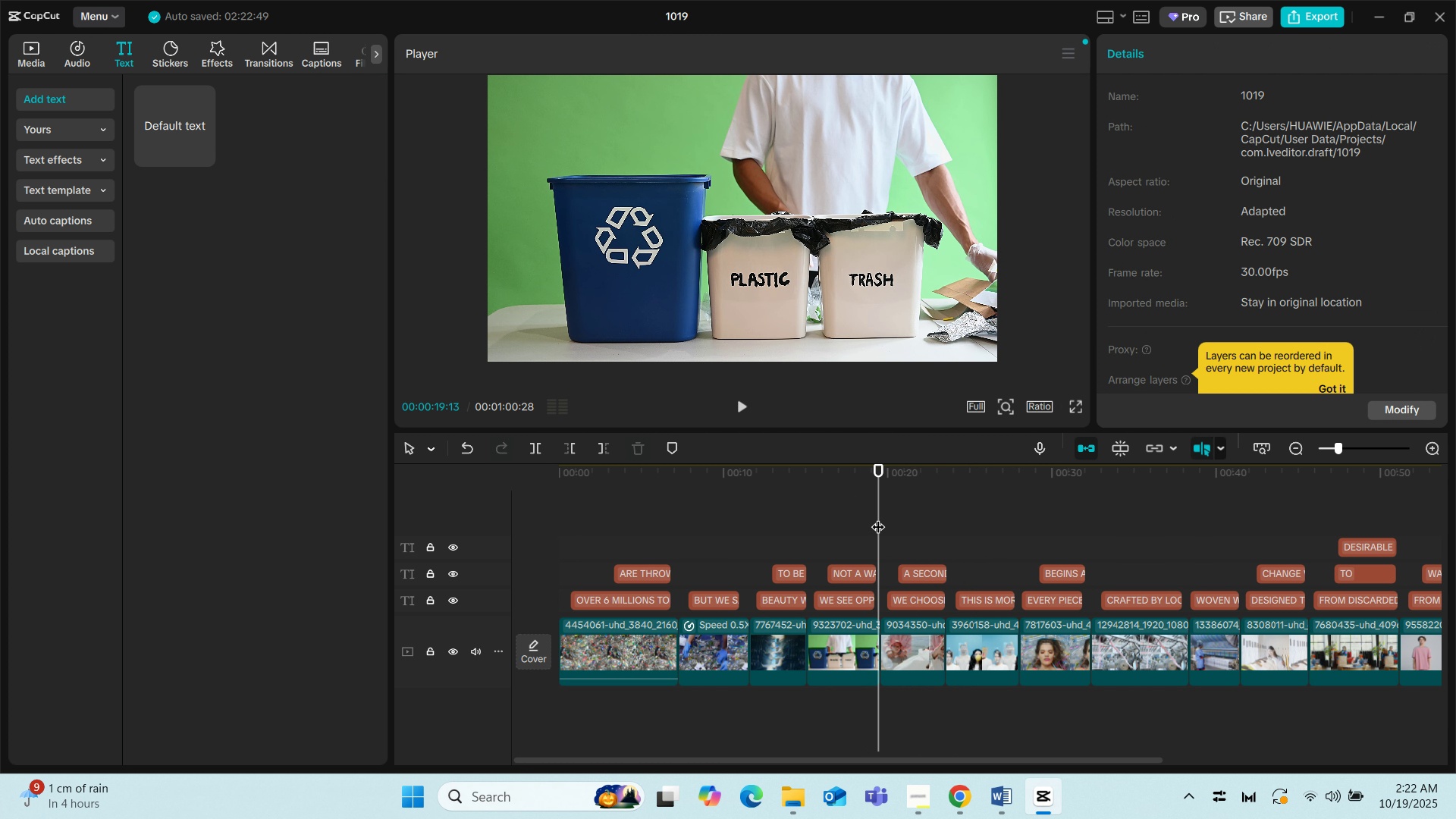 
key(Space)
 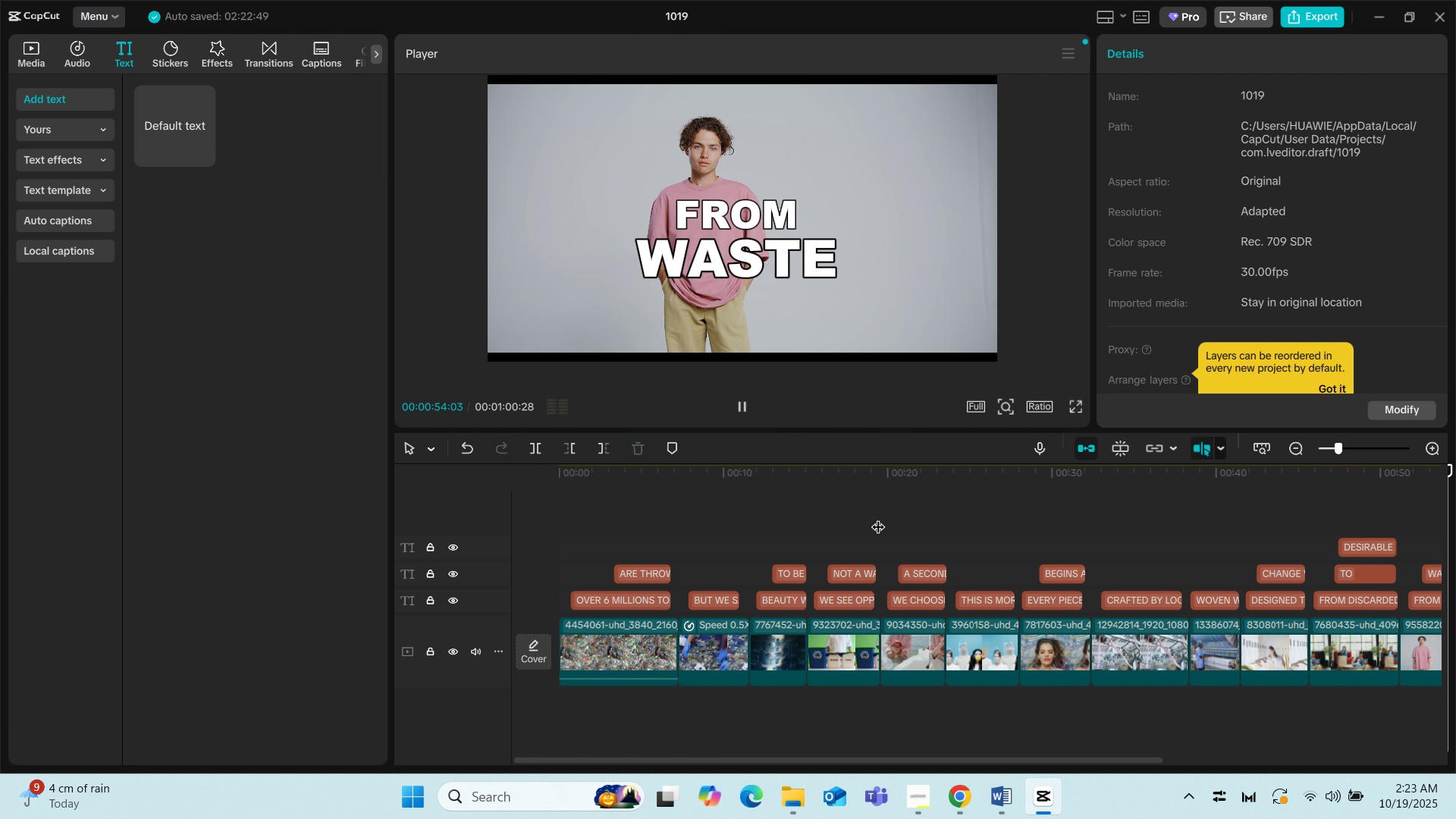 
wait(40.17)
 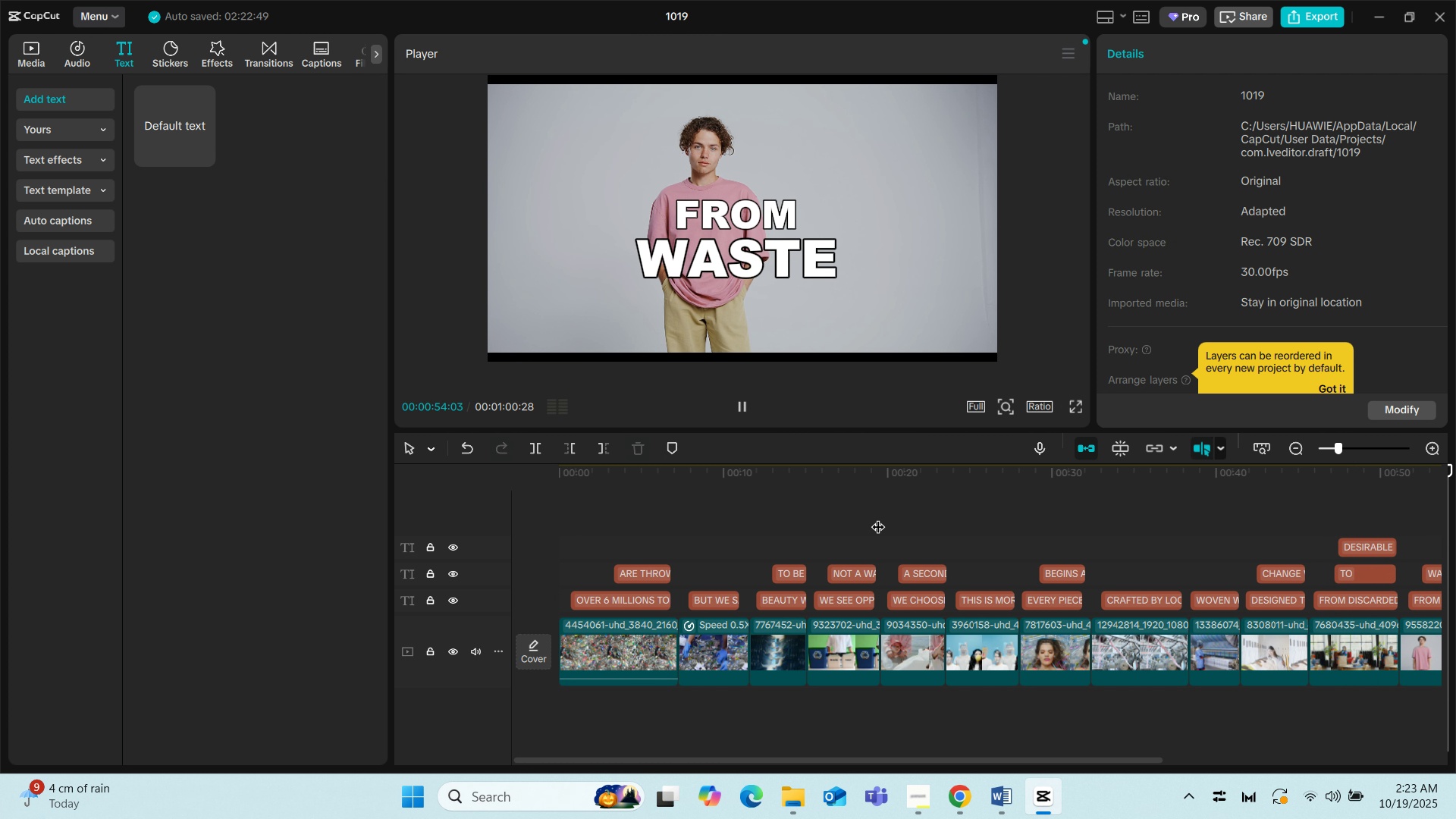 
key(Space)
 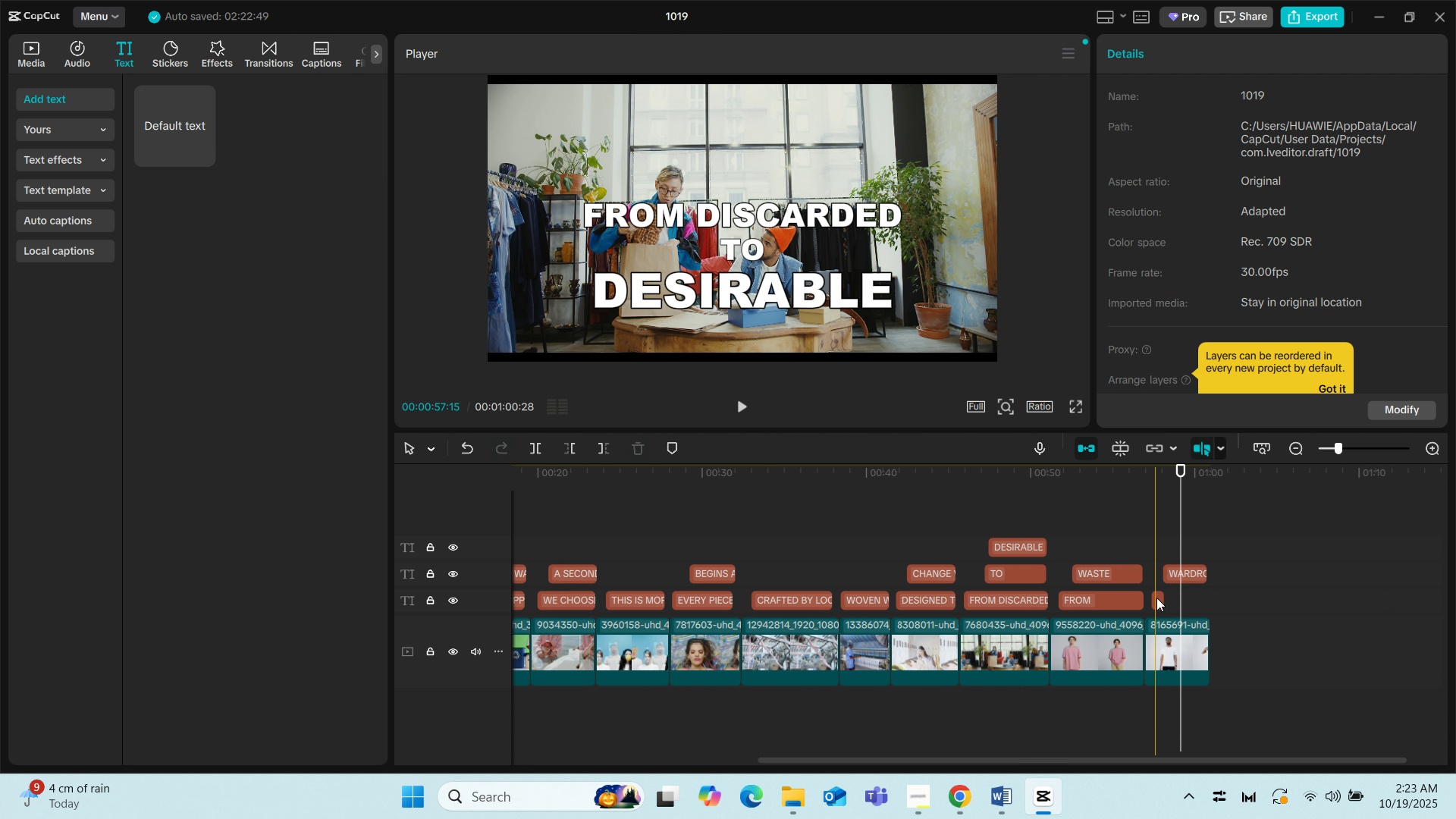 
left_click([1159, 600])
 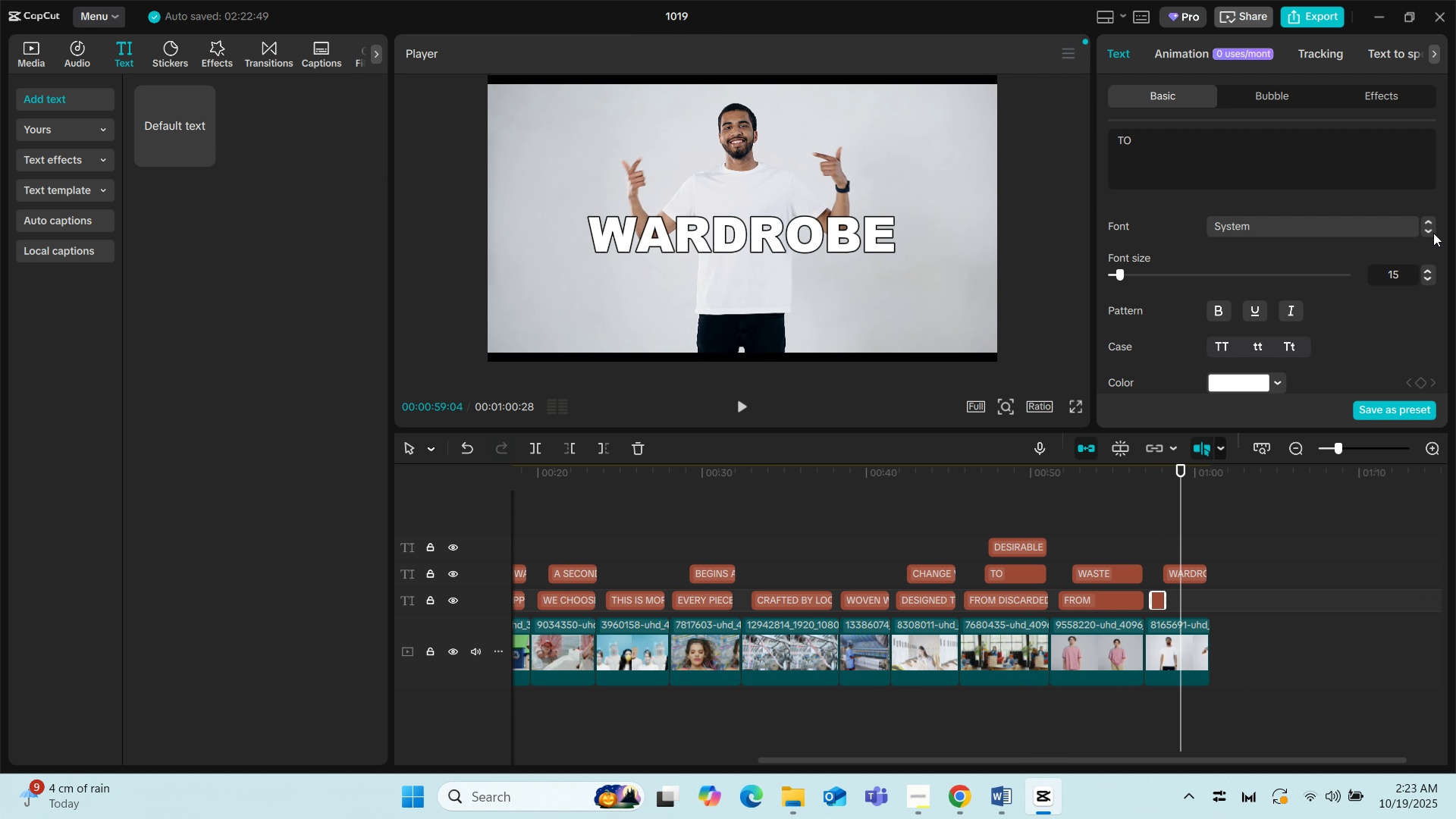 
left_click([1419, 228])
 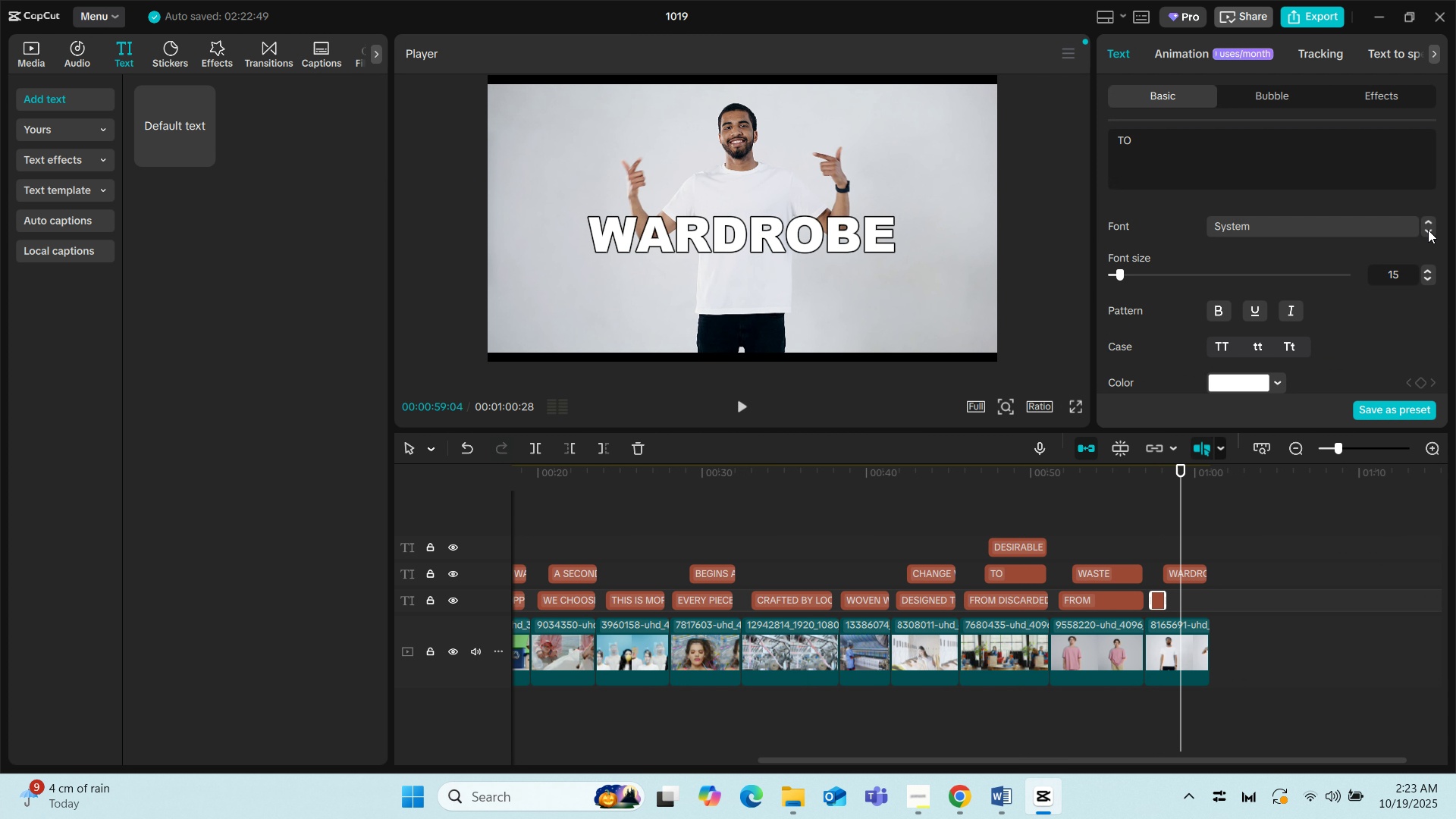 
left_click([1428, 230])
 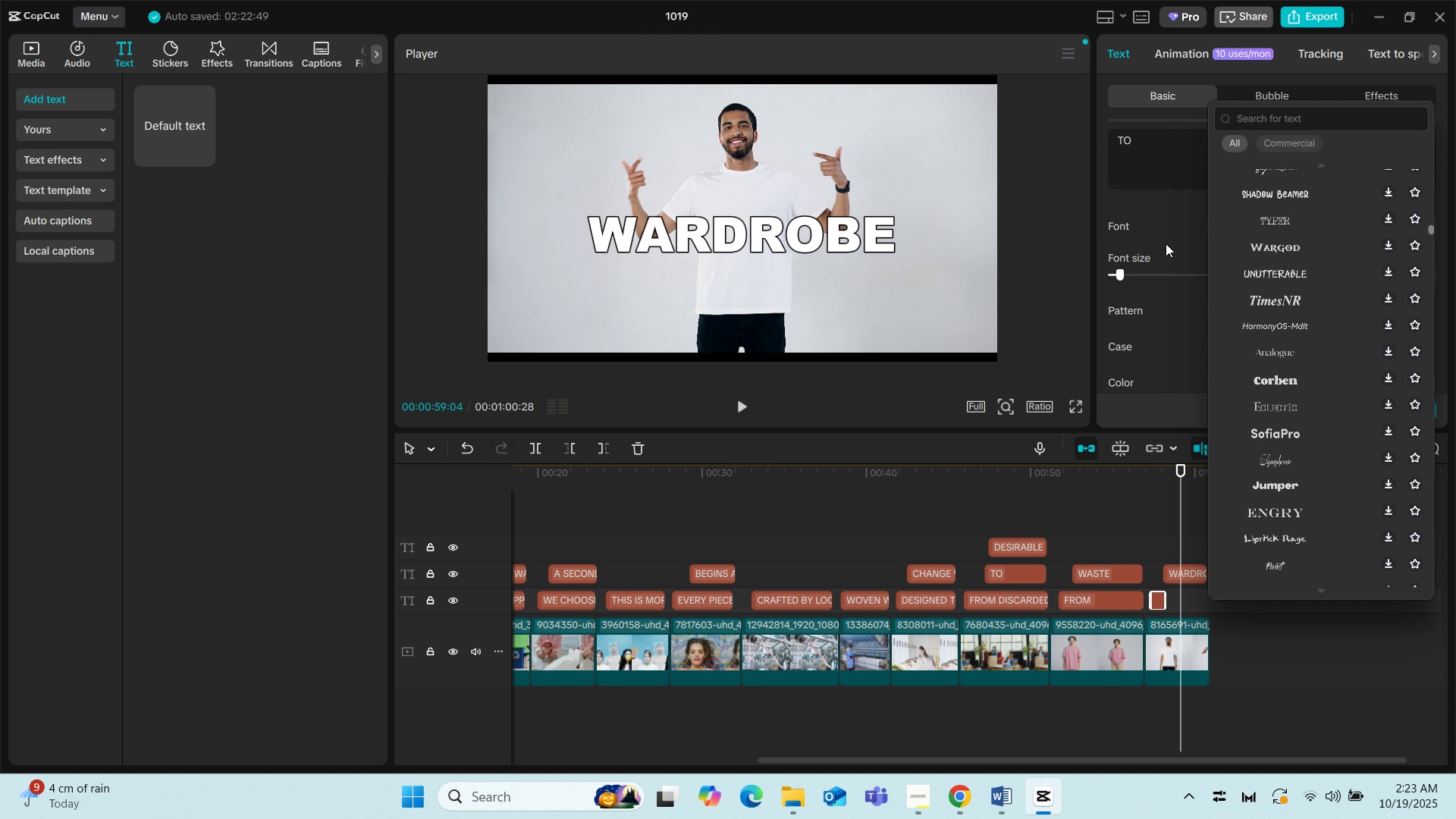 
left_click([1164, 239])
 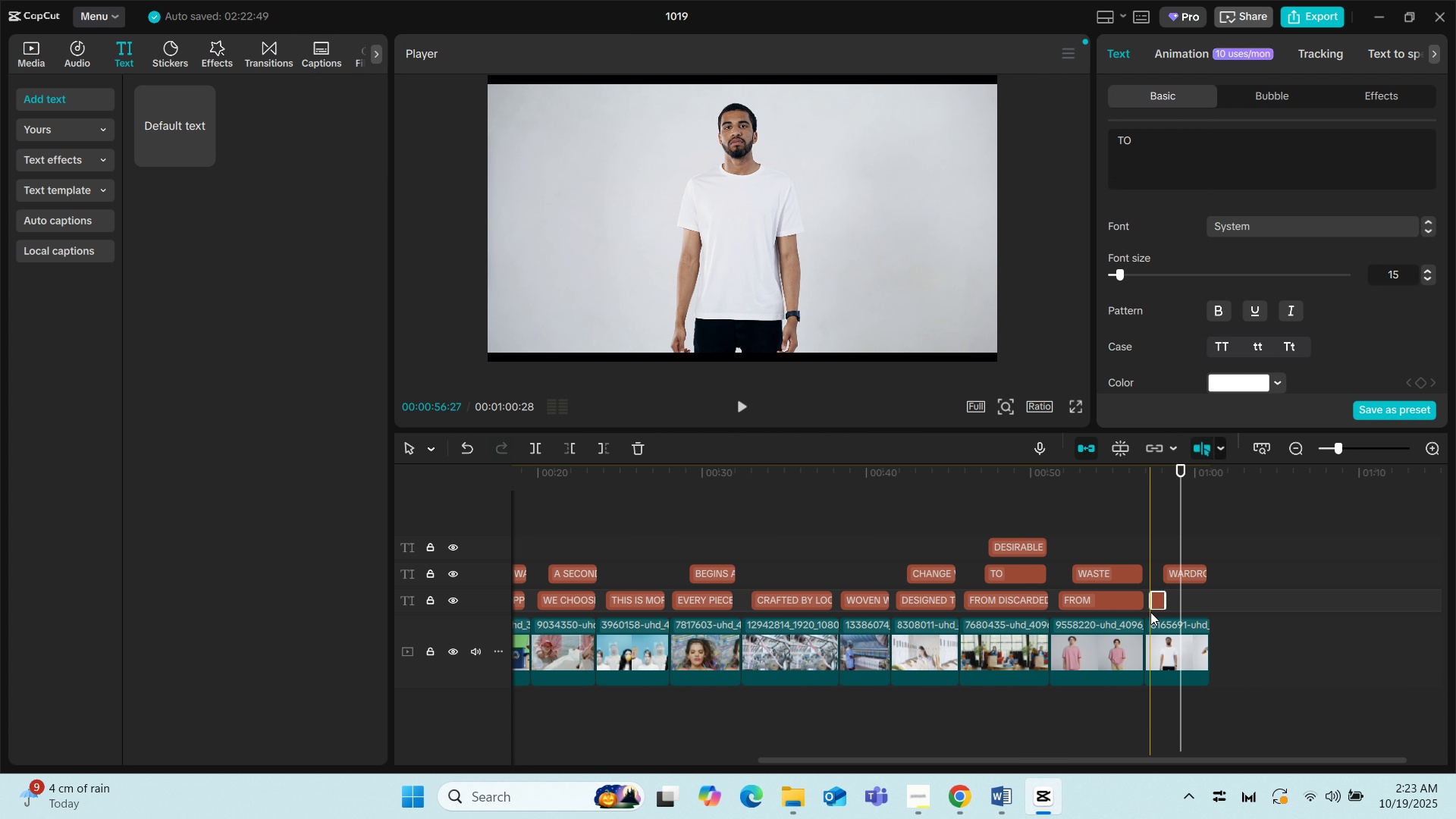 
left_click([1159, 635])
 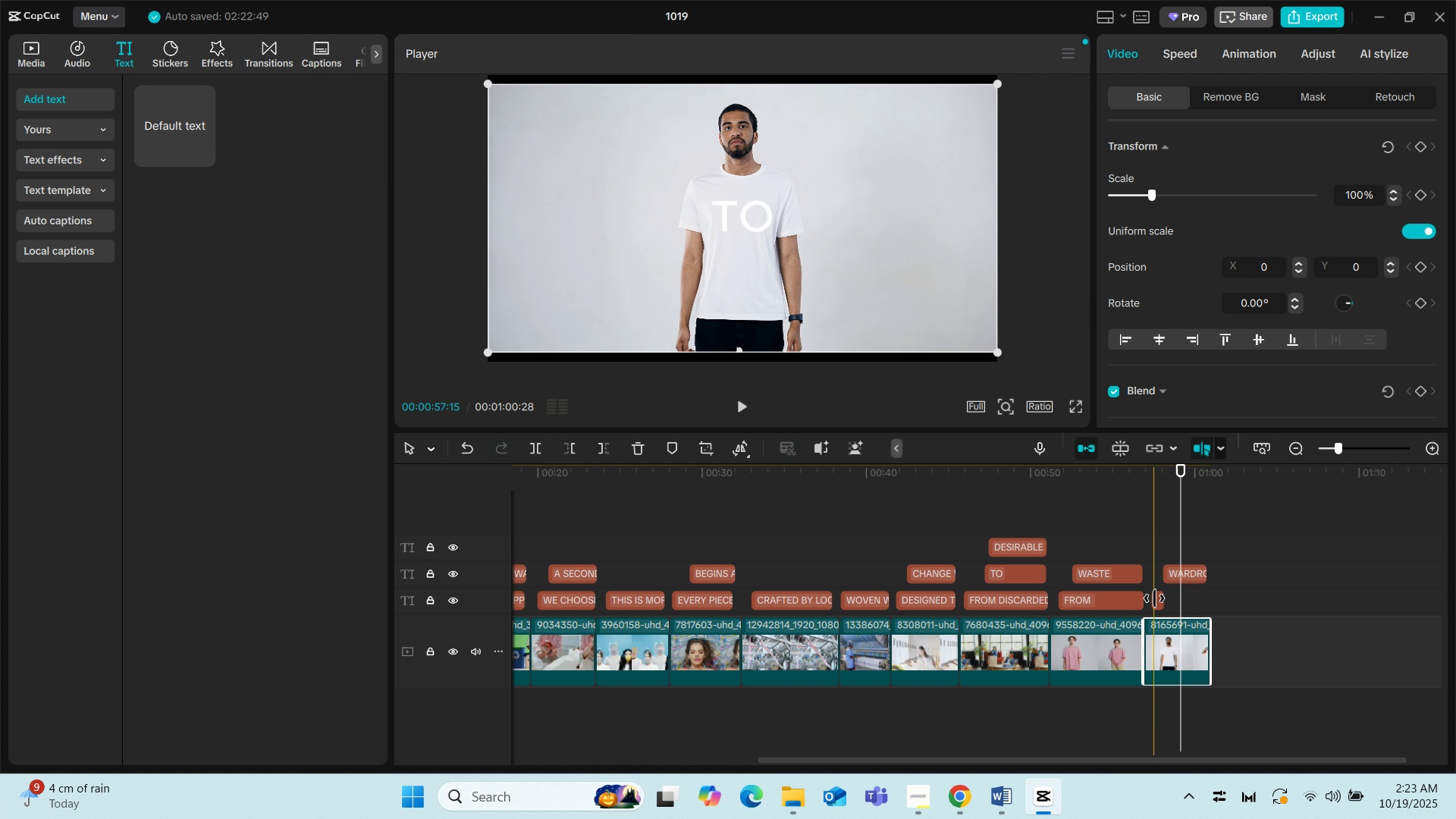 
left_click([1154, 598])
 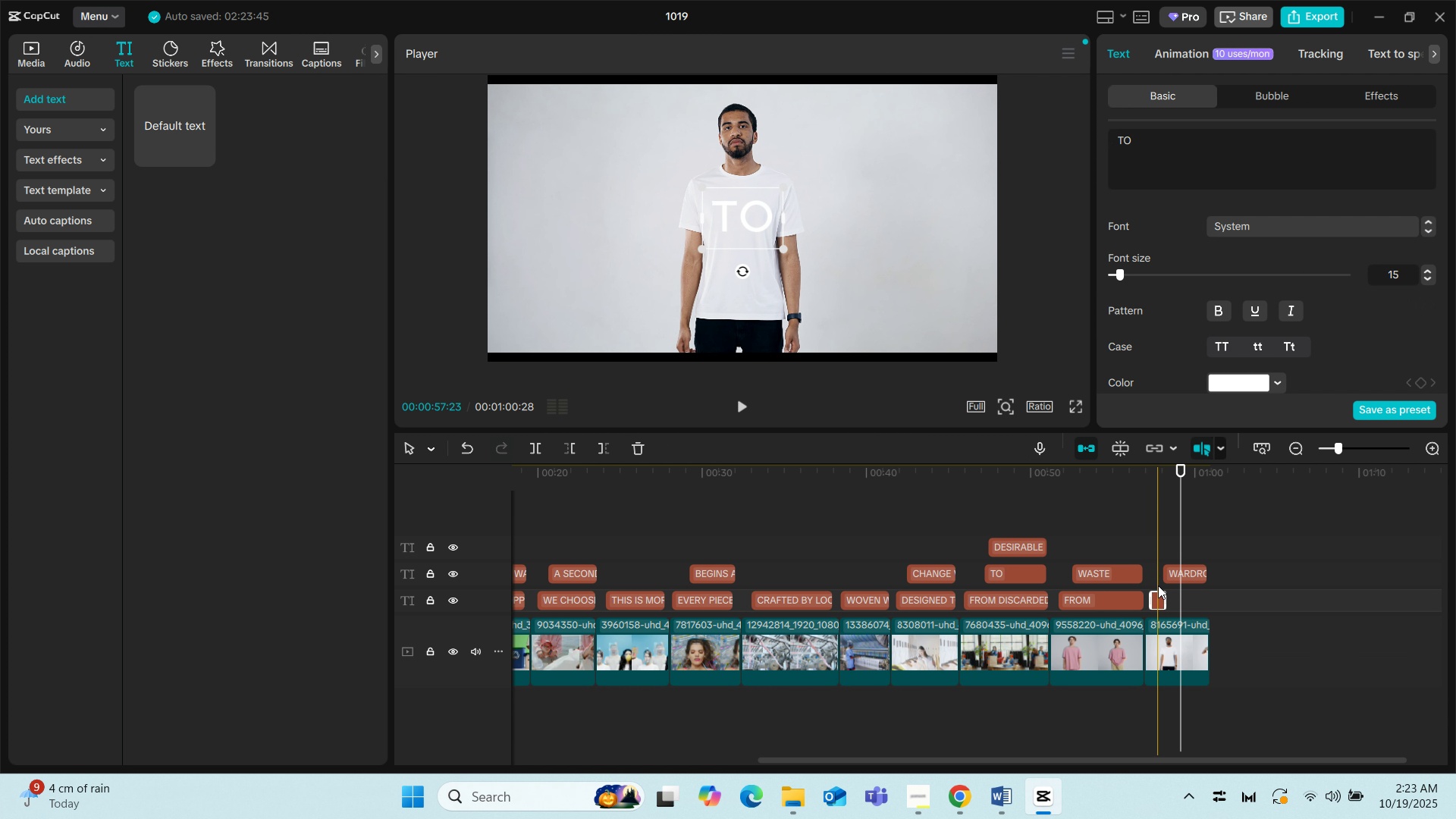 
wait(5.02)
 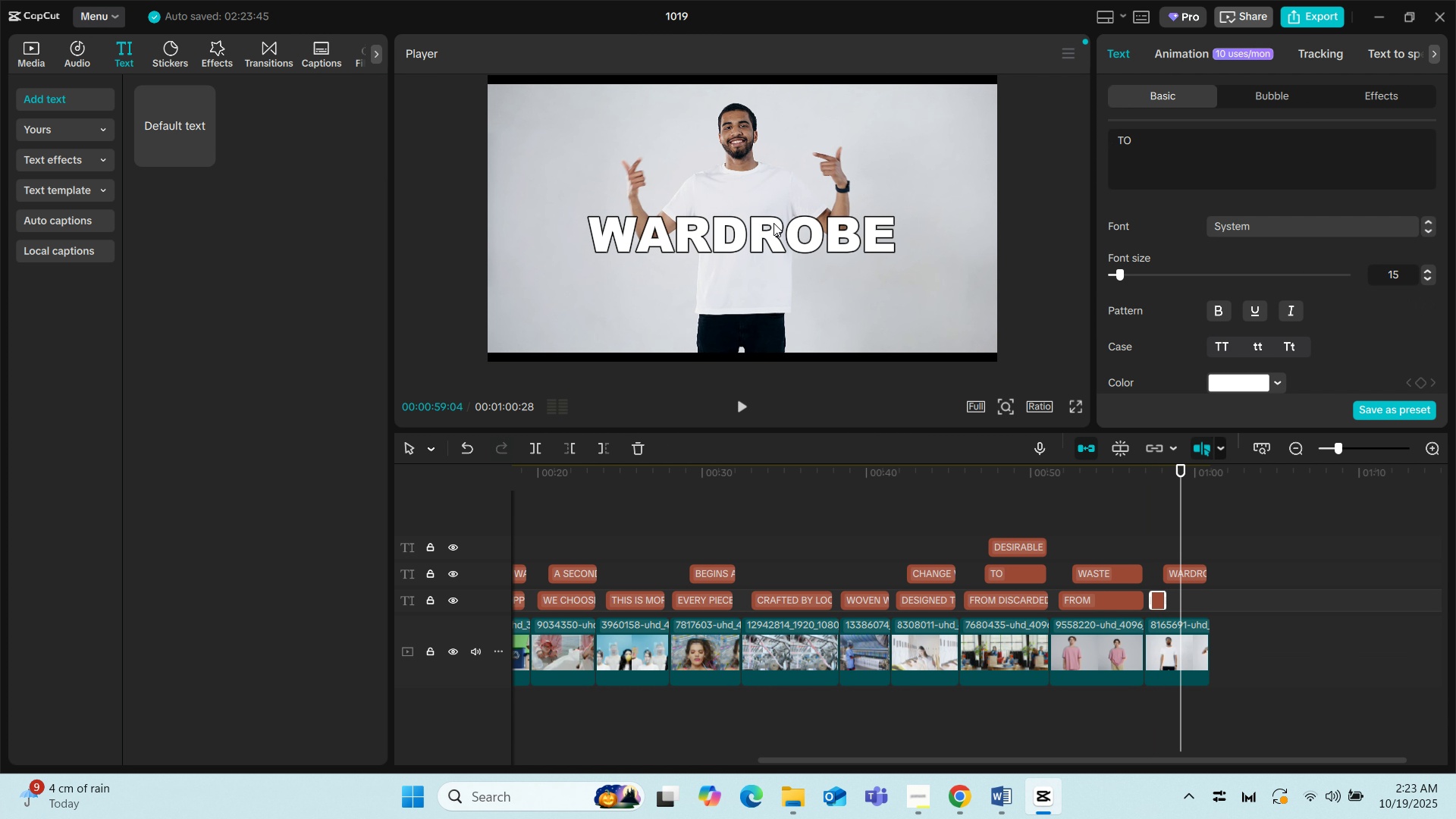 
left_click([1158, 592])
 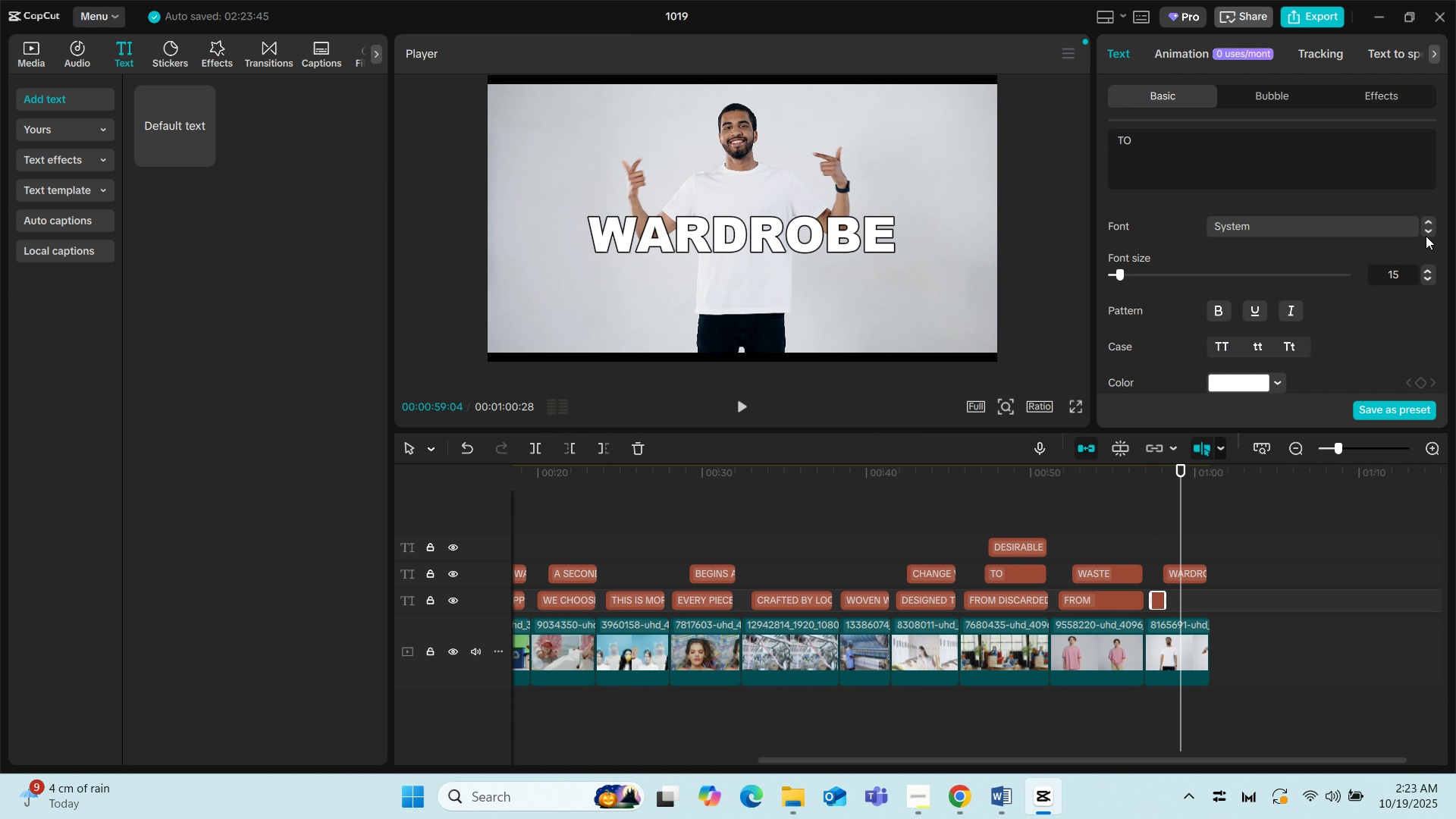 
left_click([1427, 233])
 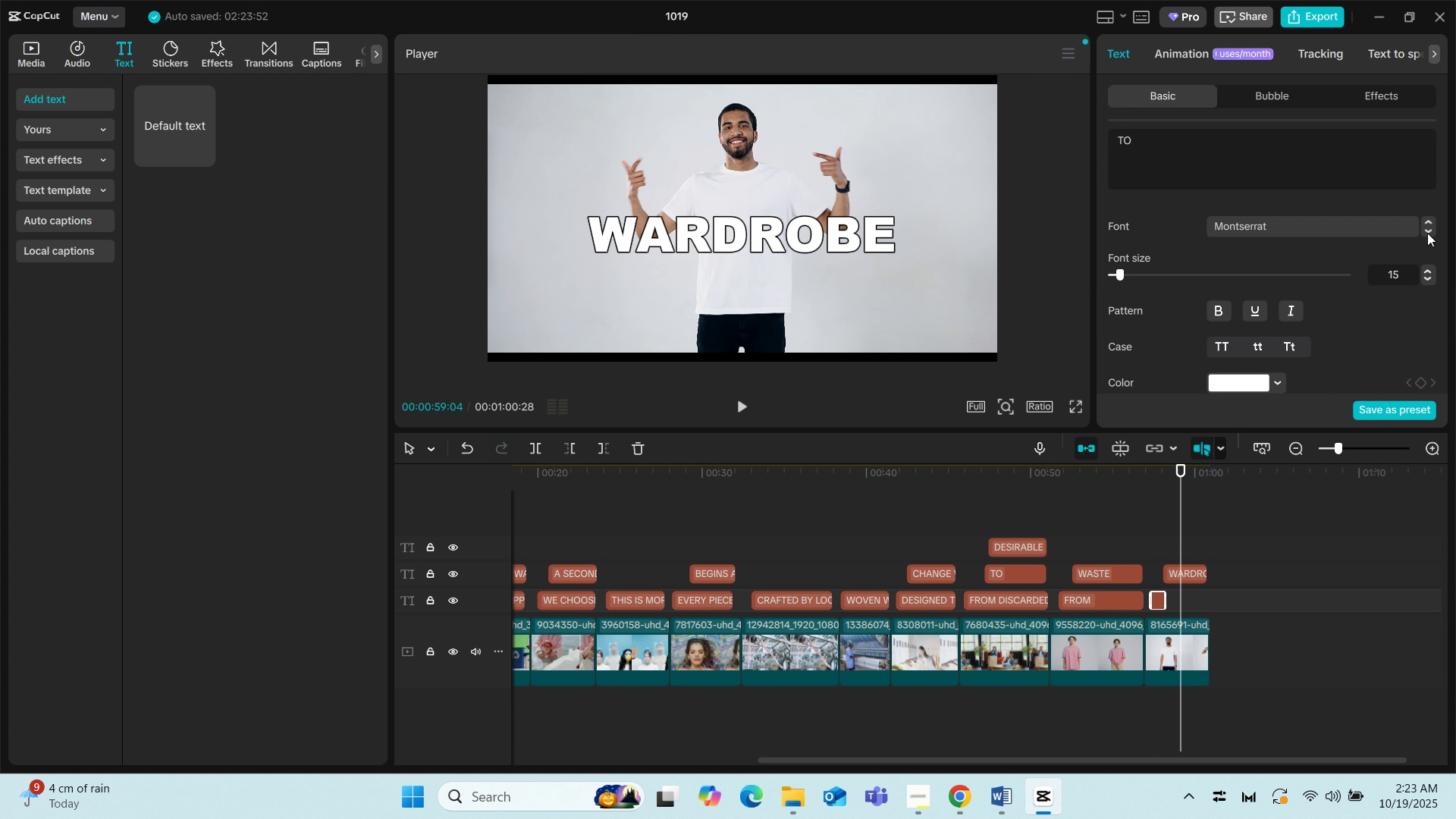 
left_click([1427, 233])
 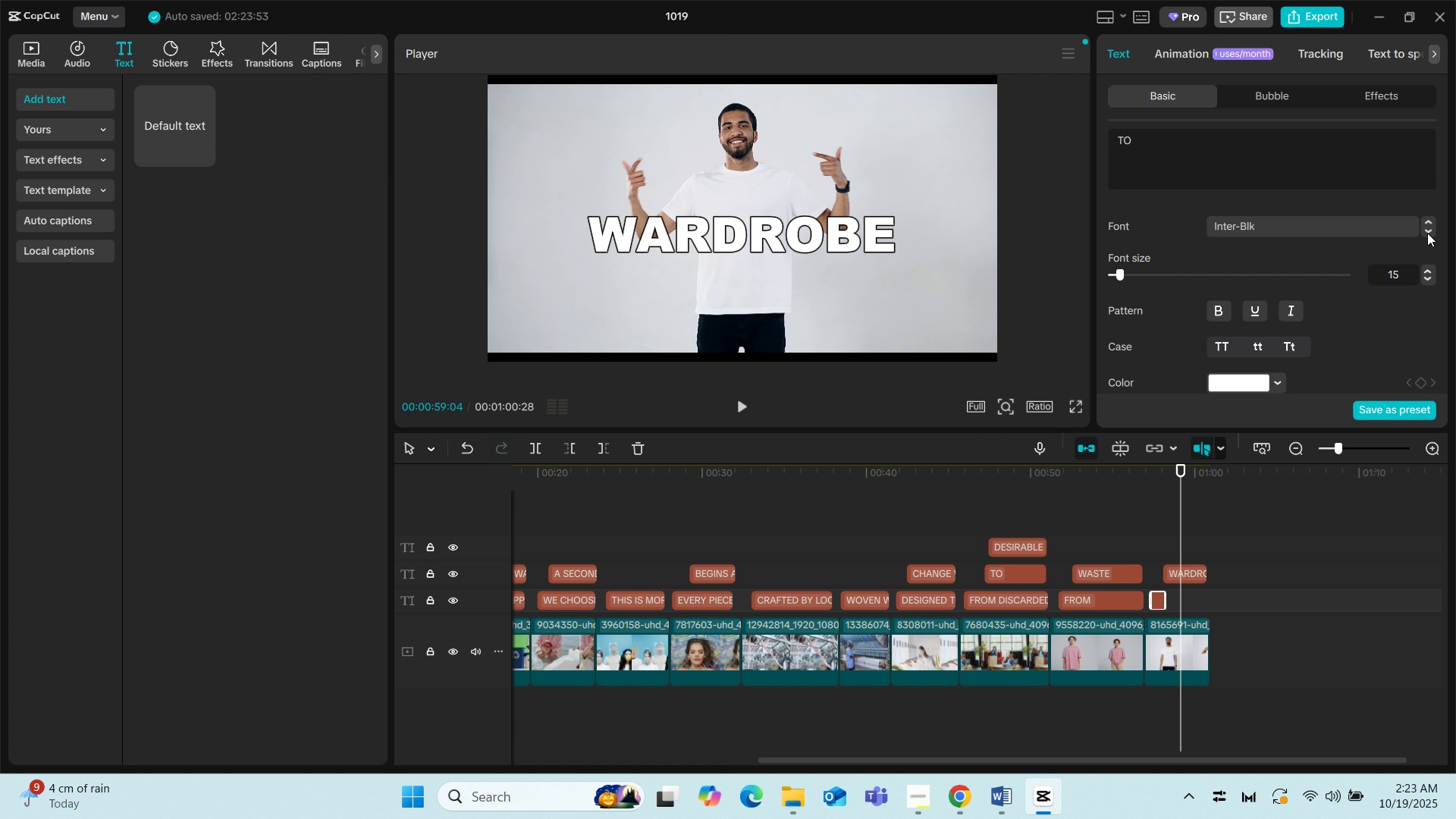 
left_click([1427, 233])
 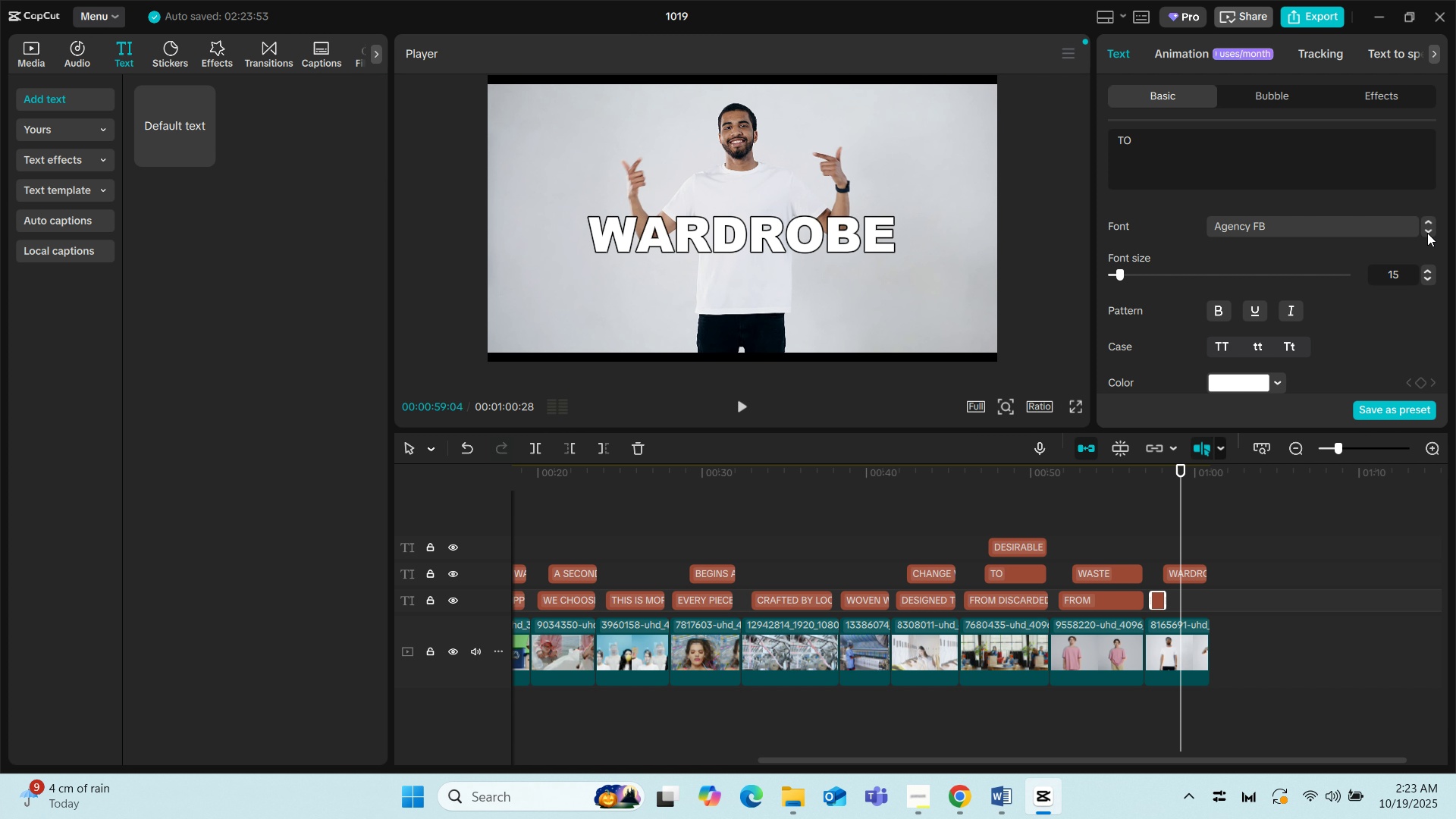 
left_click([1427, 233])
 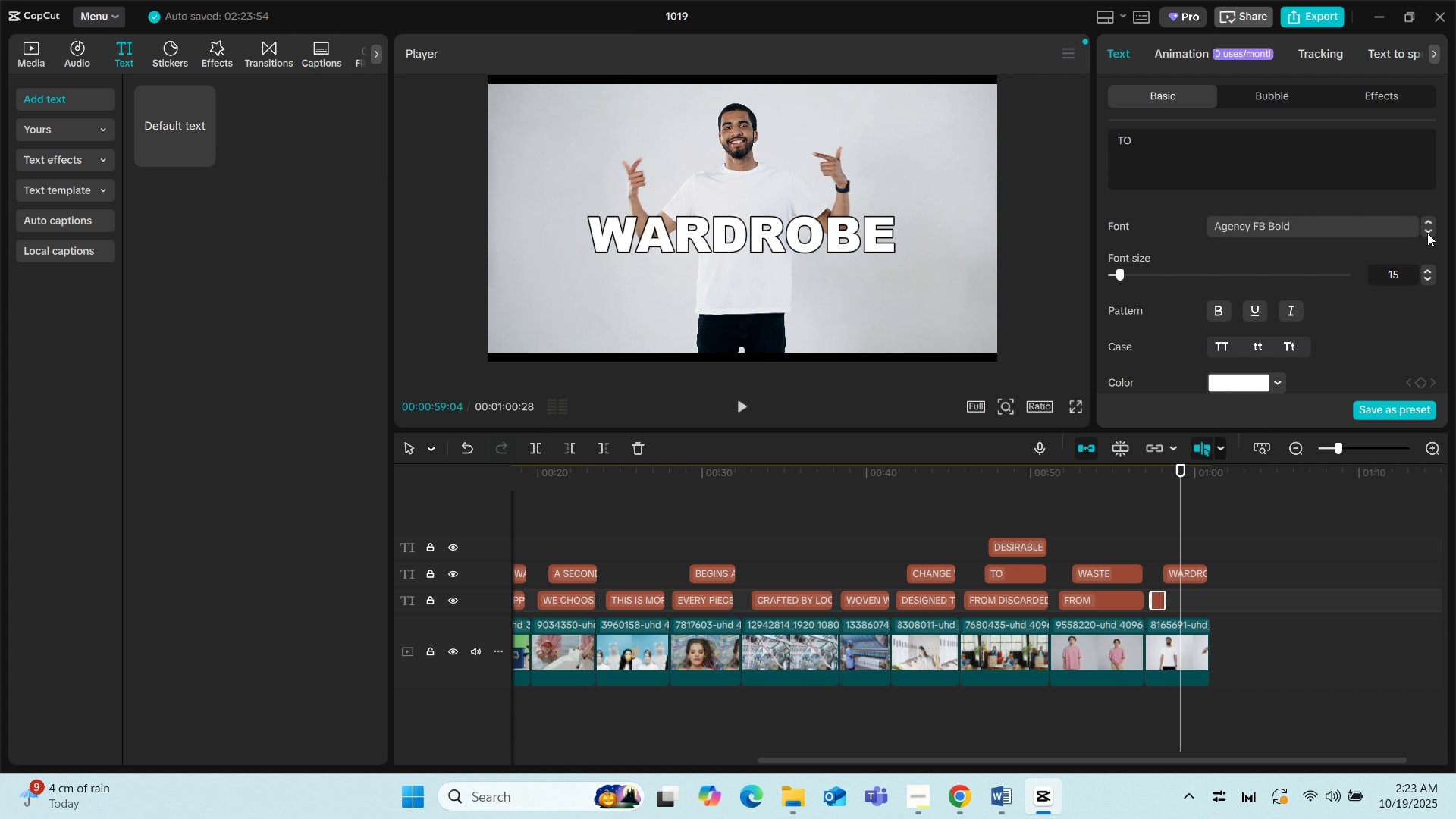 
left_click([1427, 233])
 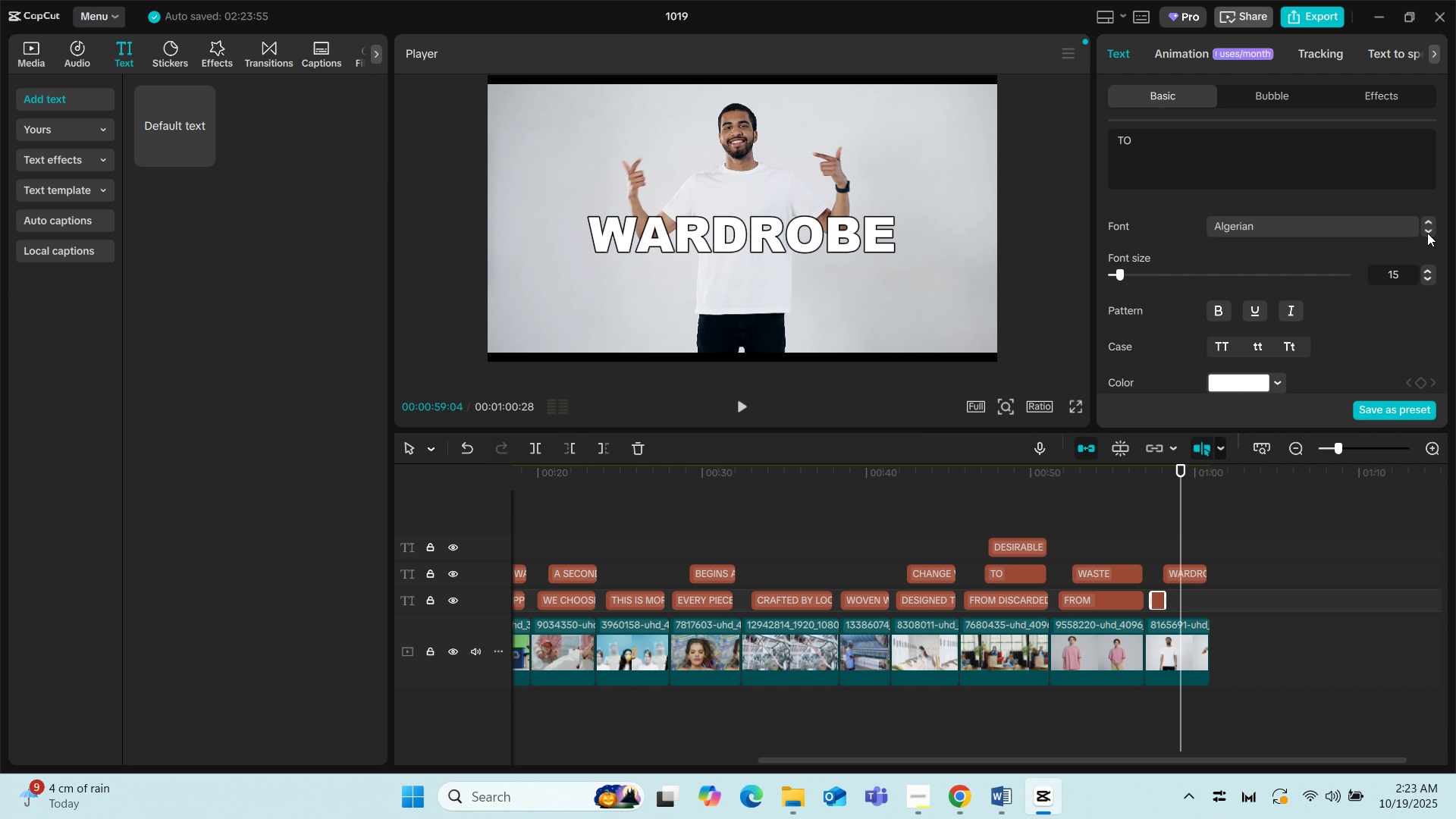 
left_click([1427, 233])
 